 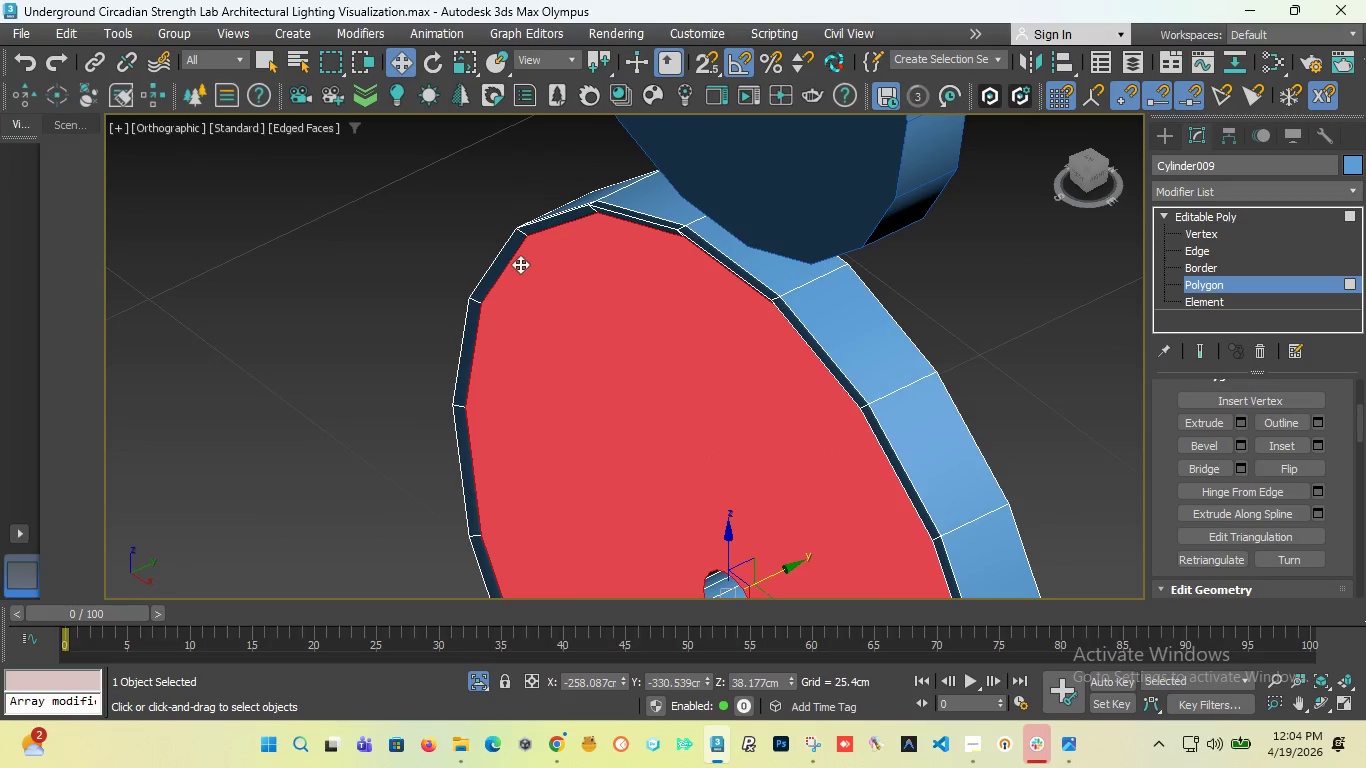 
scroll: coordinate [518, 245], scroll_direction: down, amount: 3.0
 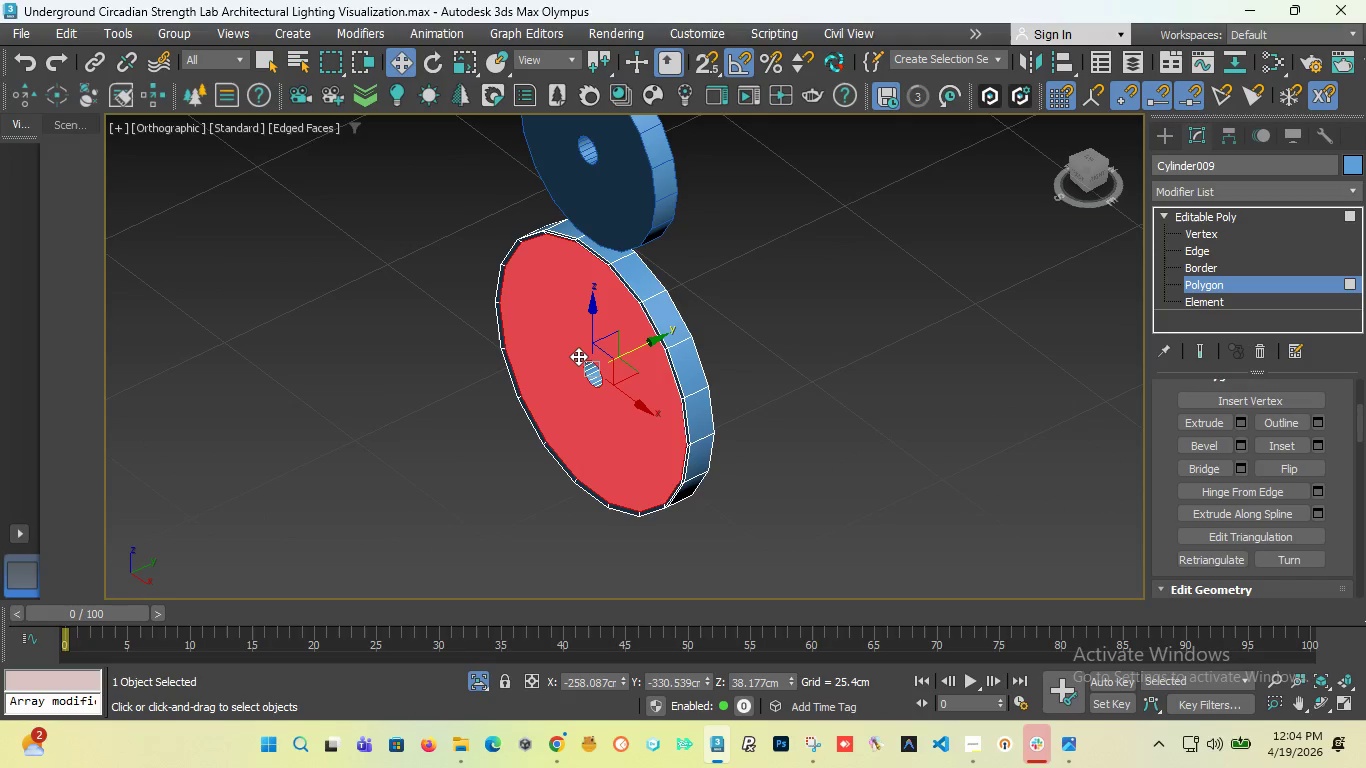 
key(F)
 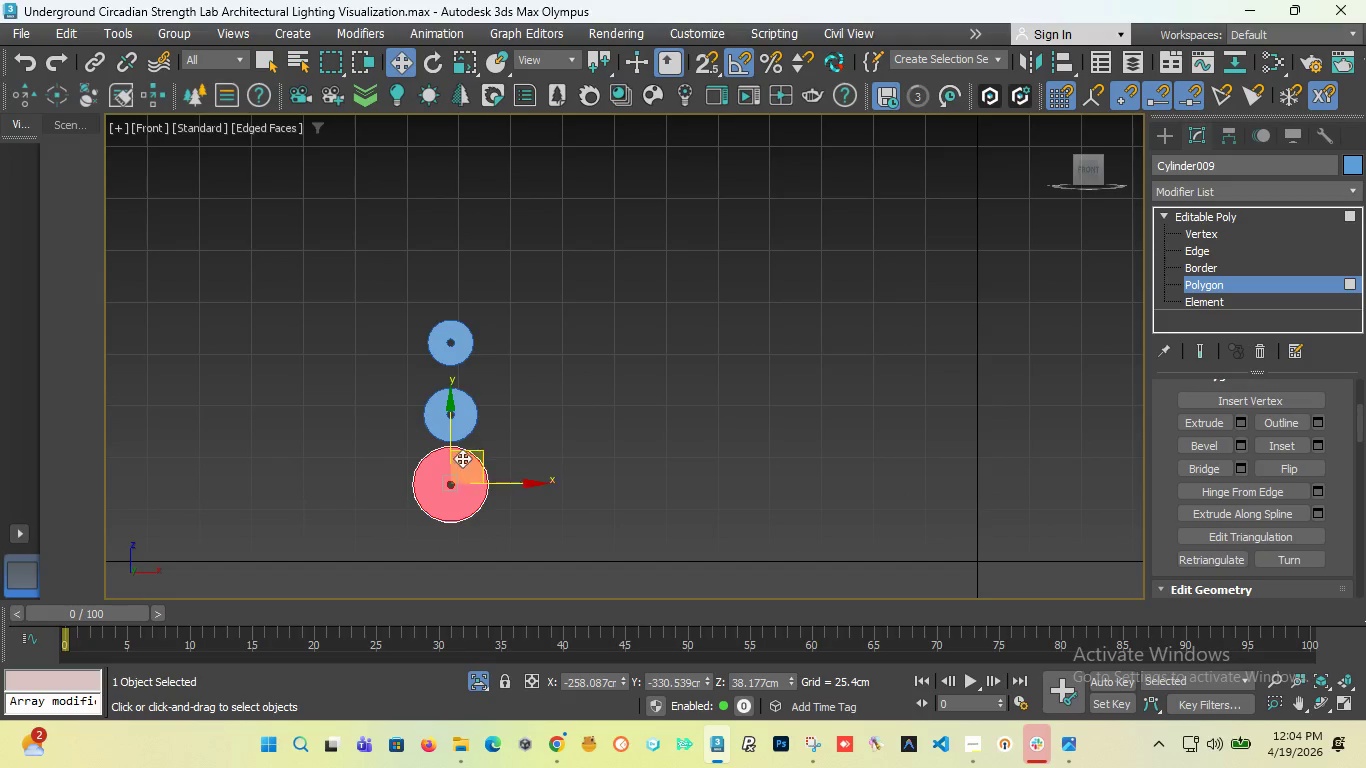 
scroll: coordinate [434, 500], scroll_direction: up, amount: 4.0
 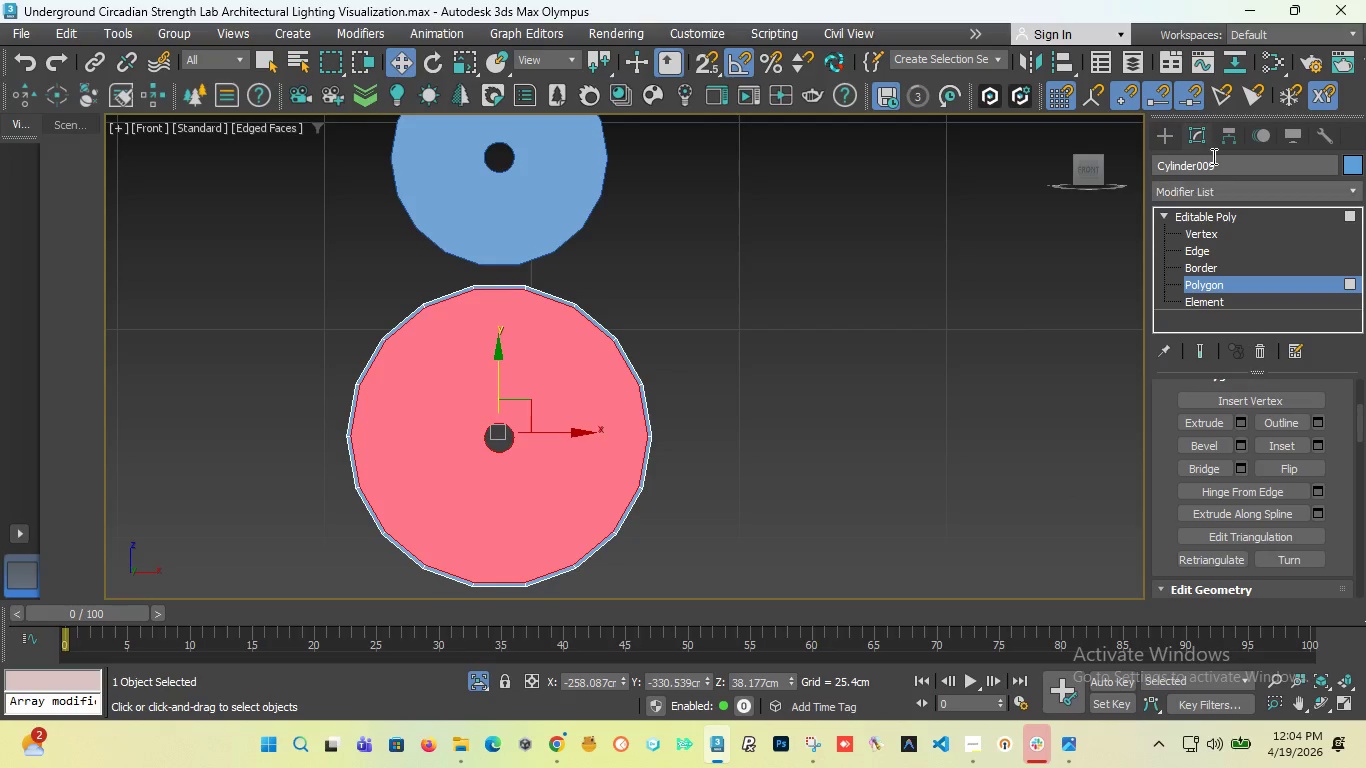 
left_click([1168, 132])
 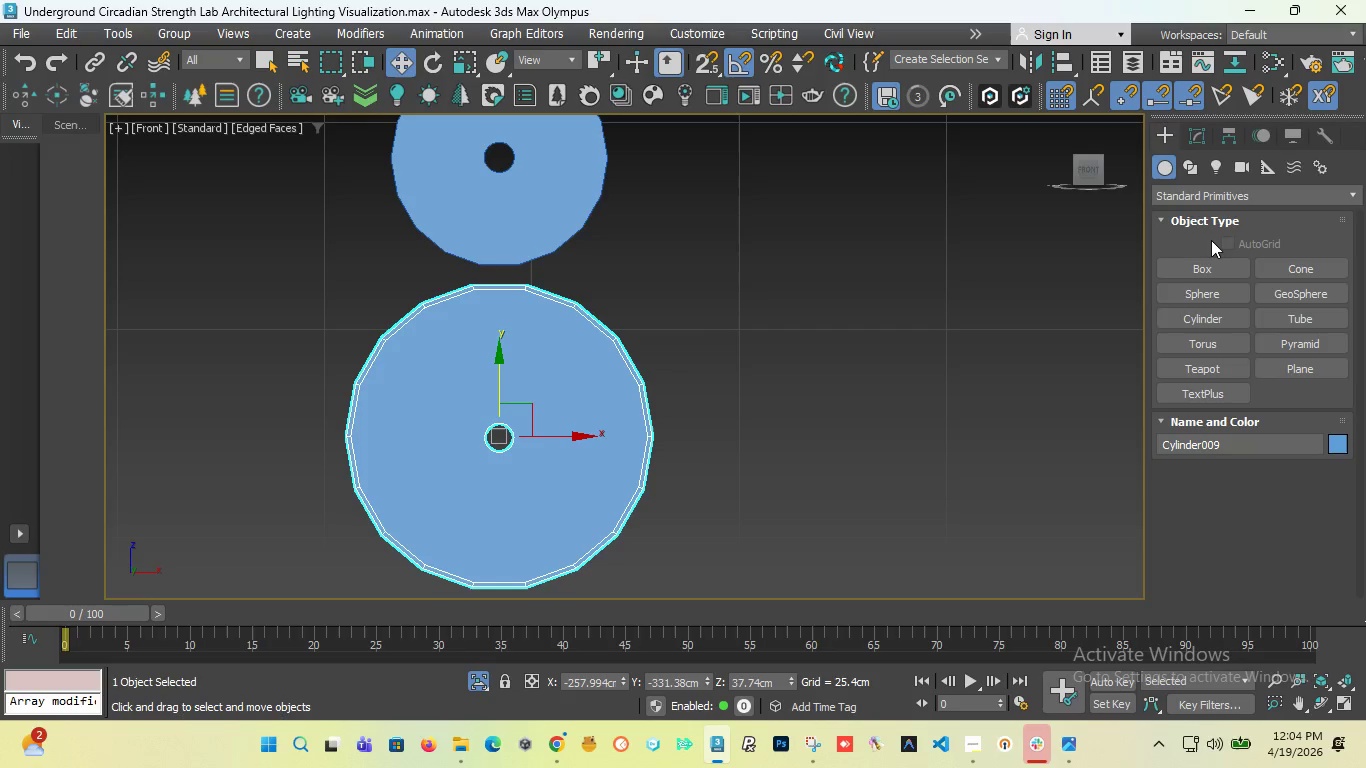 
left_click([466, 56])
 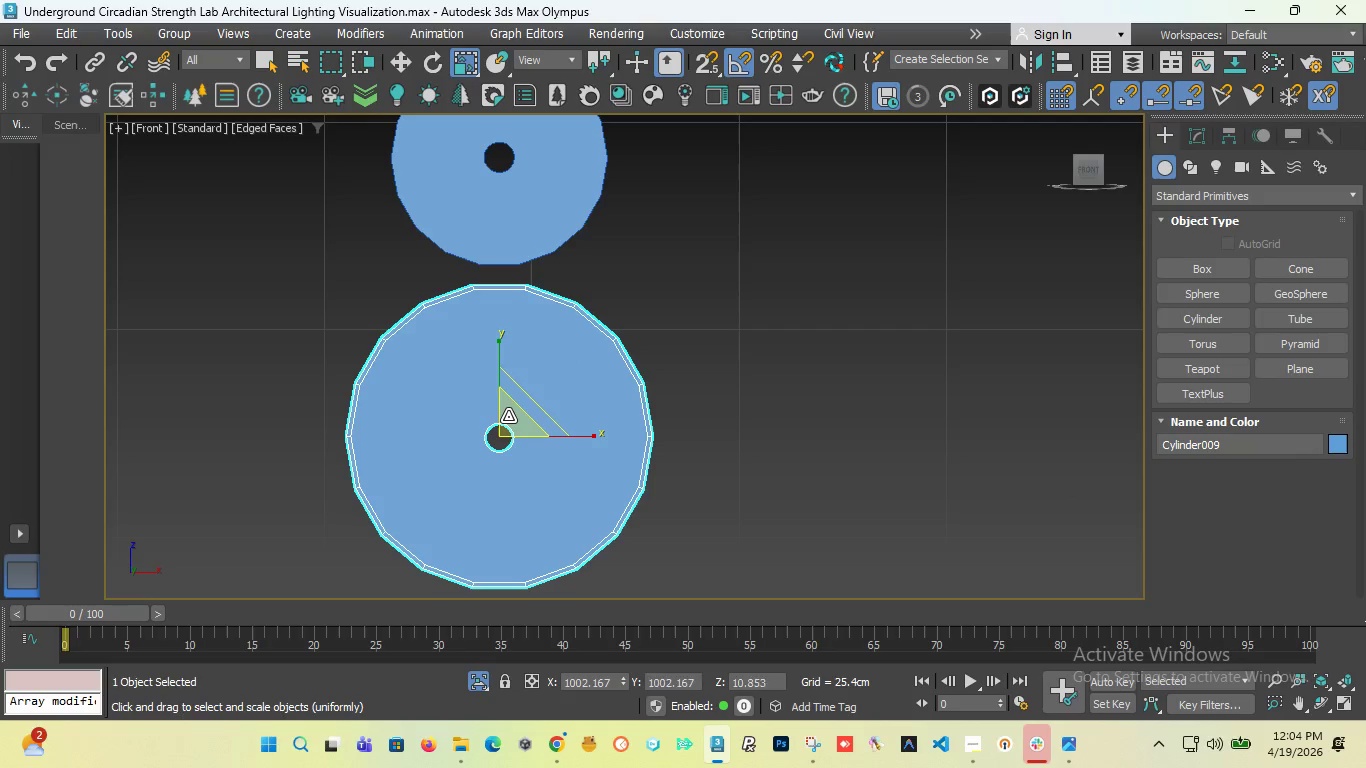 
hold_key(key=ShiftLeft, duration=3.77)
left_click_drag(start_coordinate=[504, 422], to_coordinate=[367, 225])
 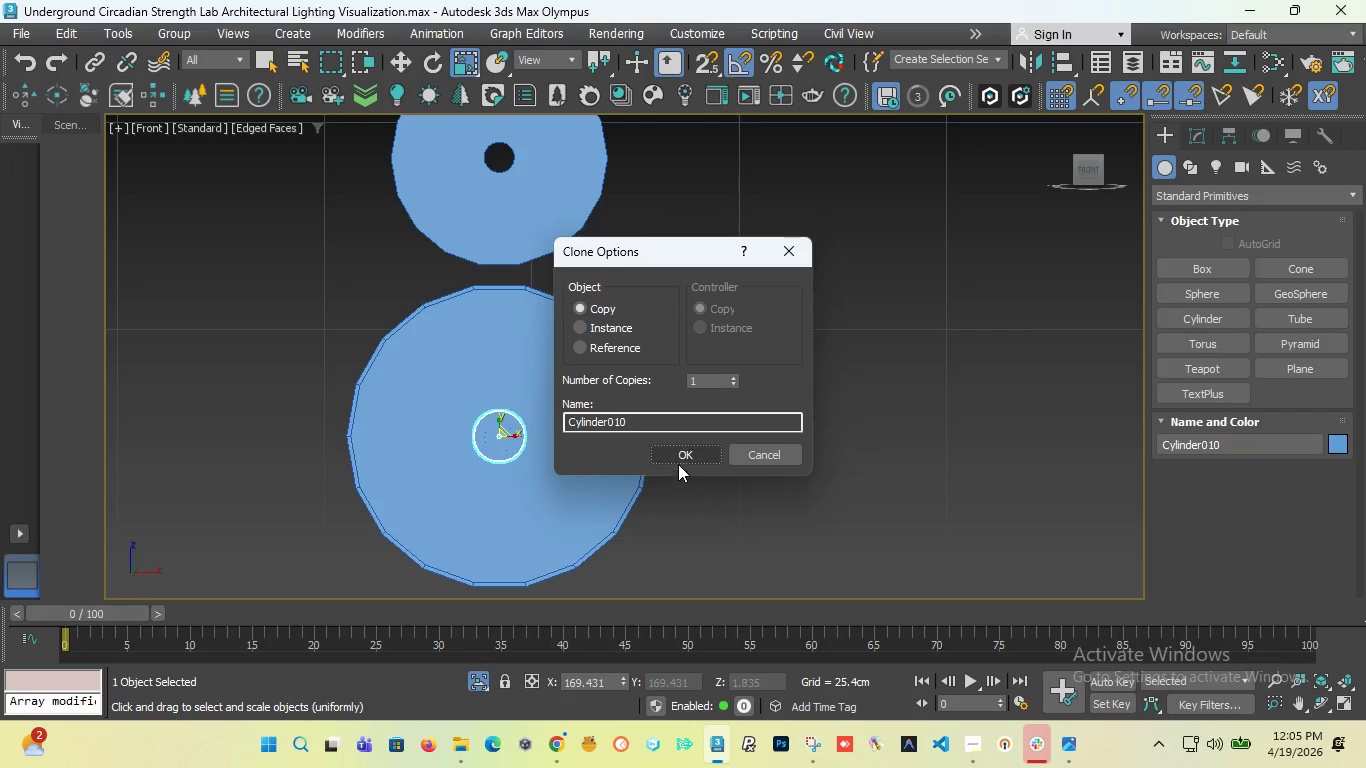 
left_click([678, 458])
 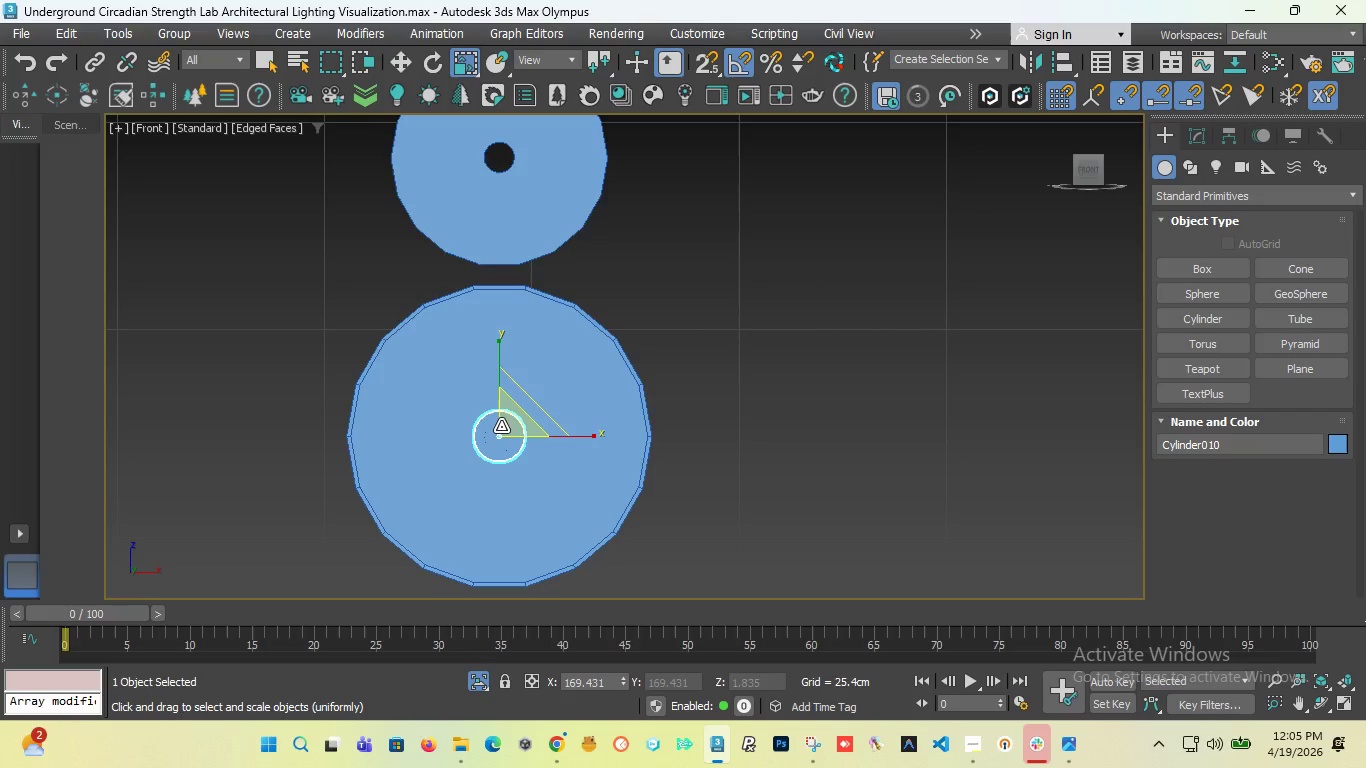 
scroll: coordinate [490, 448], scroll_direction: up, amount: 8.0
 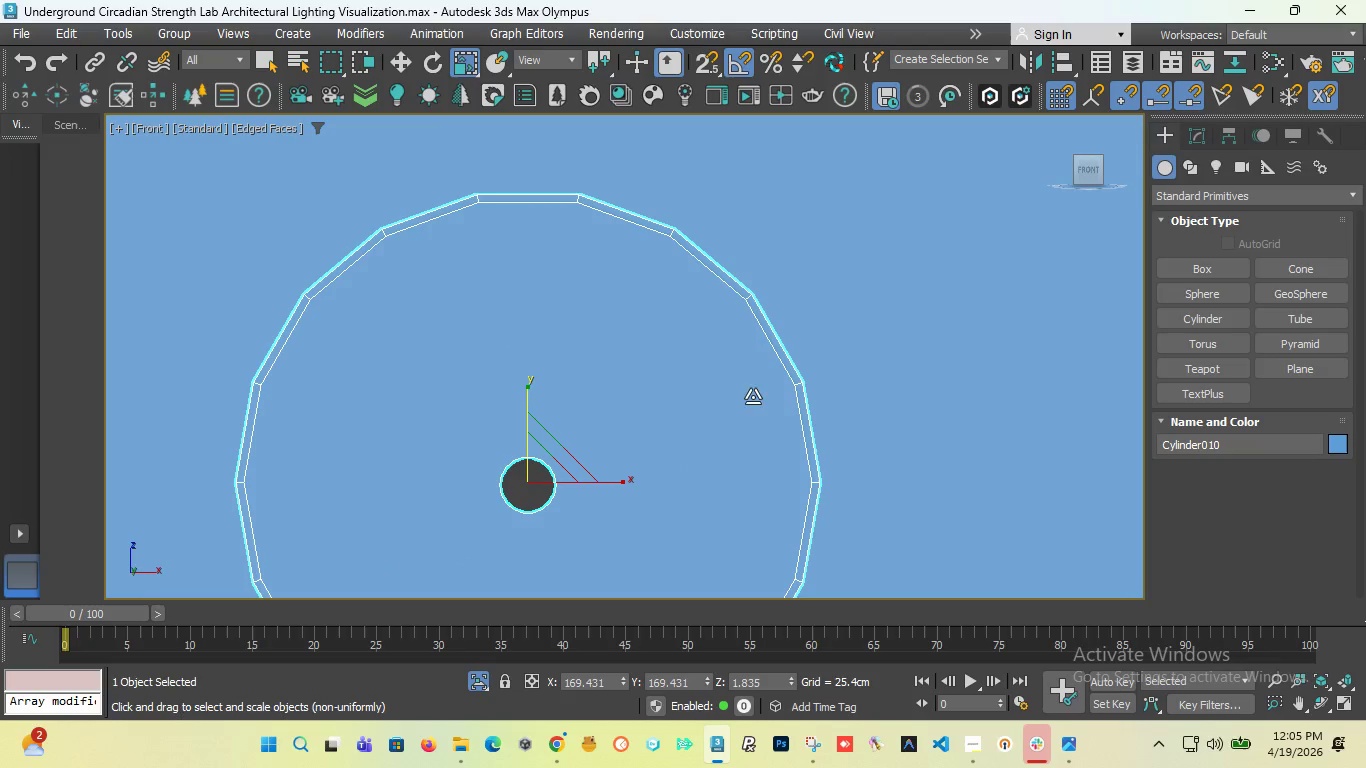 
left_click([1194, 131])
 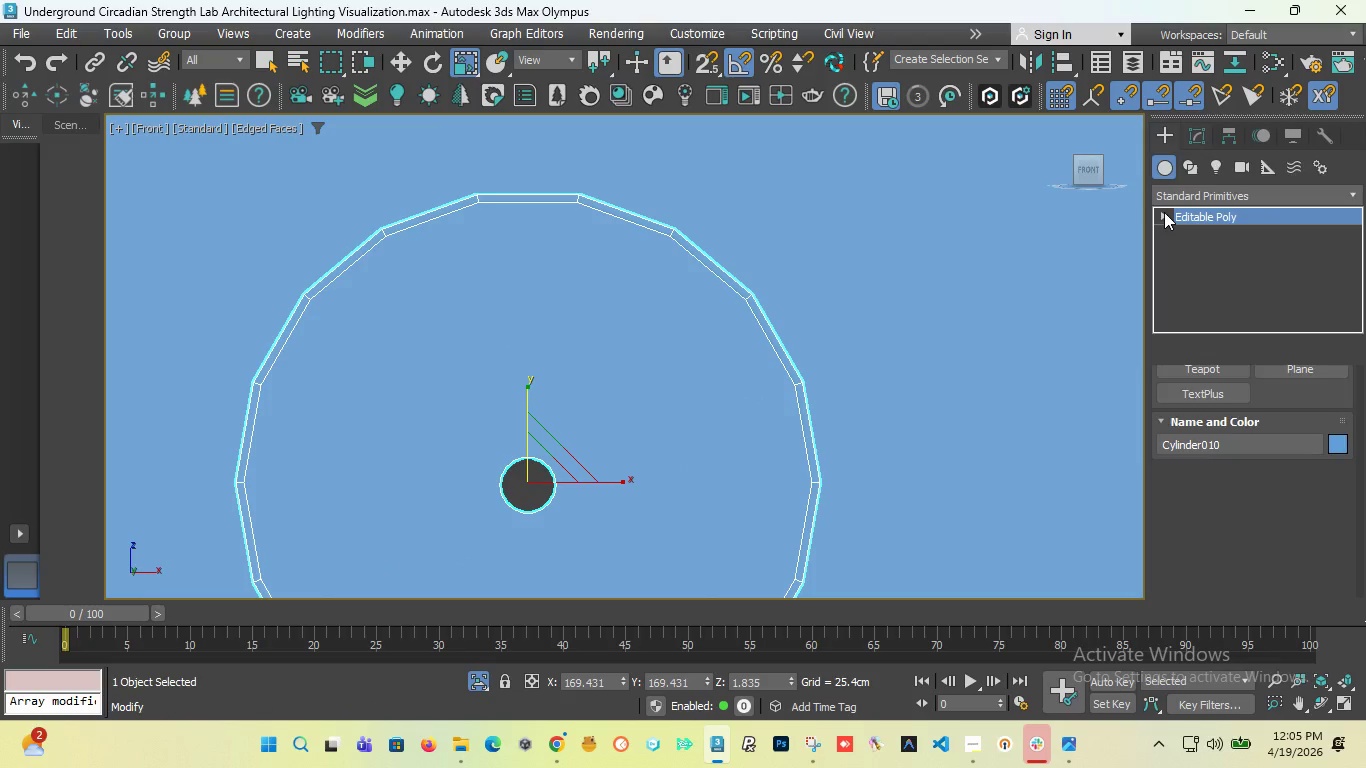 
left_click([1164, 212])
 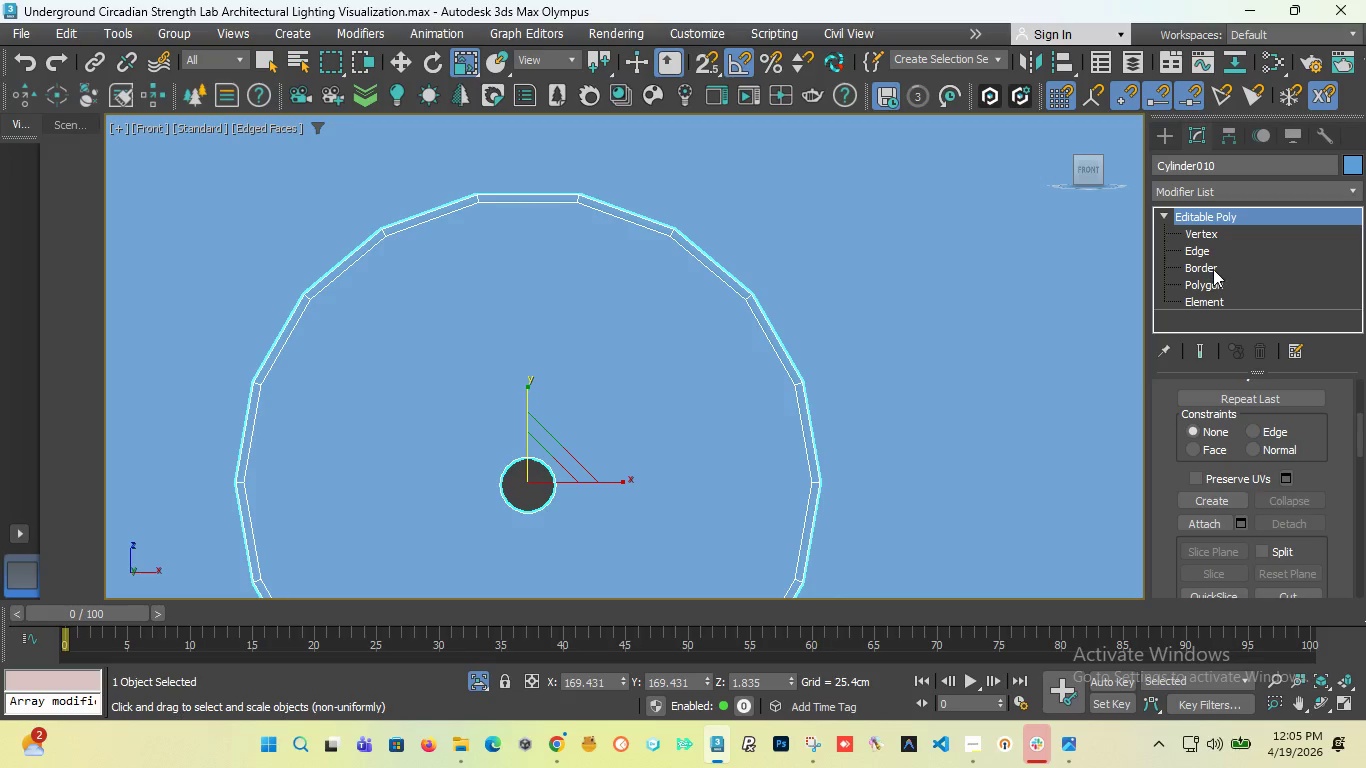 
wait(8.78)
 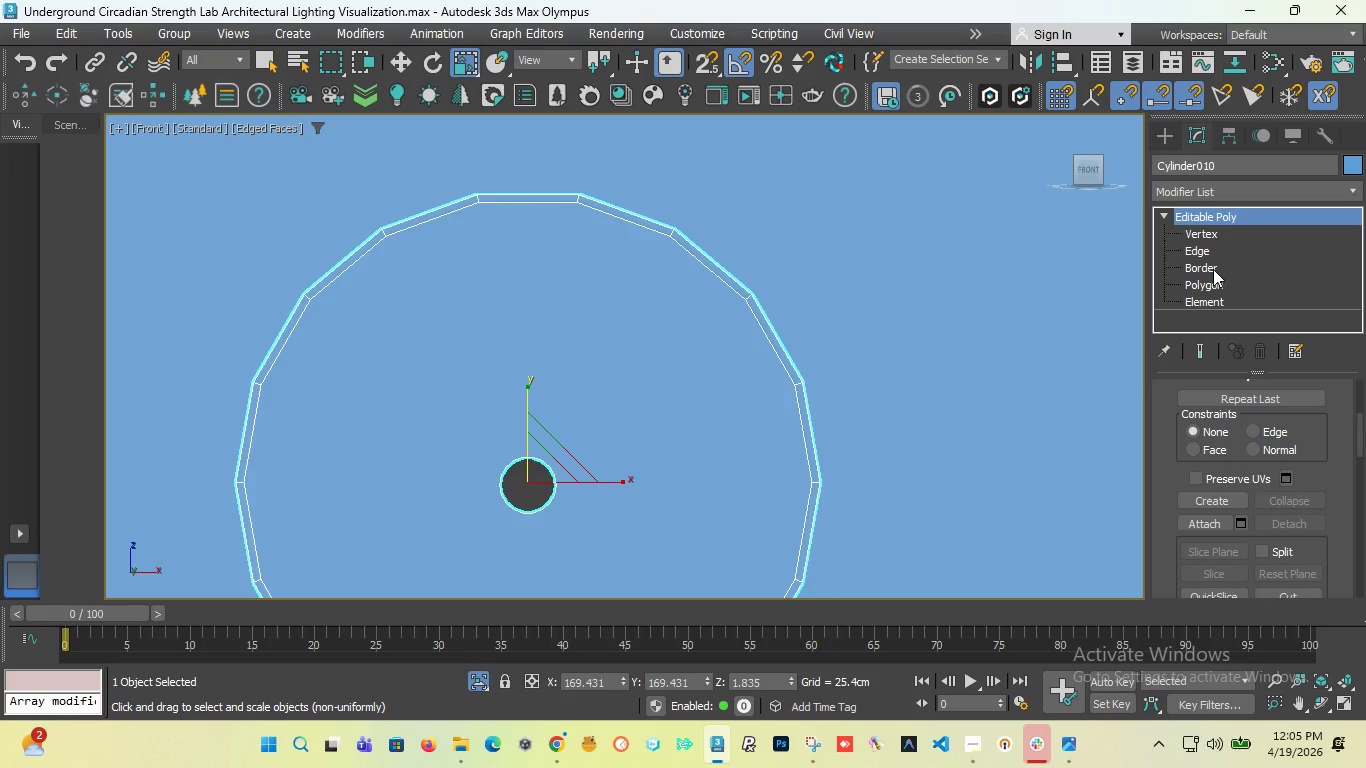 
left_click([1209, 235])
 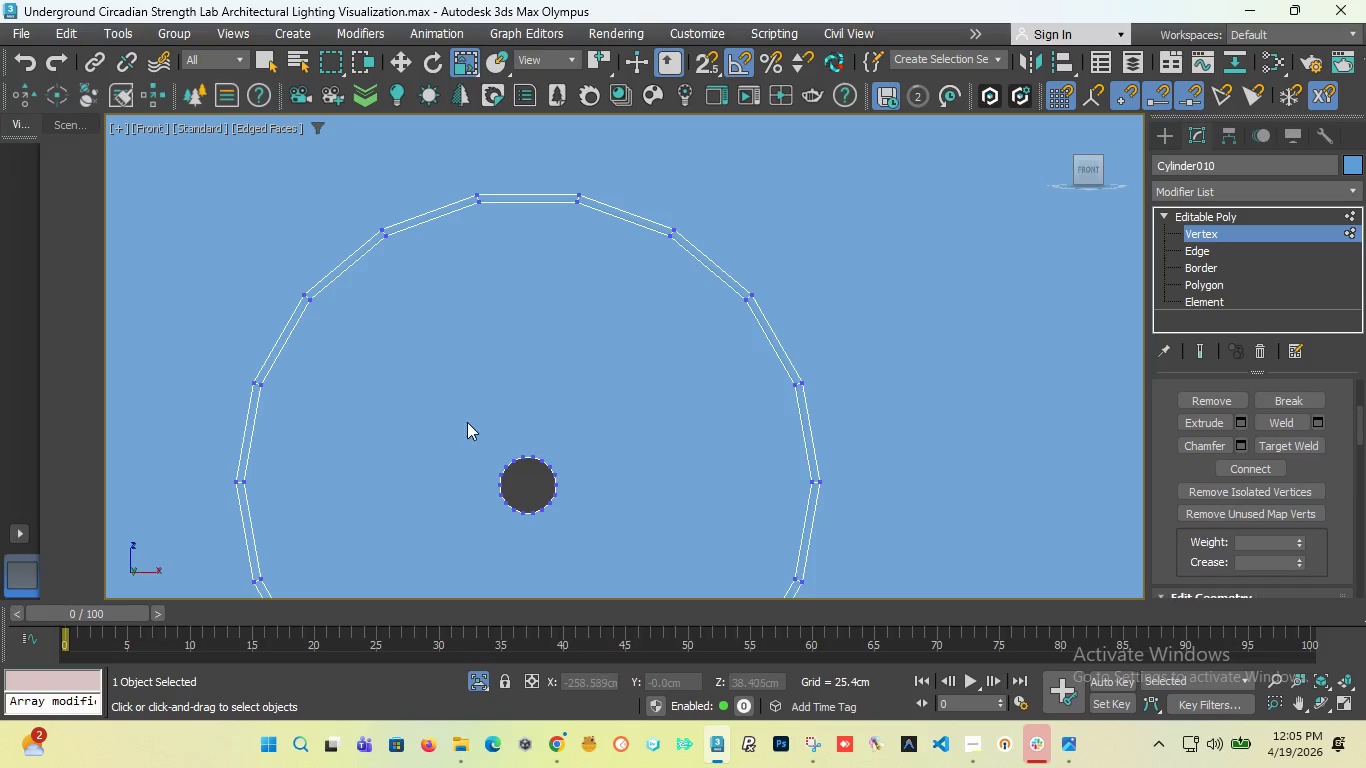 
left_click_drag(start_coordinate=[455, 425], to_coordinate=[574, 535])
 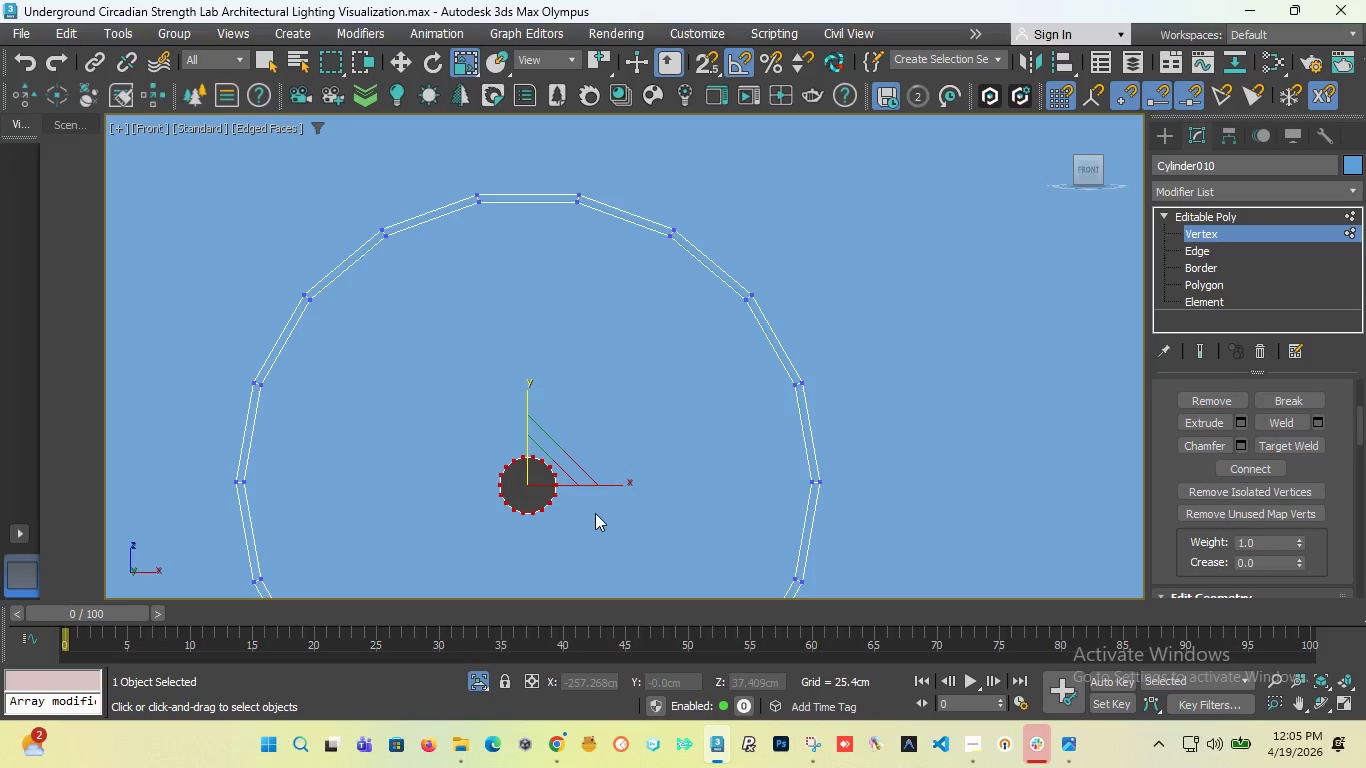 
key(Control+Backspace)
 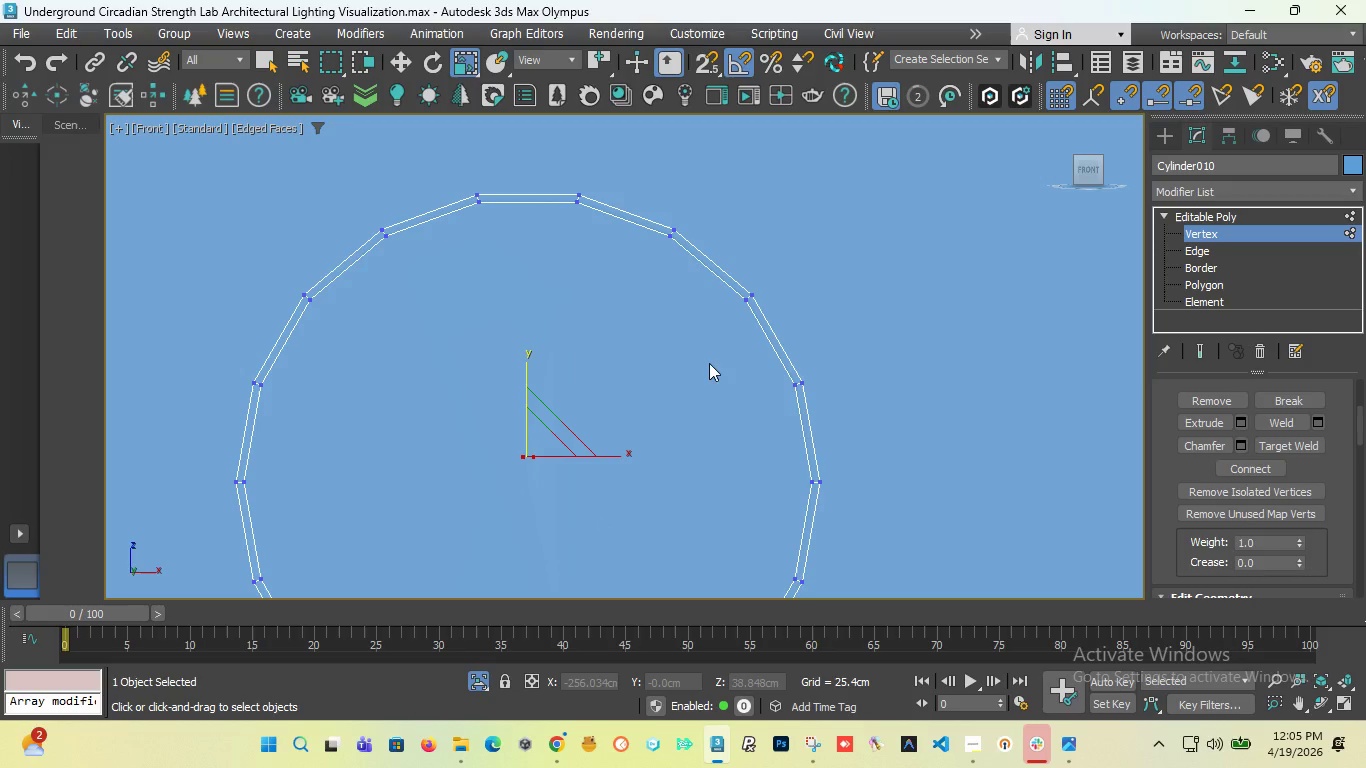 
scroll: coordinate [564, 333], scroll_direction: down, amount: 4.0
 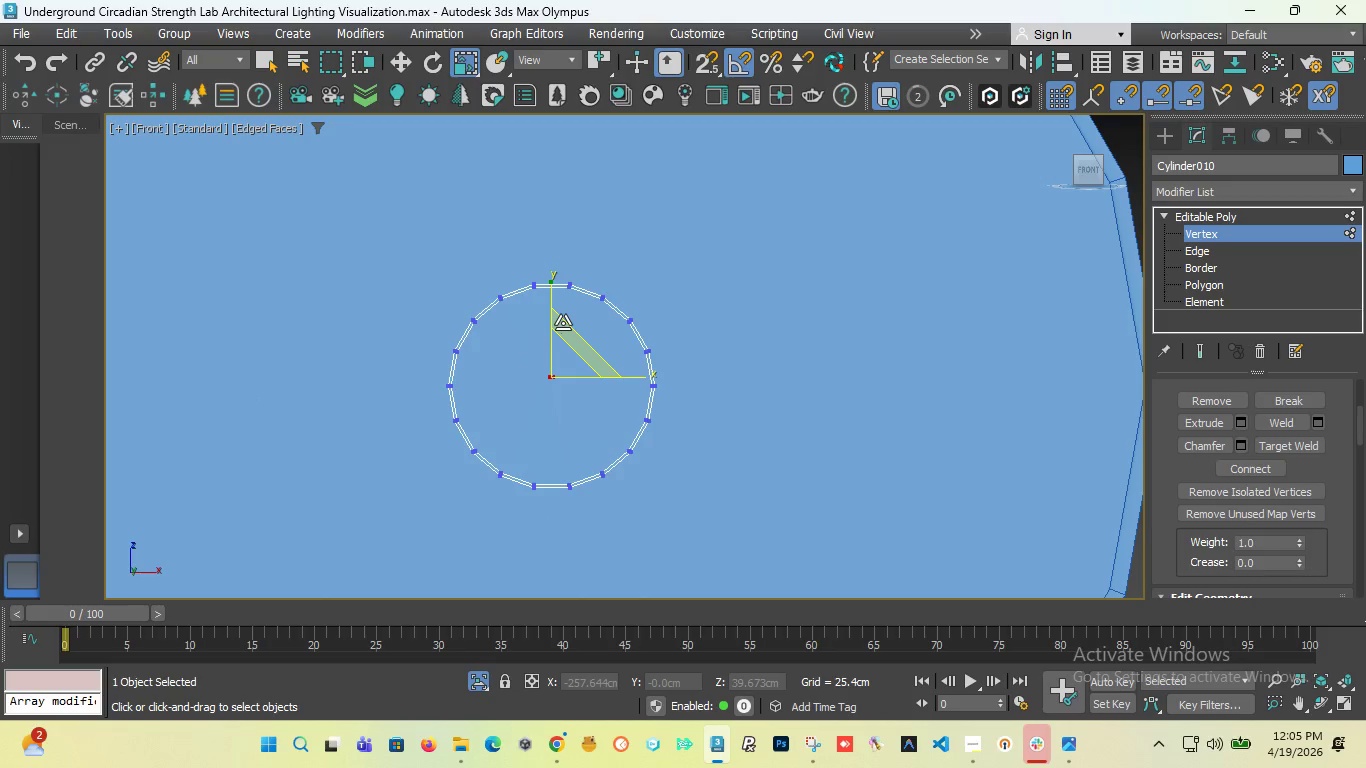 
key(T)
 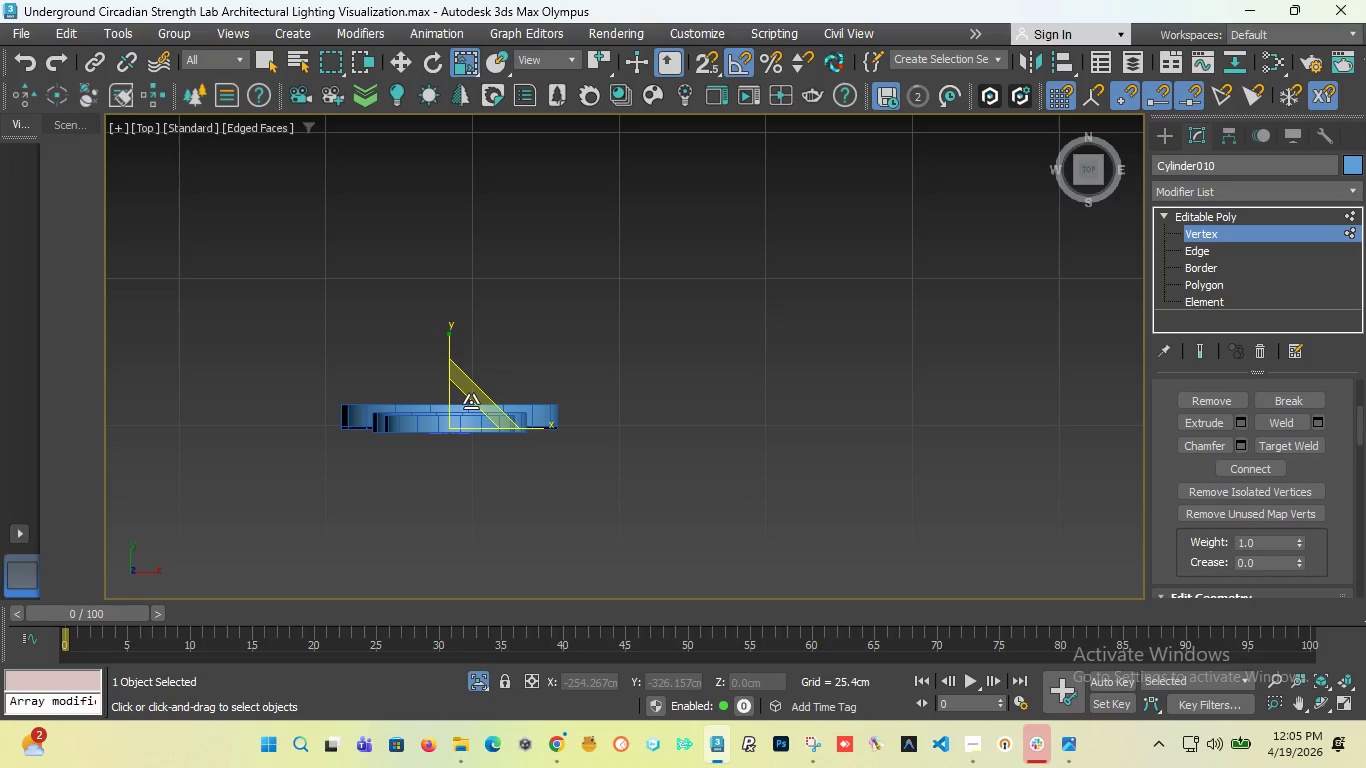 
key(F3)
 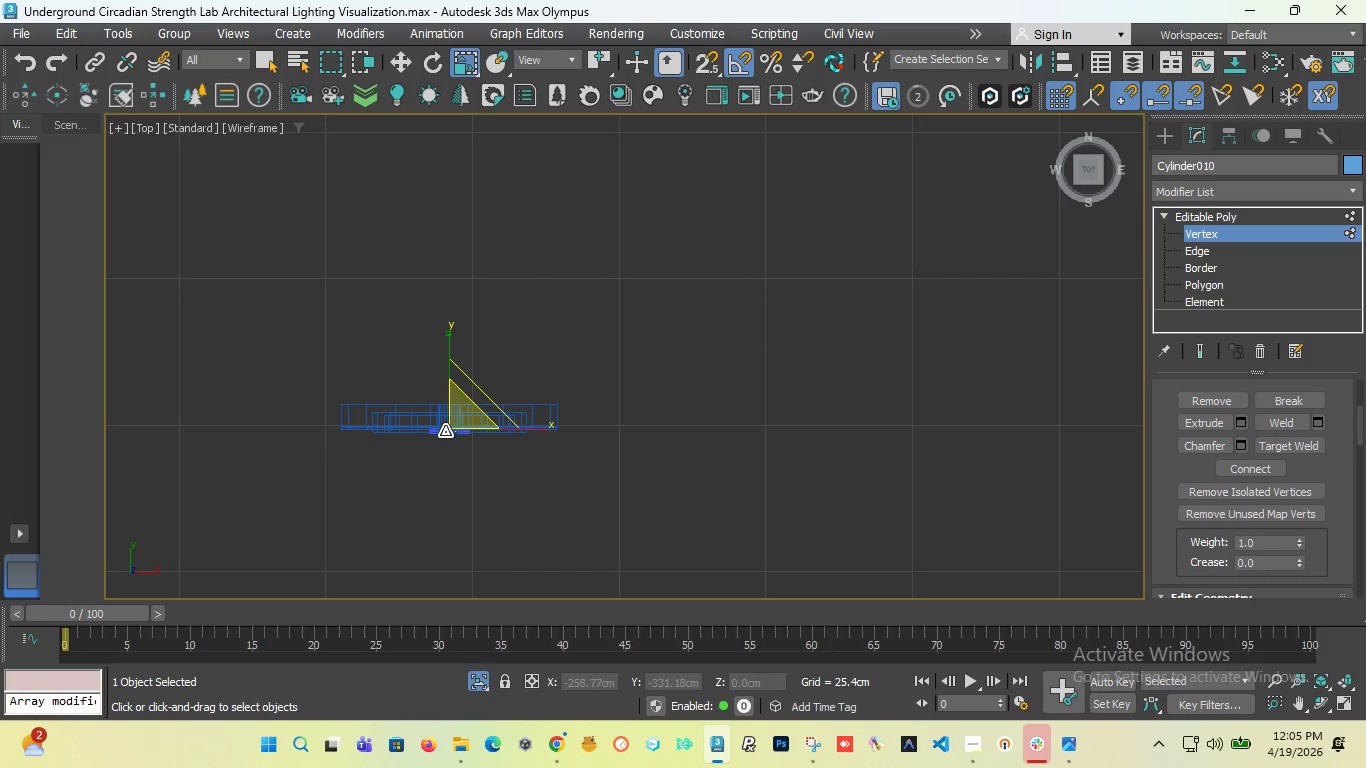 
scroll: coordinate [445, 431], scroll_direction: up, amount: 4.0
 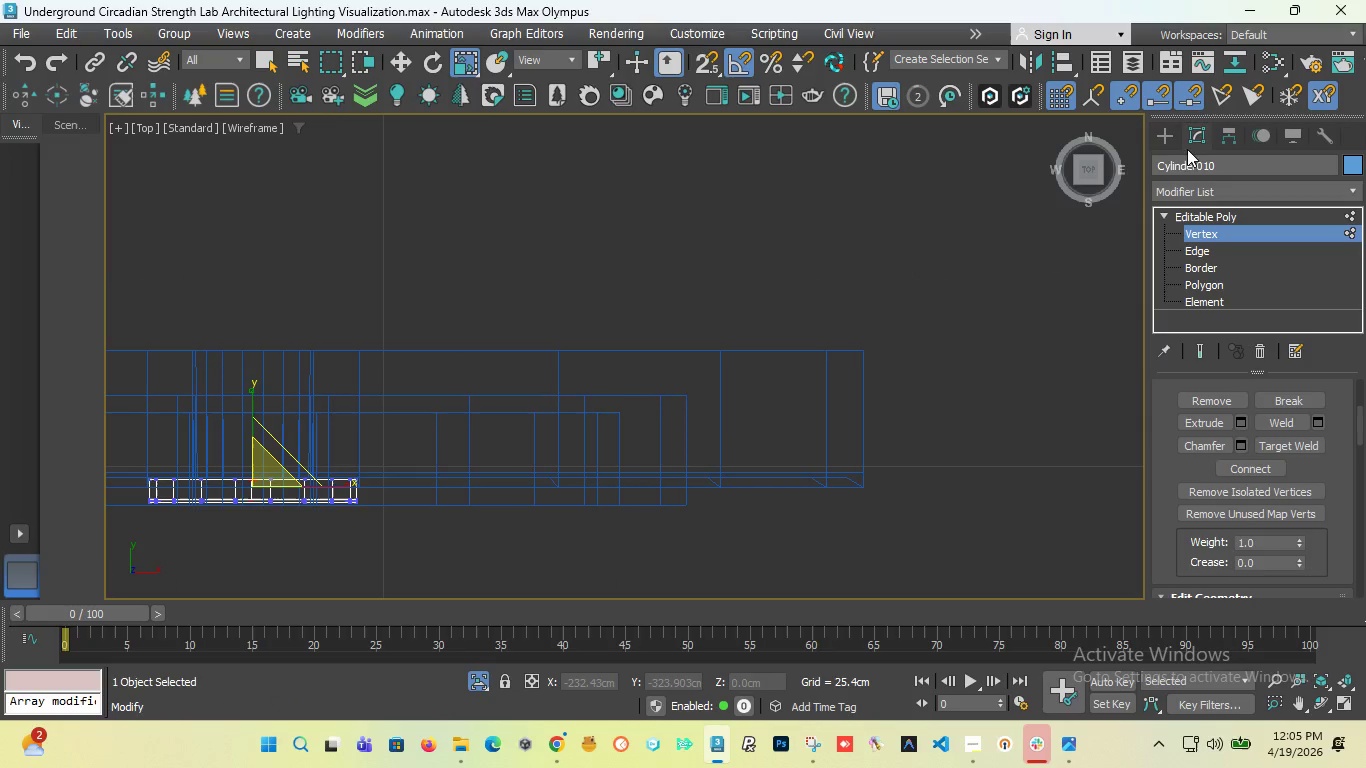 
left_click([1168, 139])
 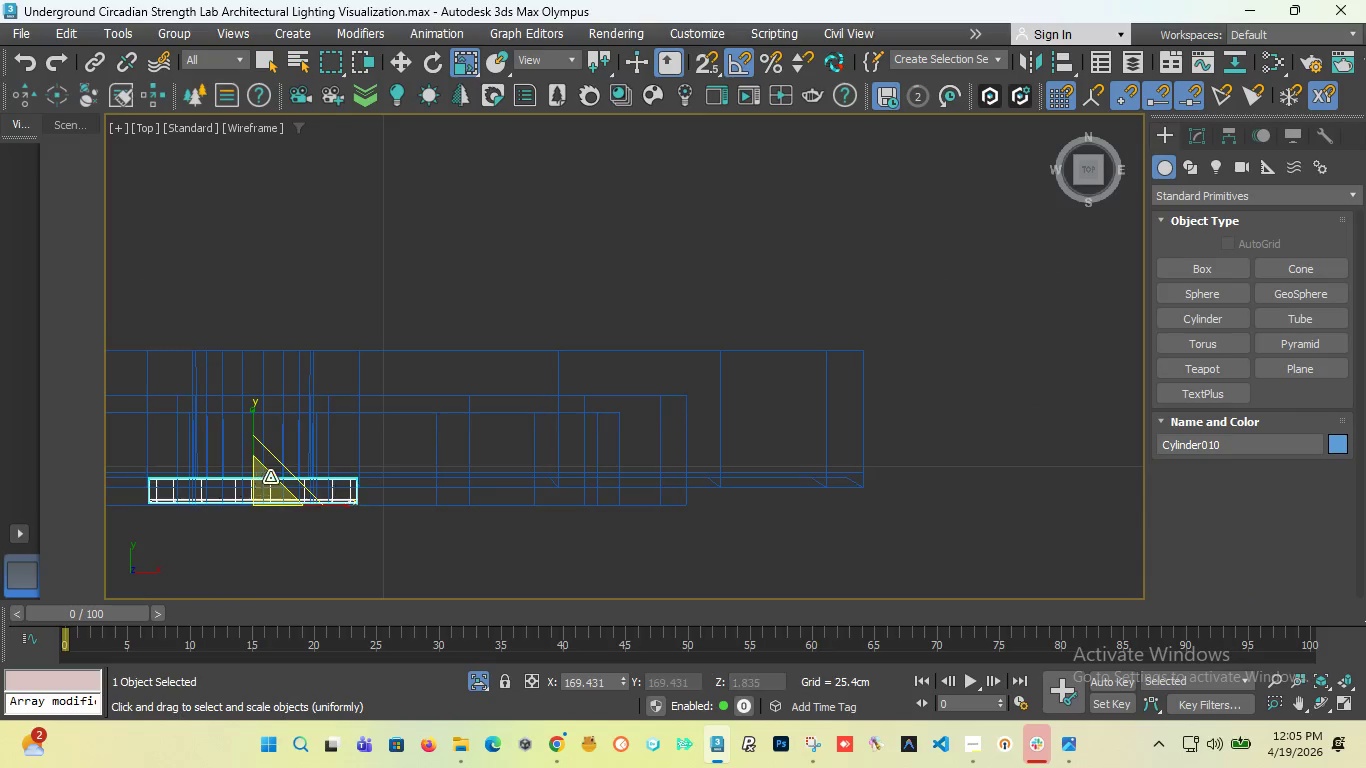 
scroll: coordinate [560, 406], scroll_direction: down, amount: 3.0
 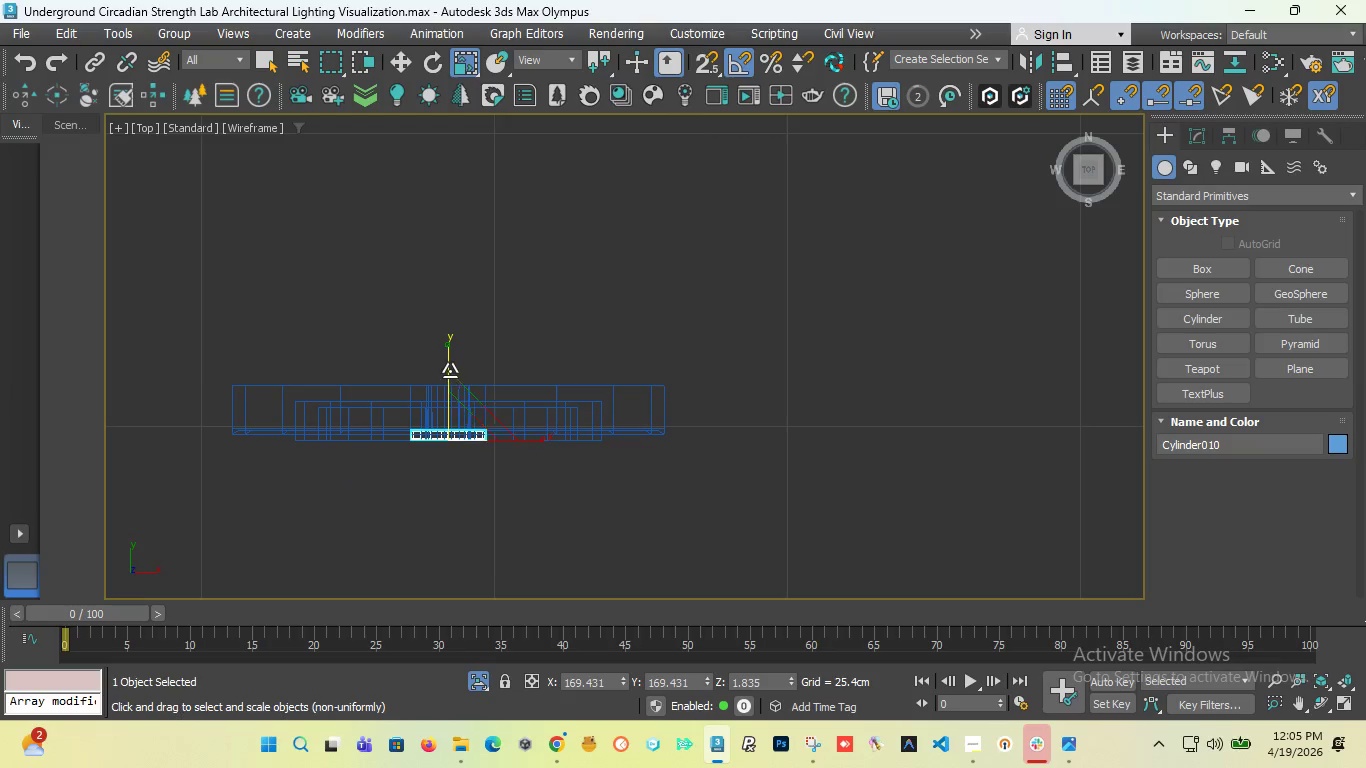 
left_click_drag(start_coordinate=[450, 371], to_coordinate=[487, 52])
 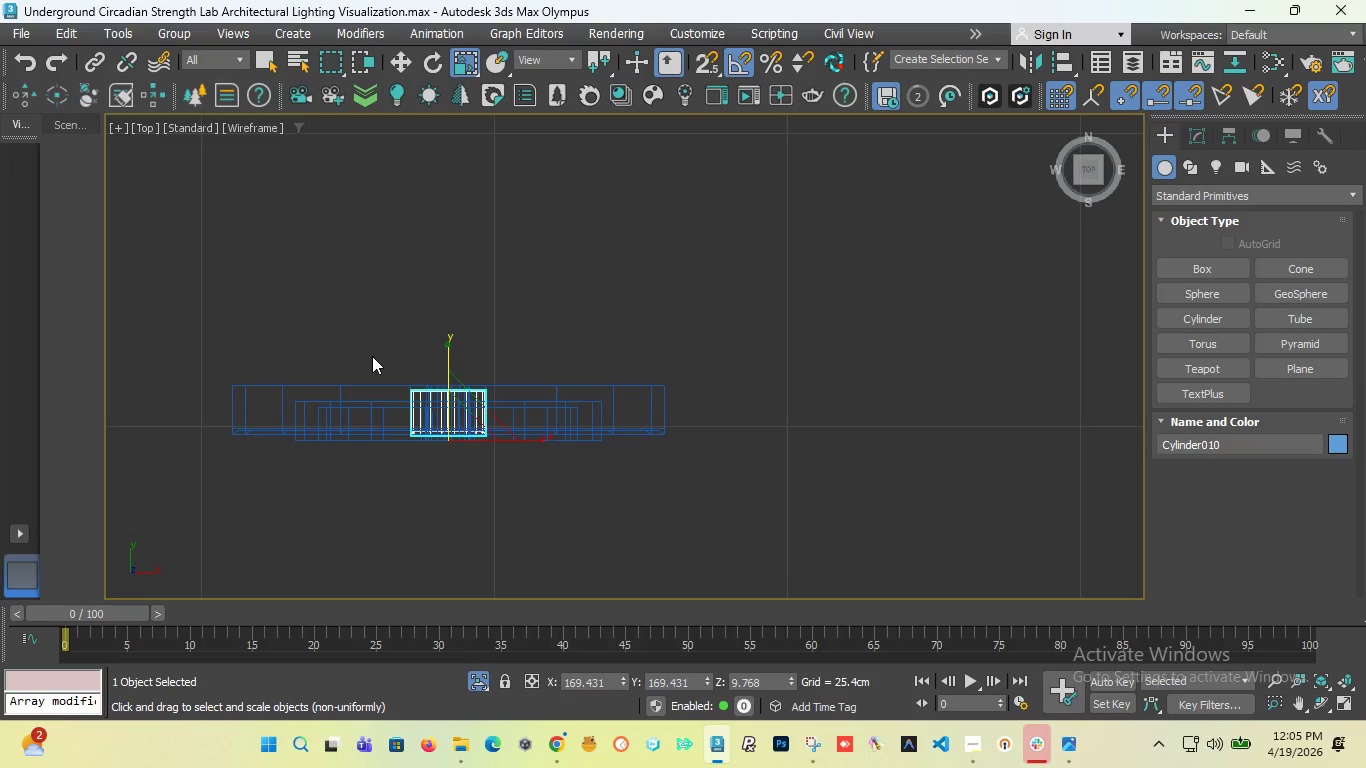 
key(W)
 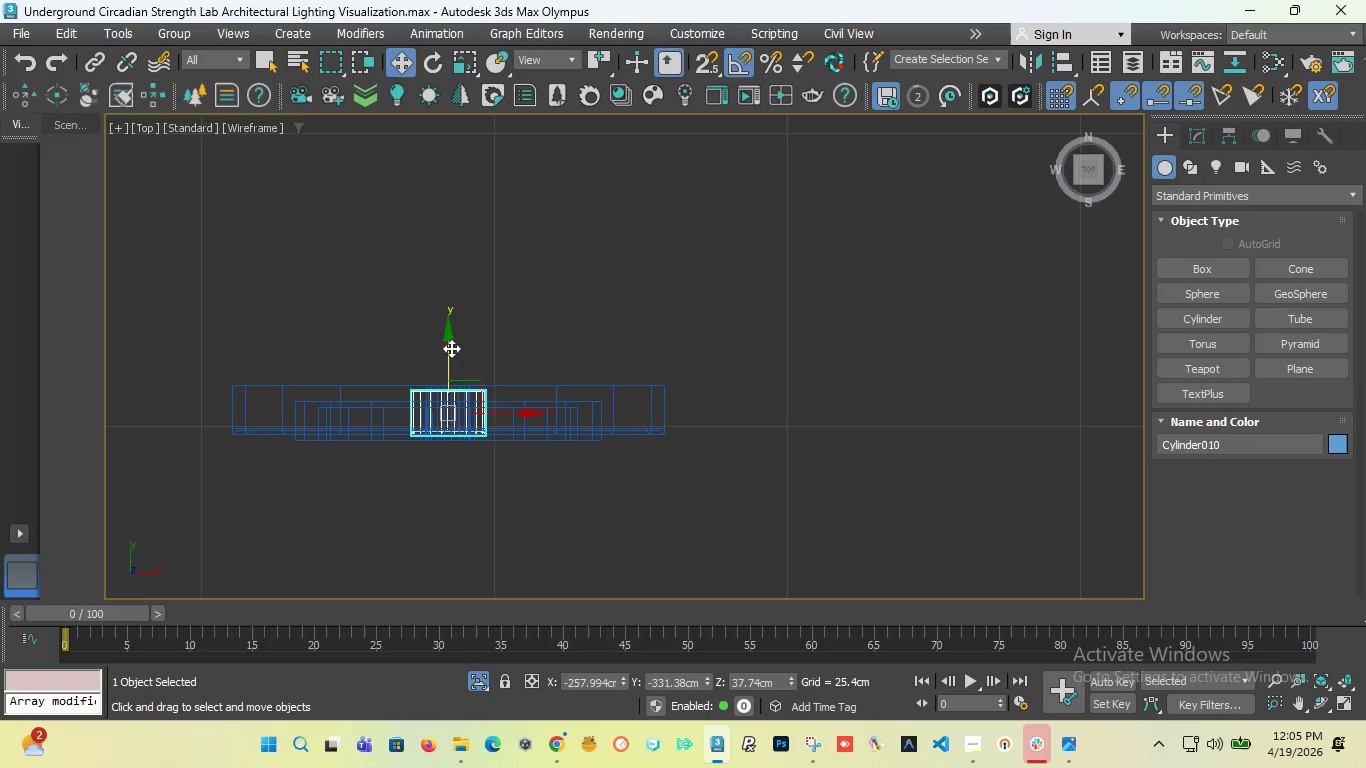 
left_click_drag(start_coordinate=[451, 348], to_coordinate=[445, 370])
 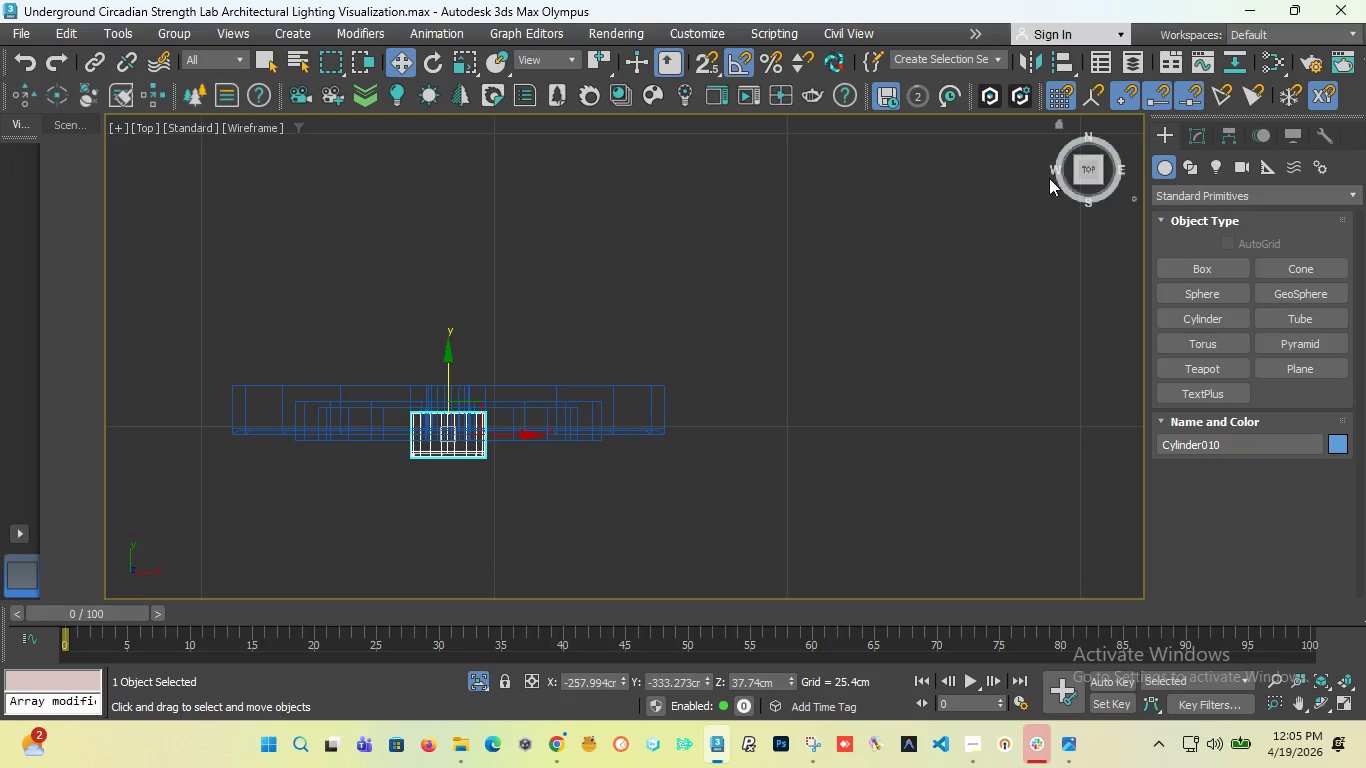 
left_click_drag(start_coordinate=[1096, 172], to_coordinate=[1039, 158])
 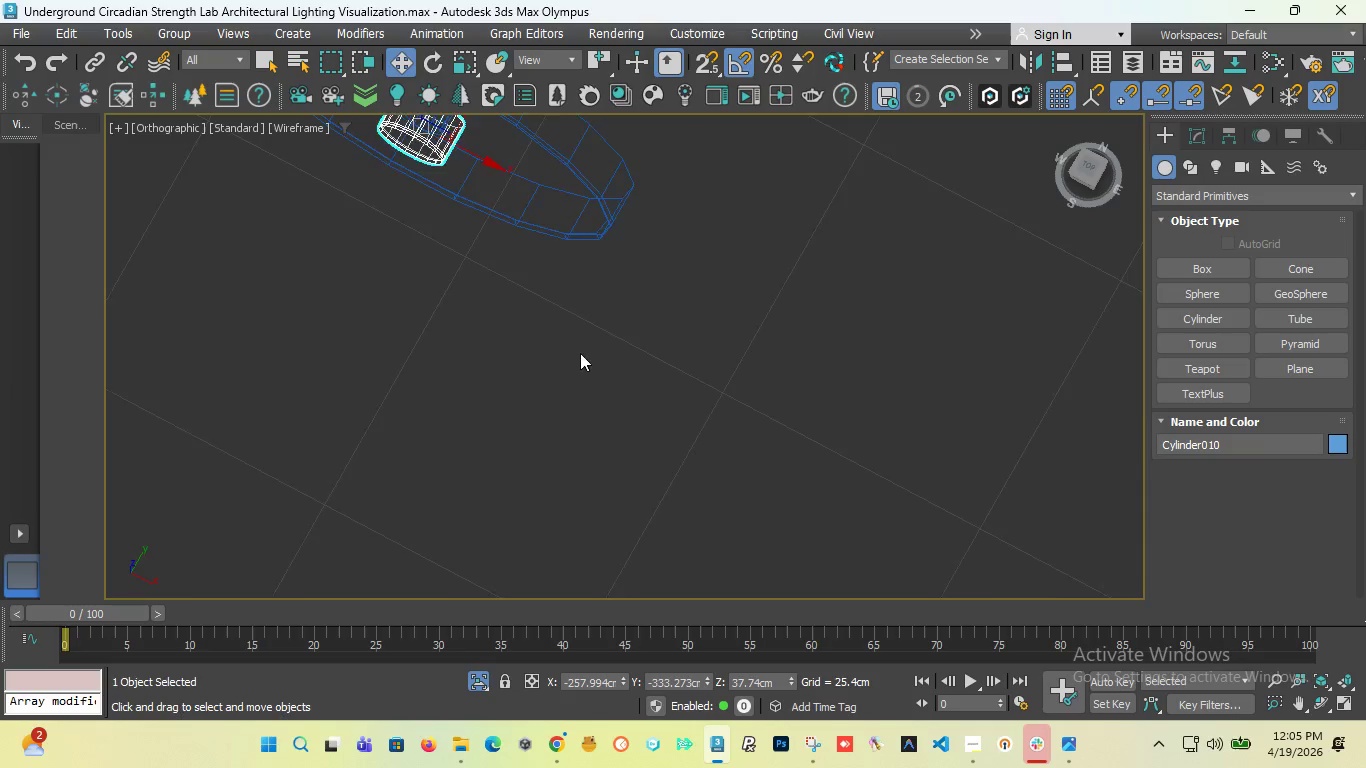 
scroll: coordinate [587, 367], scroll_direction: down, amount: 3.0
 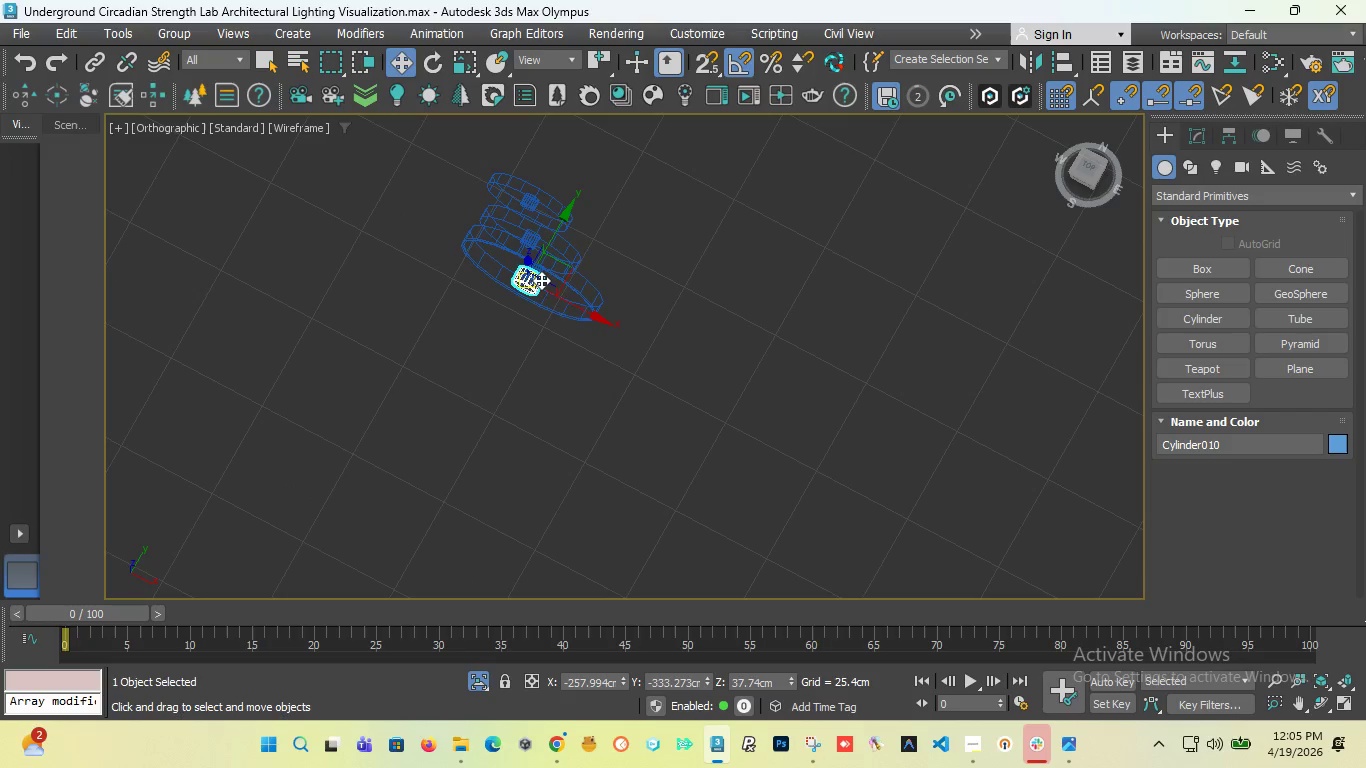 
scroll: coordinate [544, 279], scroll_direction: up, amount: 4.0
 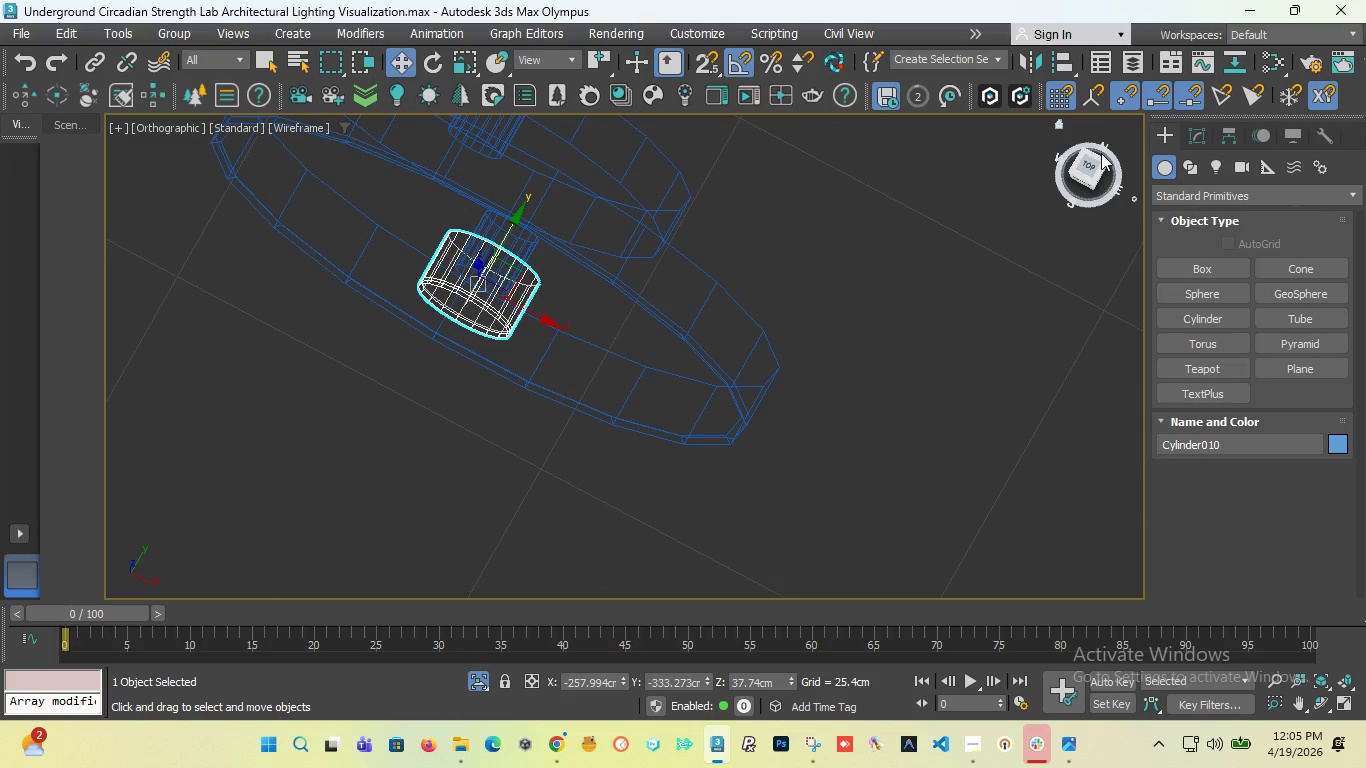 
left_click_drag(start_coordinate=[1093, 161], to_coordinate=[1114, 146])
 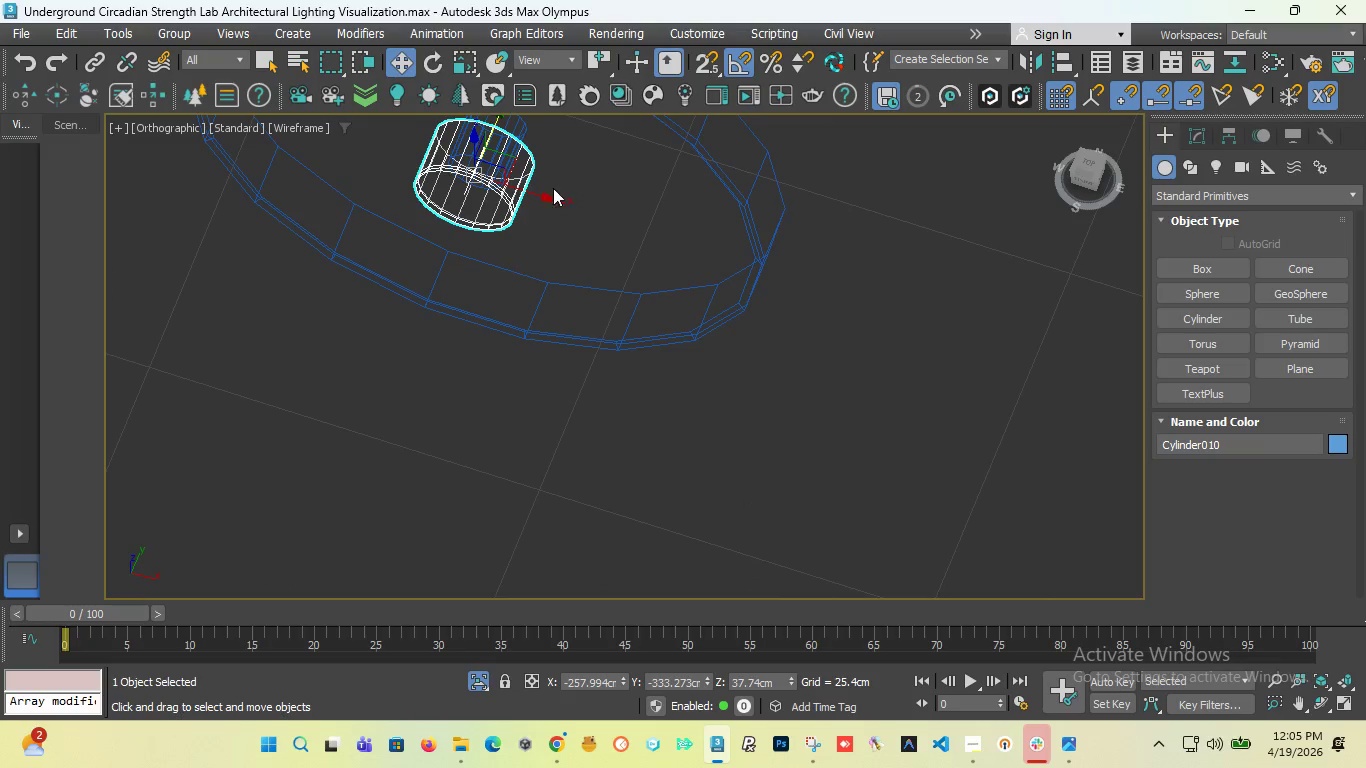 
scroll: coordinate [487, 176], scroll_direction: up, amount: 3.0
 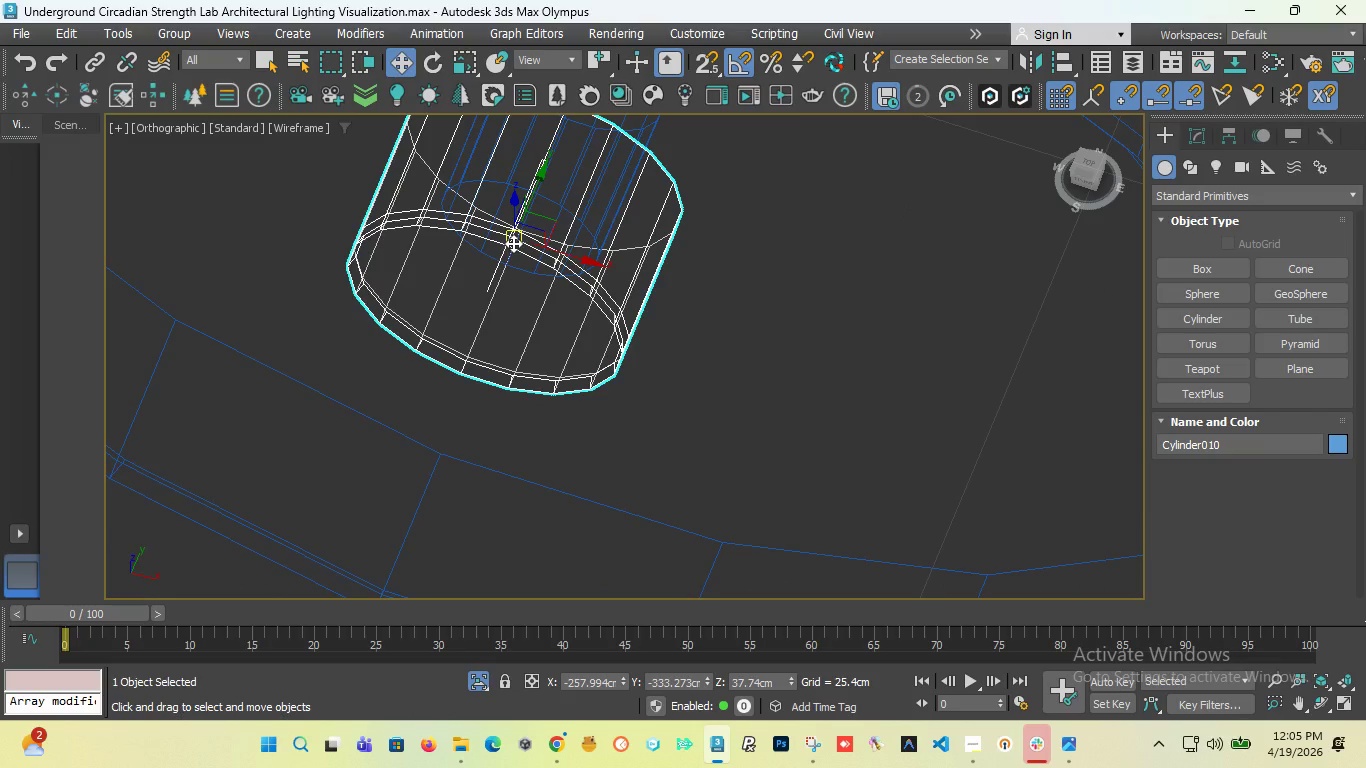 
key(F)
 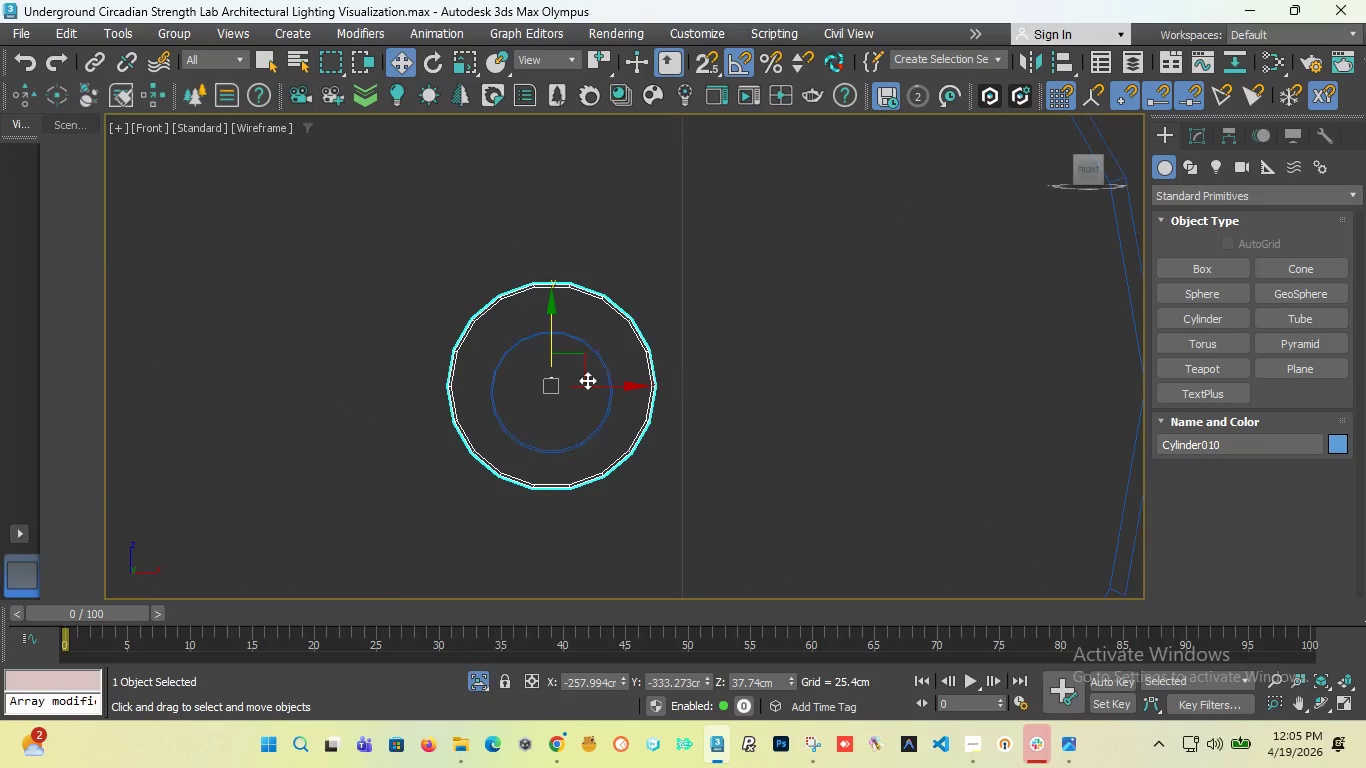 
scroll: coordinate [601, 373], scroll_direction: none, amount: 0.0
 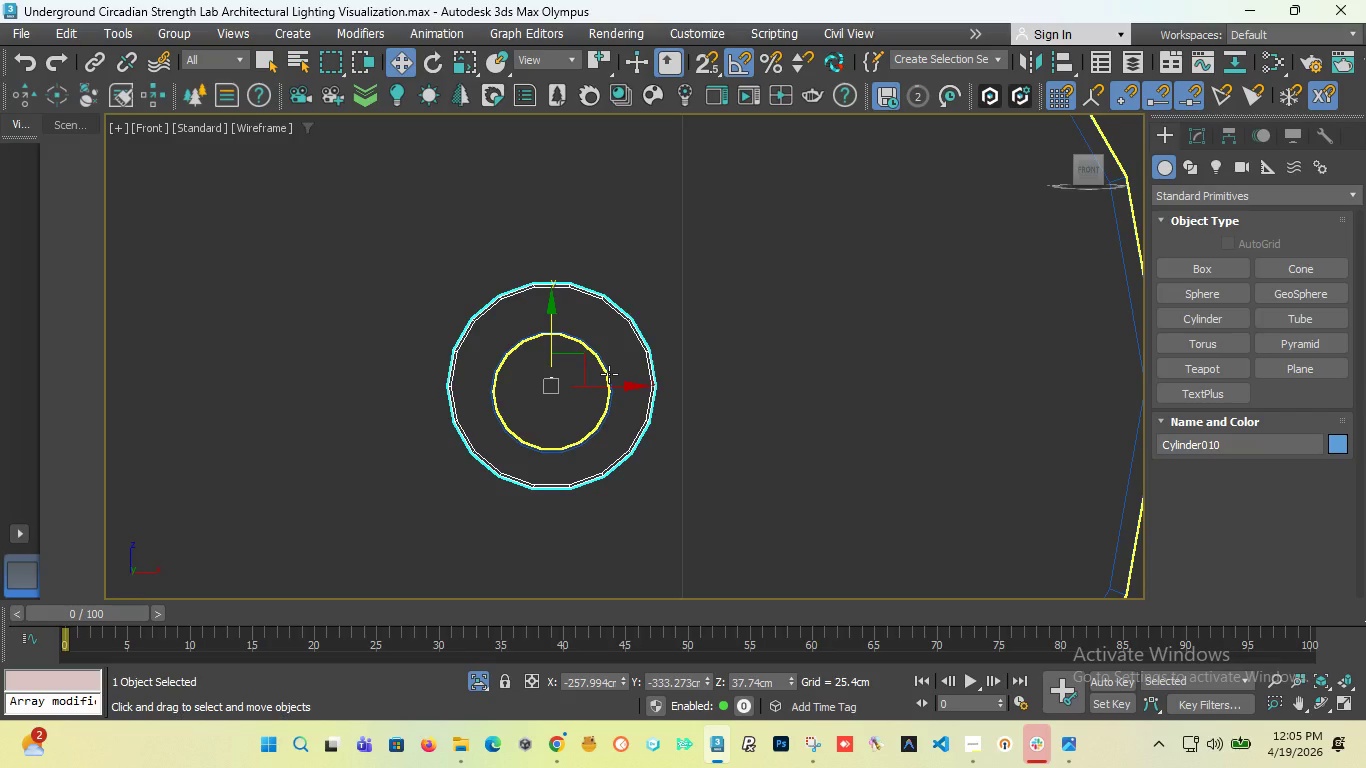 
wait(5.79)
 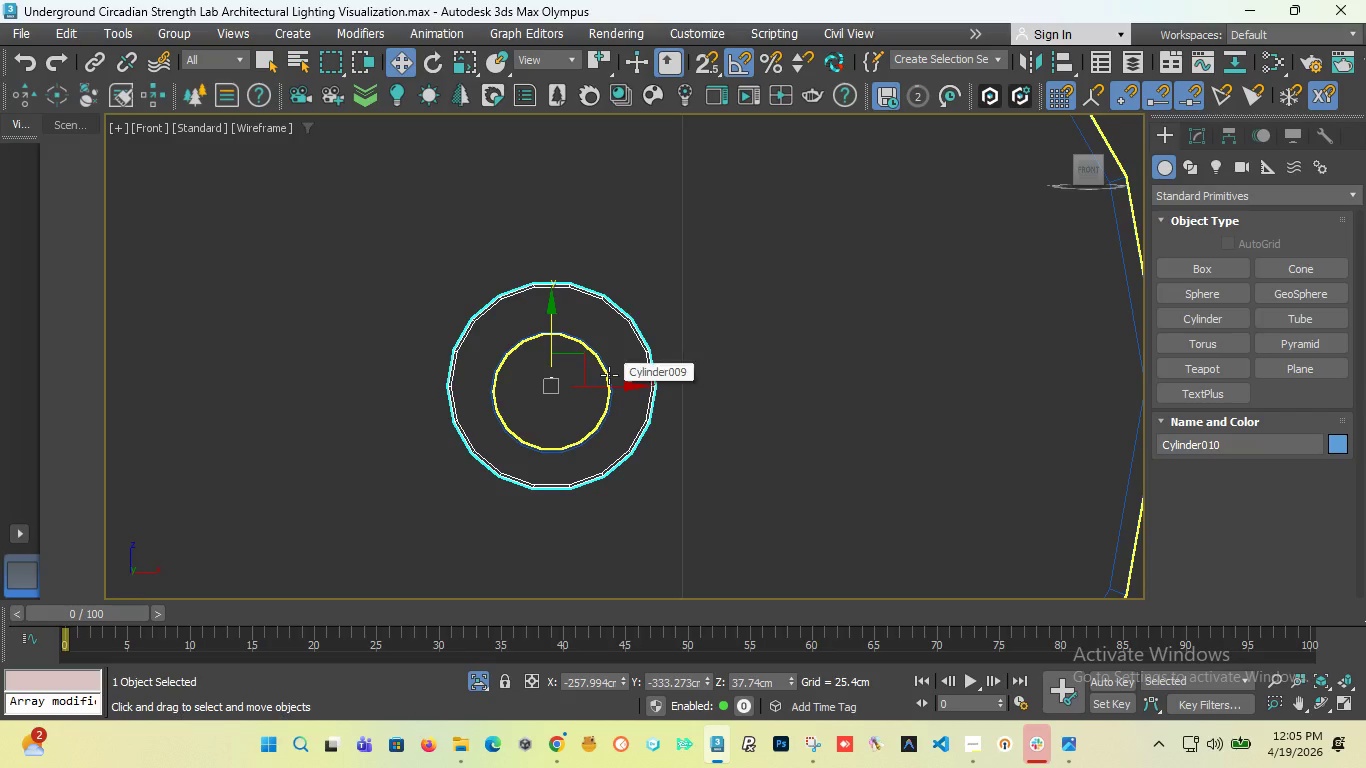 
scroll: coordinate [627, 342], scroll_direction: down, amount: 3.0
 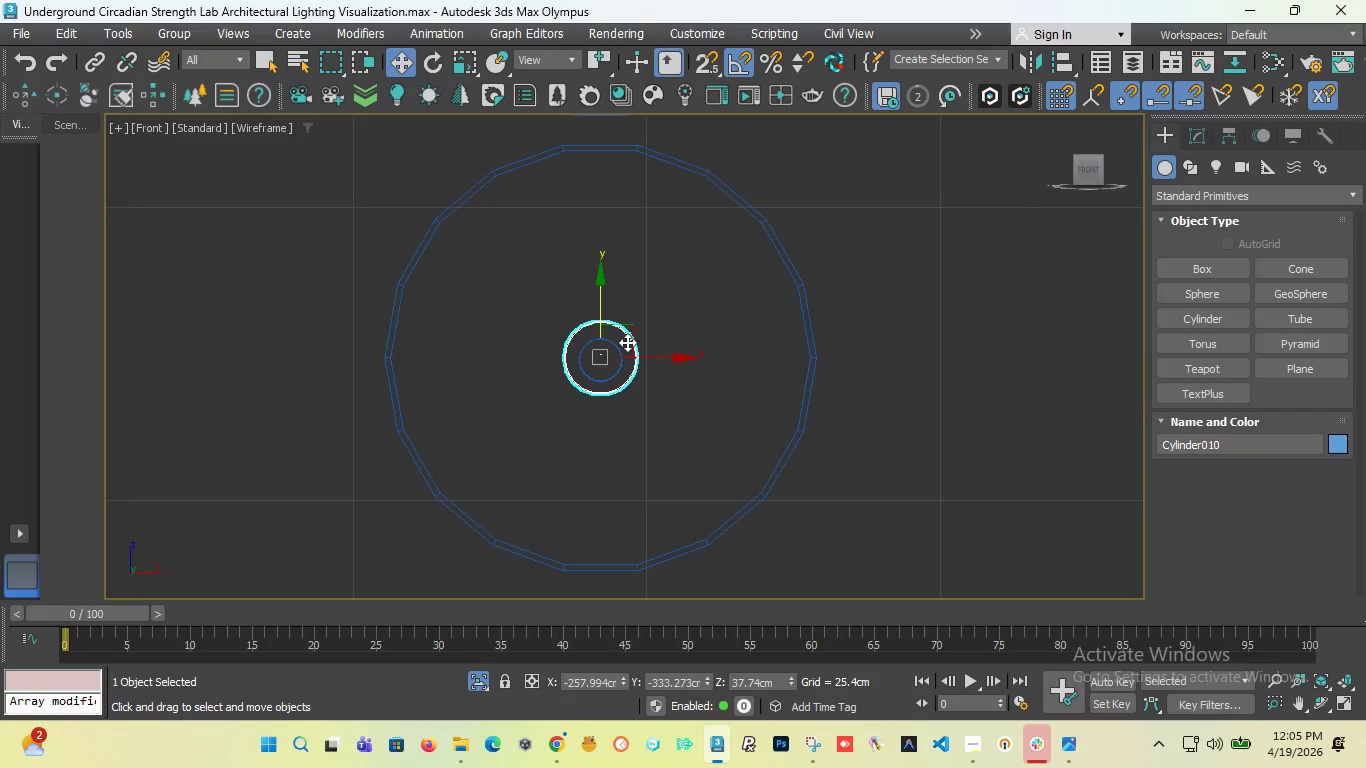 
key(F3)
 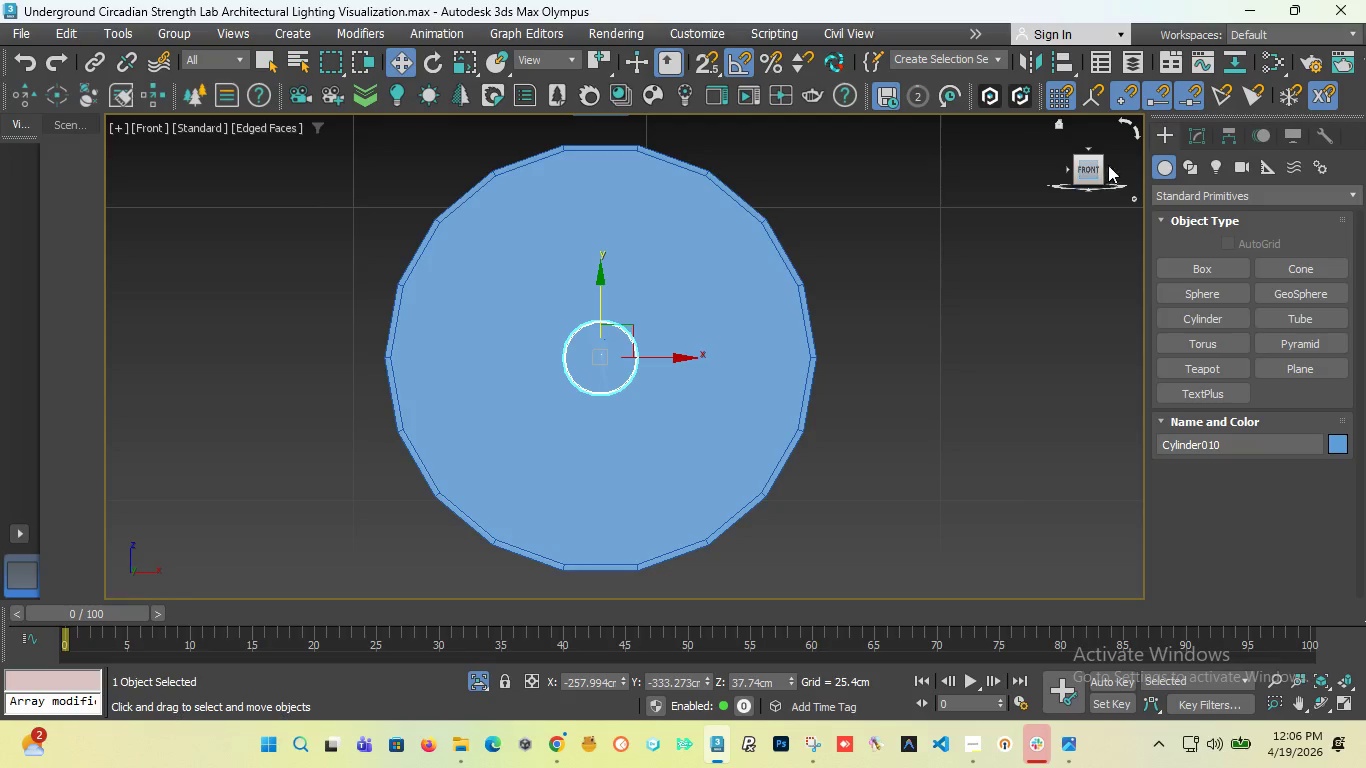 
left_click_drag(start_coordinate=[1085, 173], to_coordinate=[936, 235])
 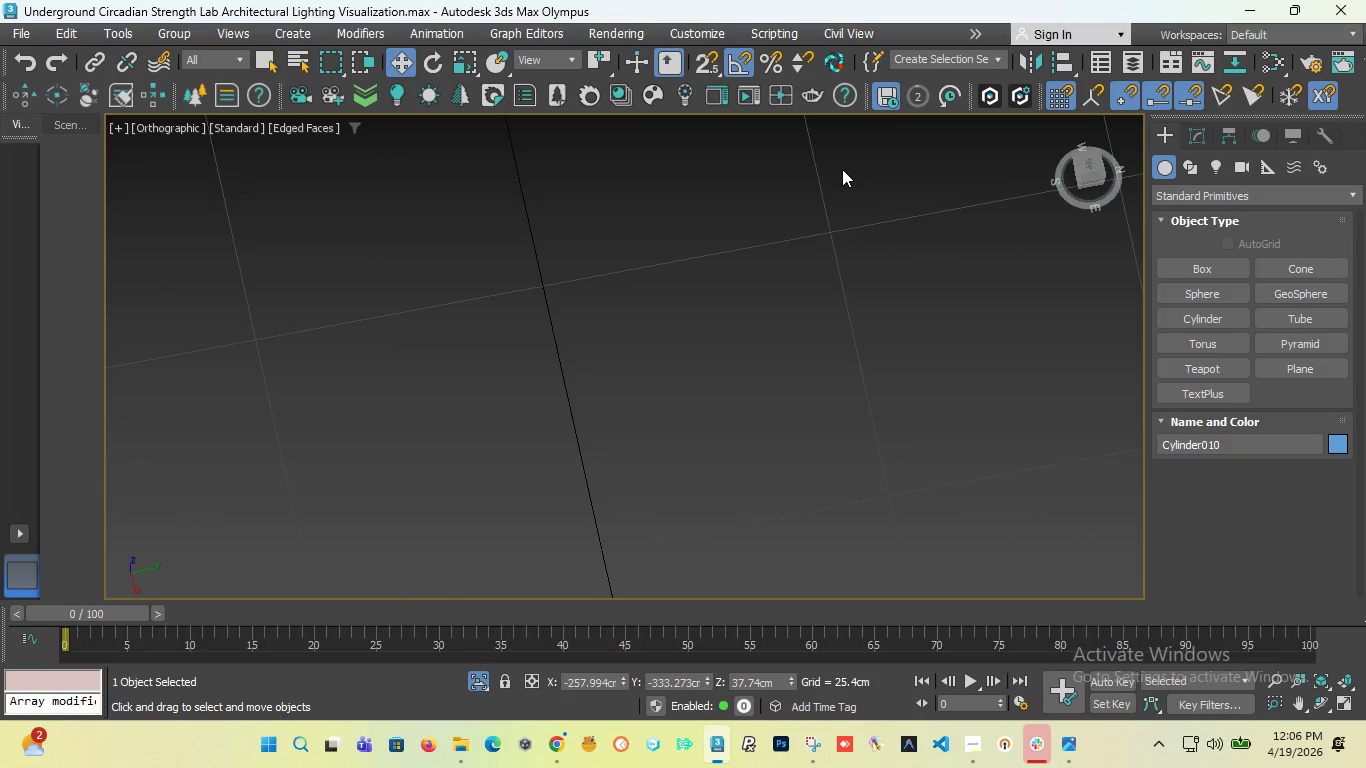 
key(Z)
 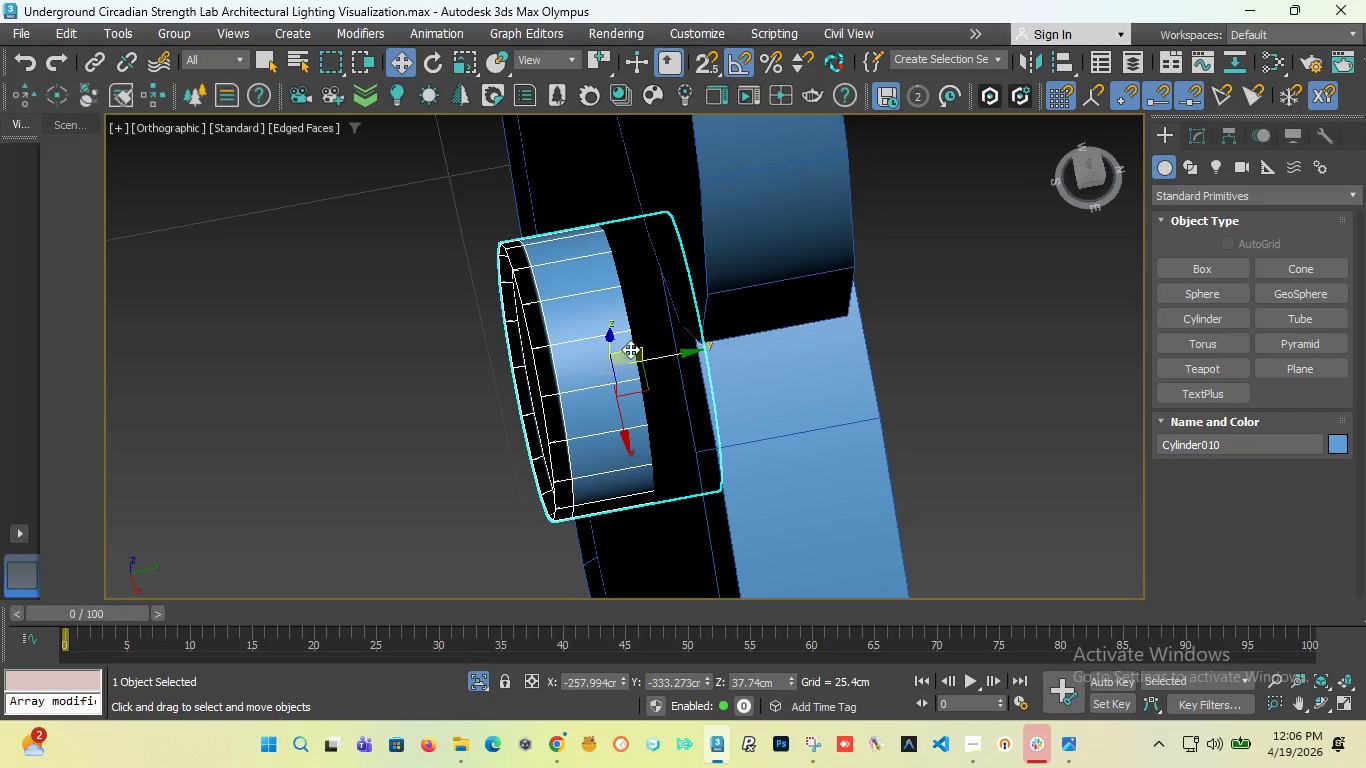 
scroll: coordinate [655, 335], scroll_direction: down, amount: 2.0
 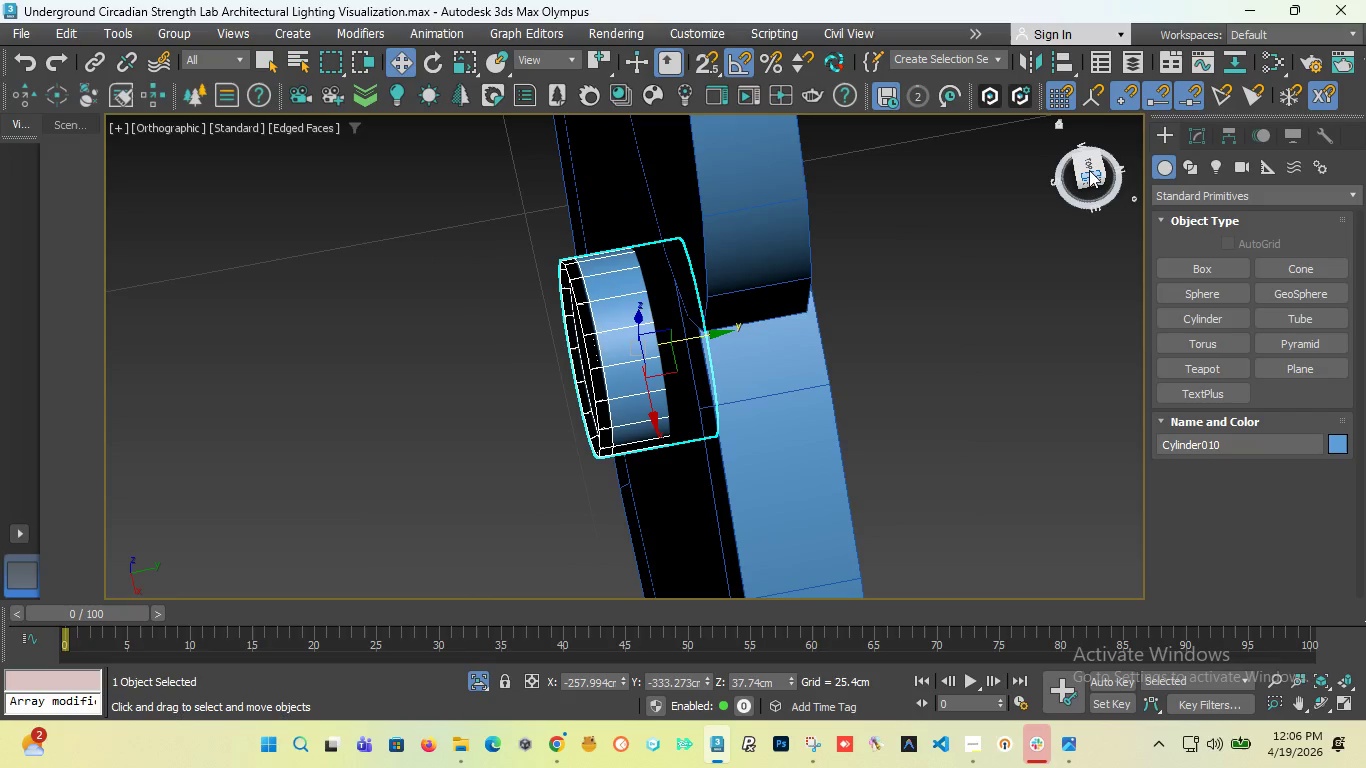 
left_click_drag(start_coordinate=[1089, 170], to_coordinate=[1127, 160])
 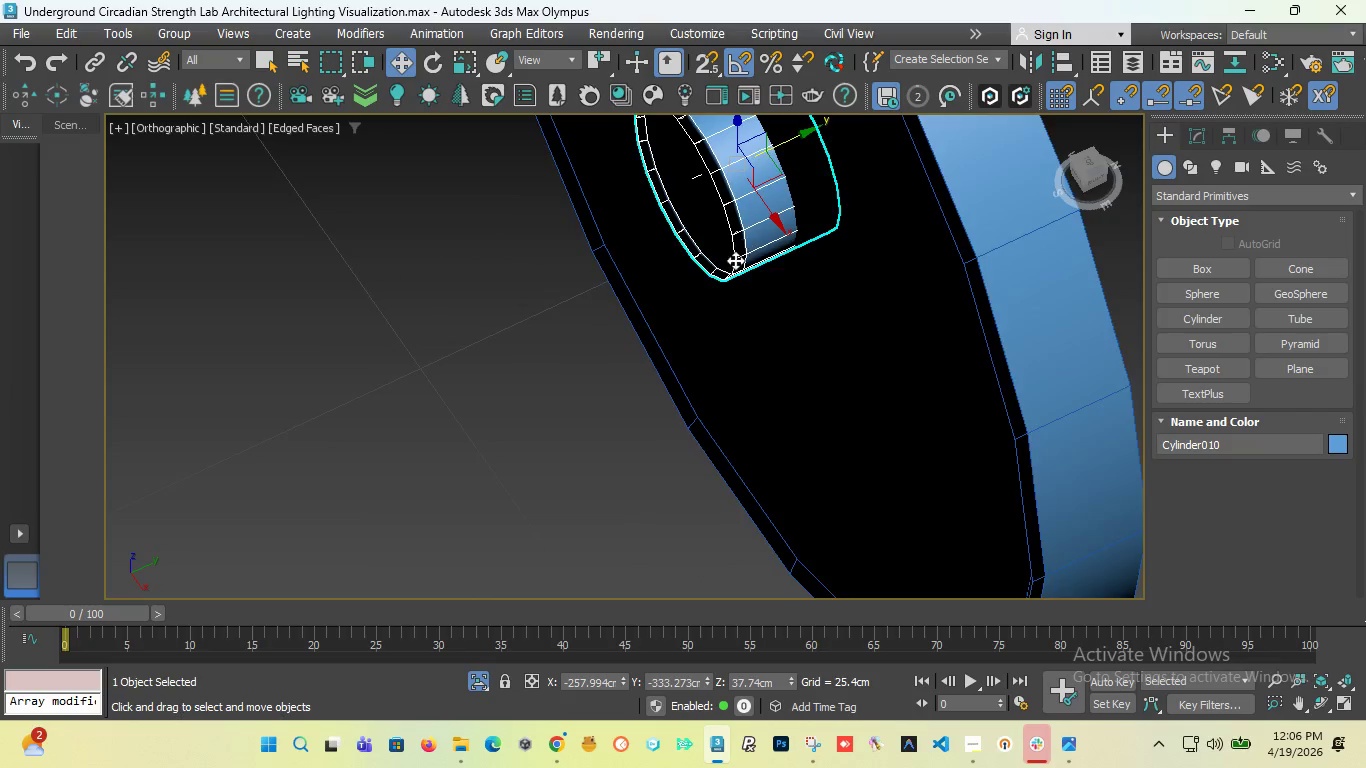 
scroll: coordinate [735, 260], scroll_direction: down, amount: 2.0
 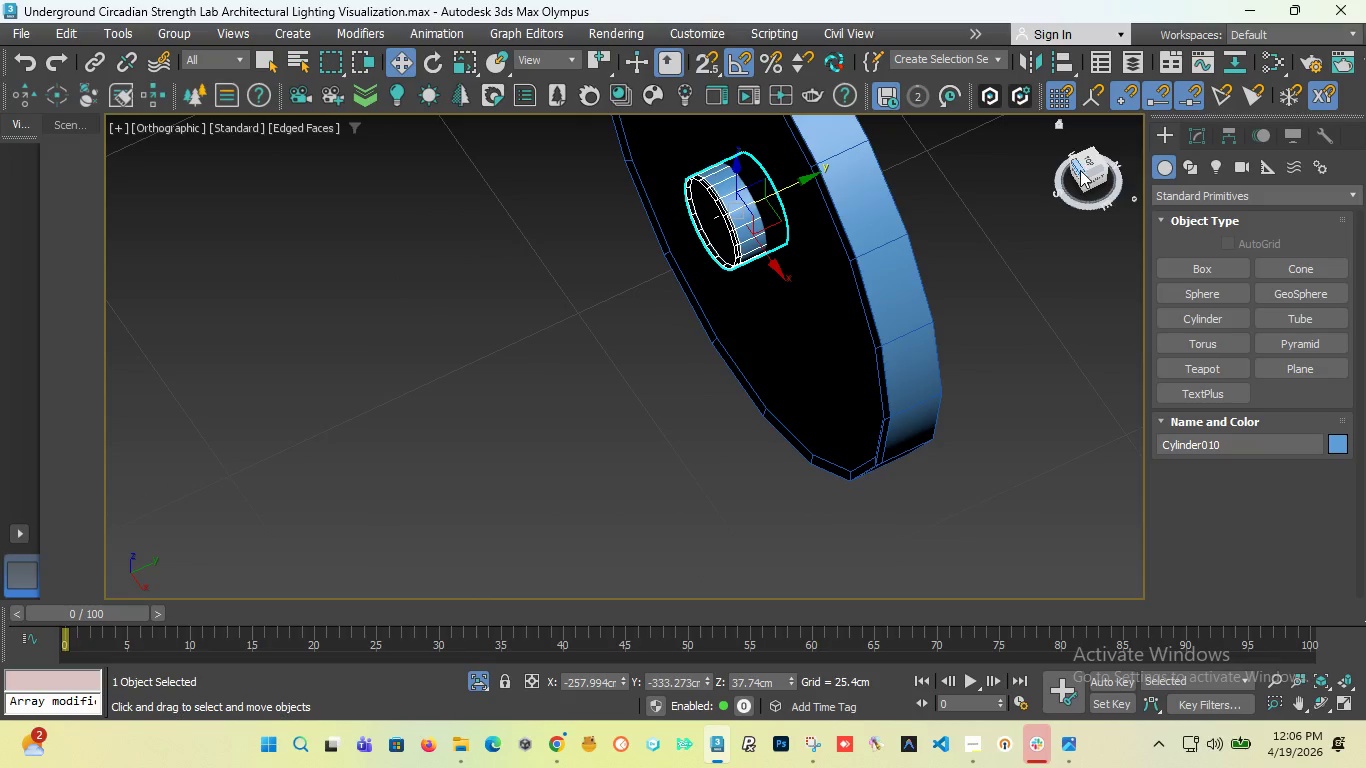 
left_click_drag(start_coordinate=[1080, 170], to_coordinate=[1113, 162])
 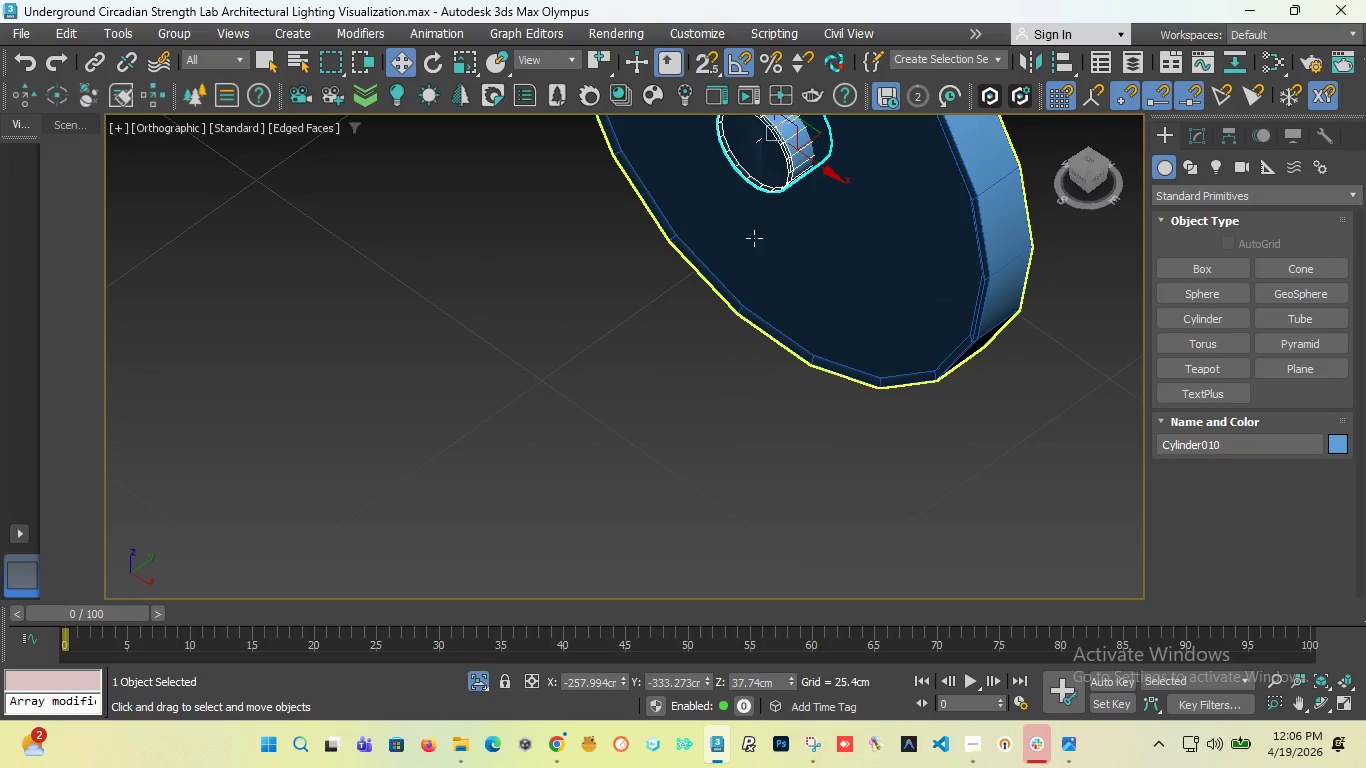 
scroll: coordinate [728, 224], scroll_direction: up, amount: 3.0
 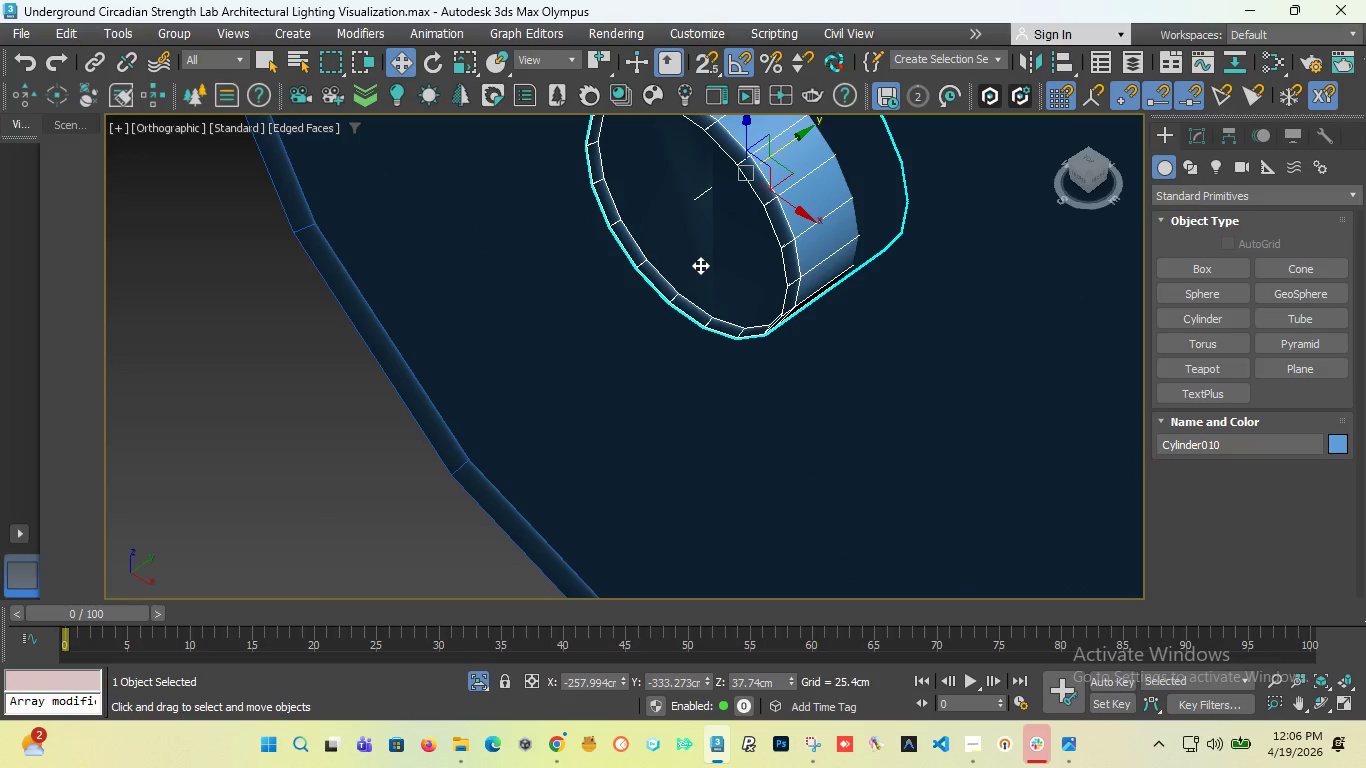 
key(Control+Z)
 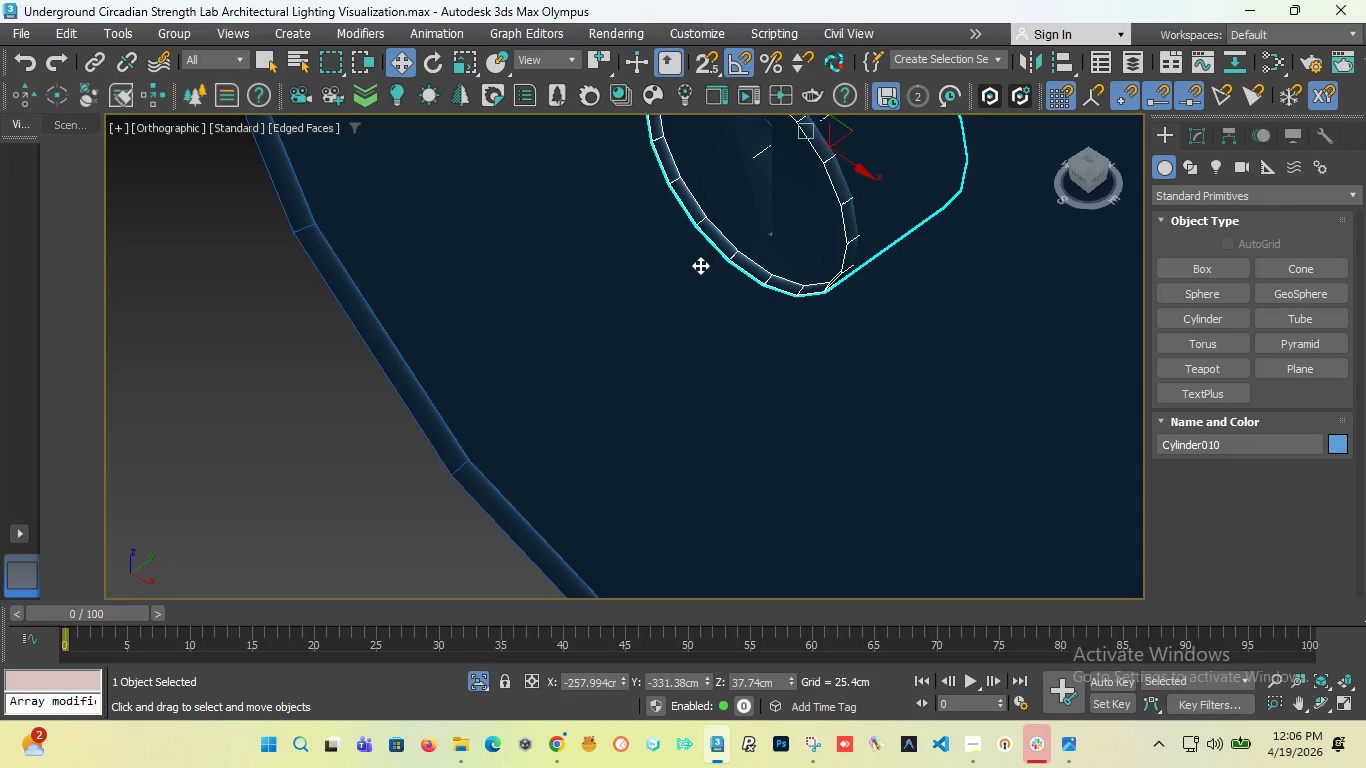 
key(Control+Z)
 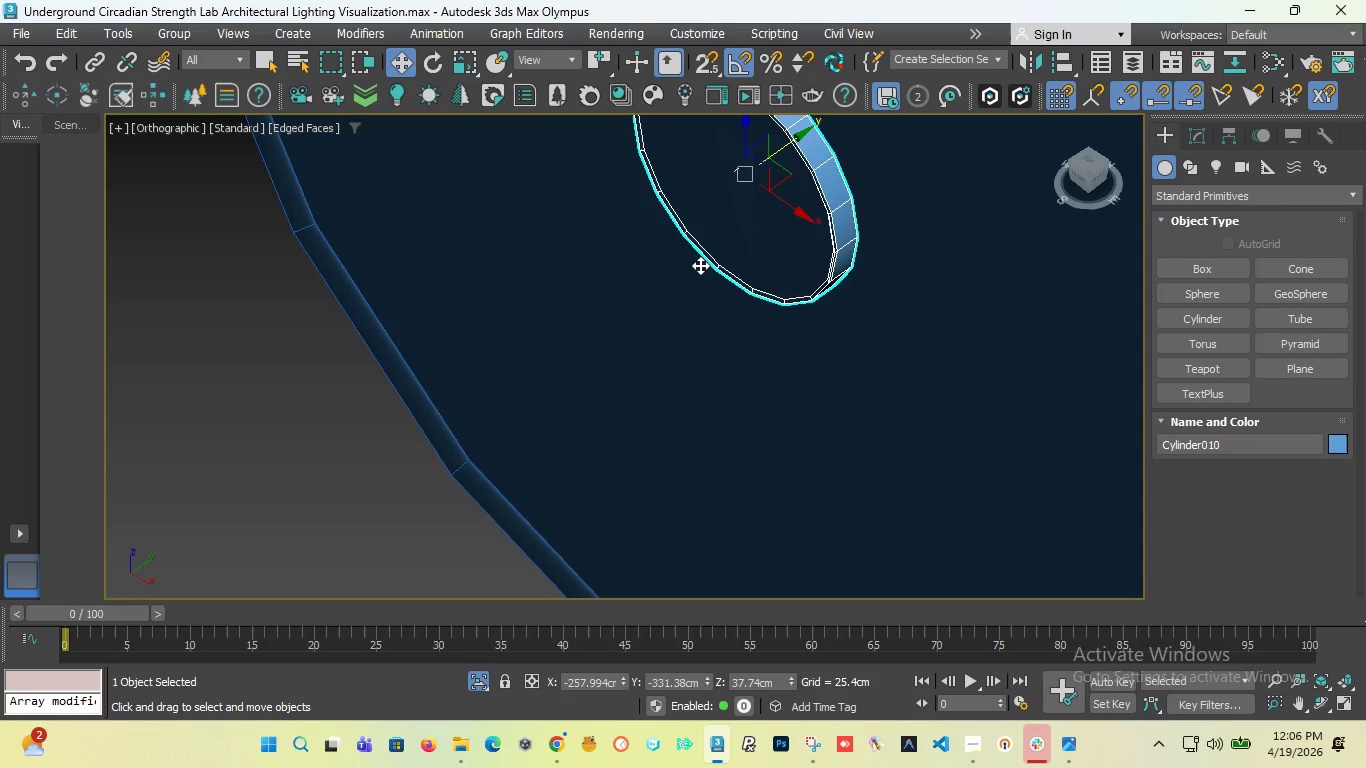 
key(Control+Z)
 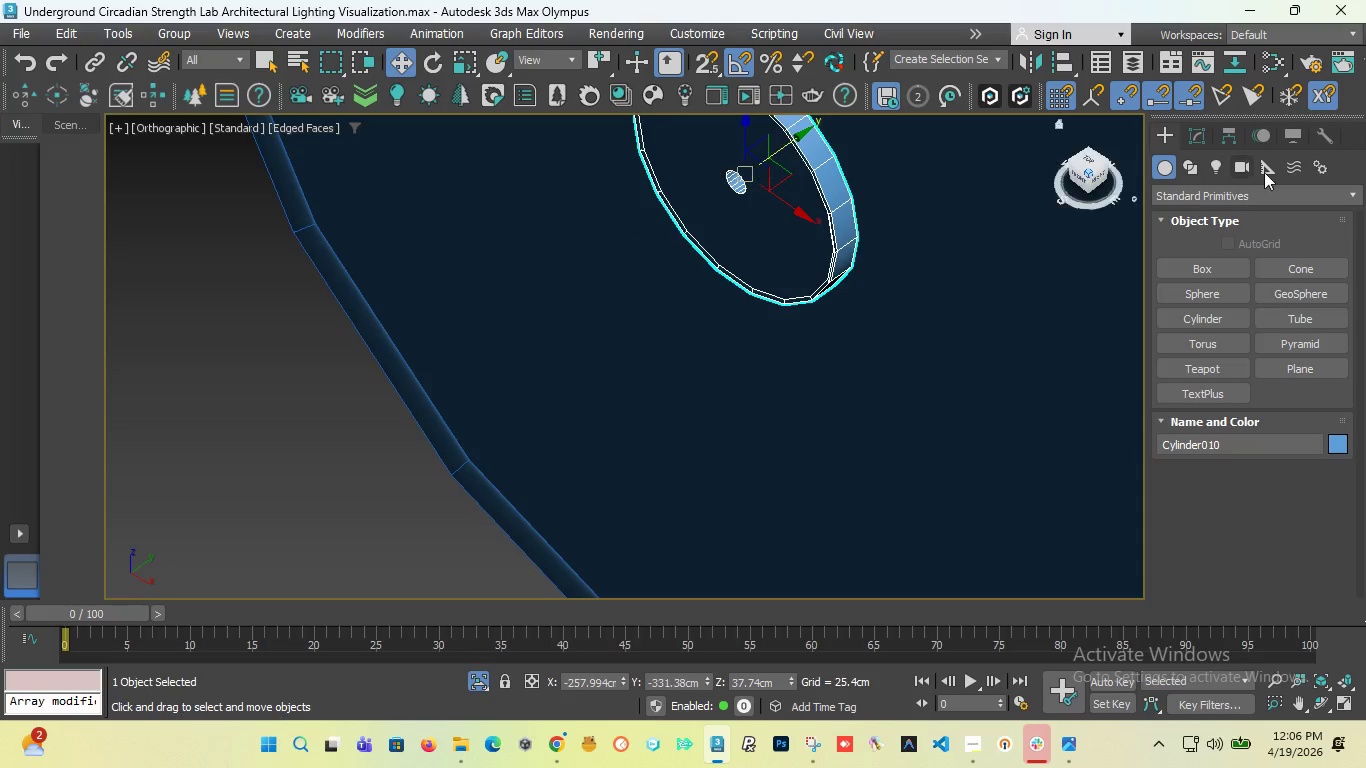 
left_click([1200, 135])
 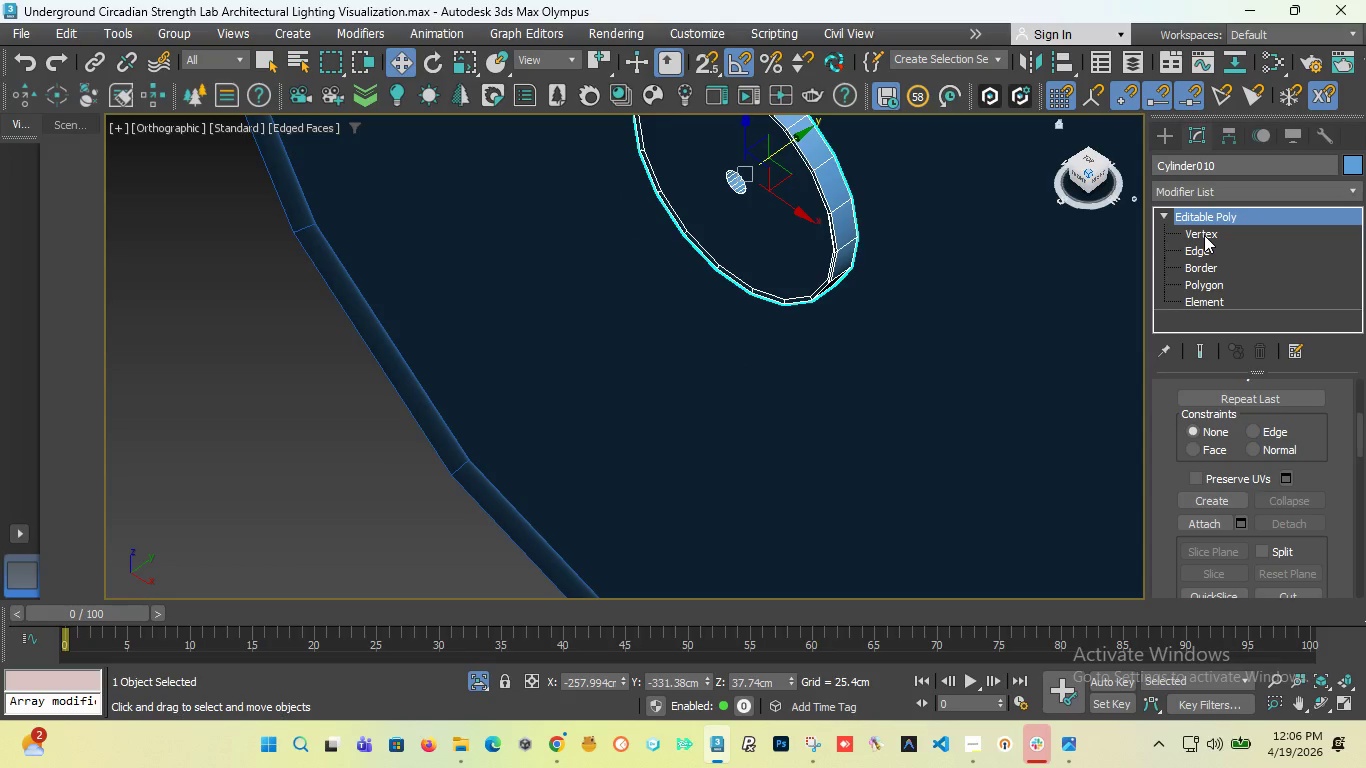 
left_click([1203, 233])
 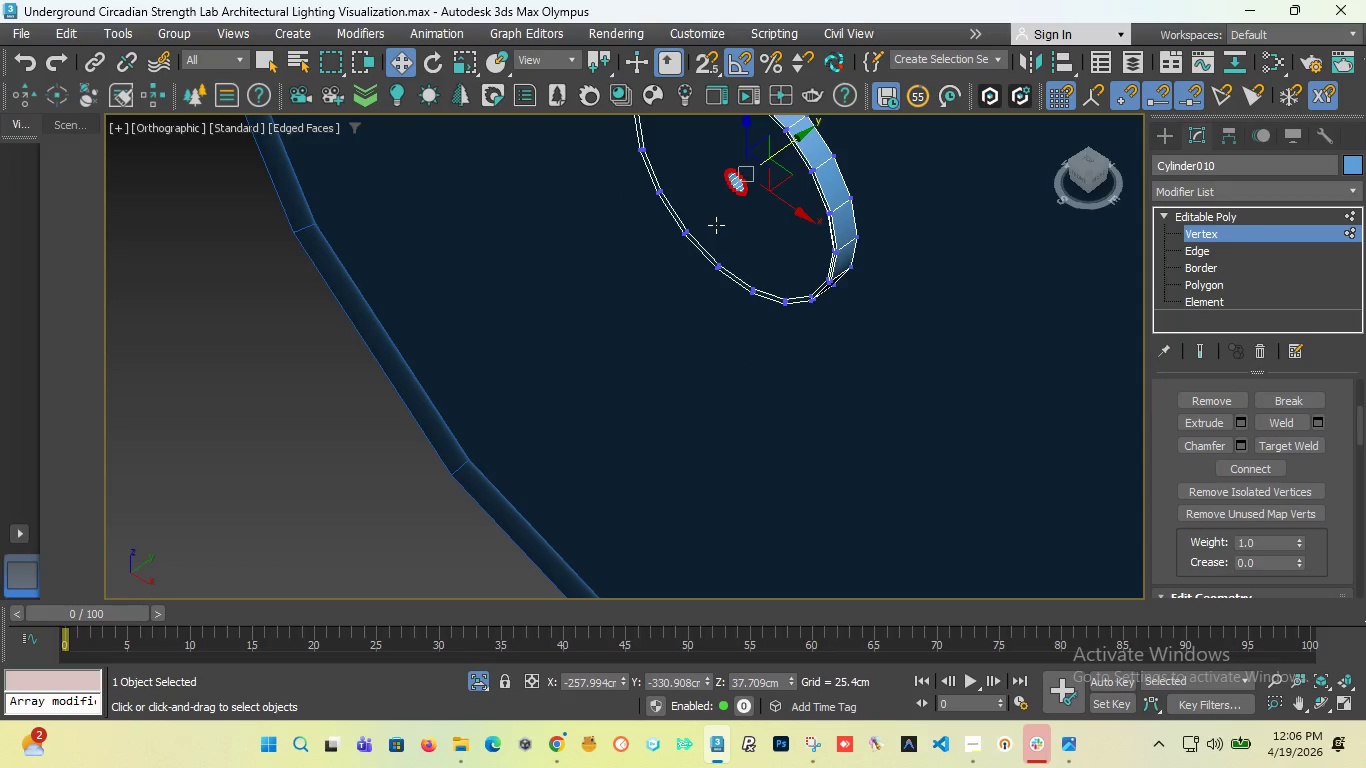 
key(F)
 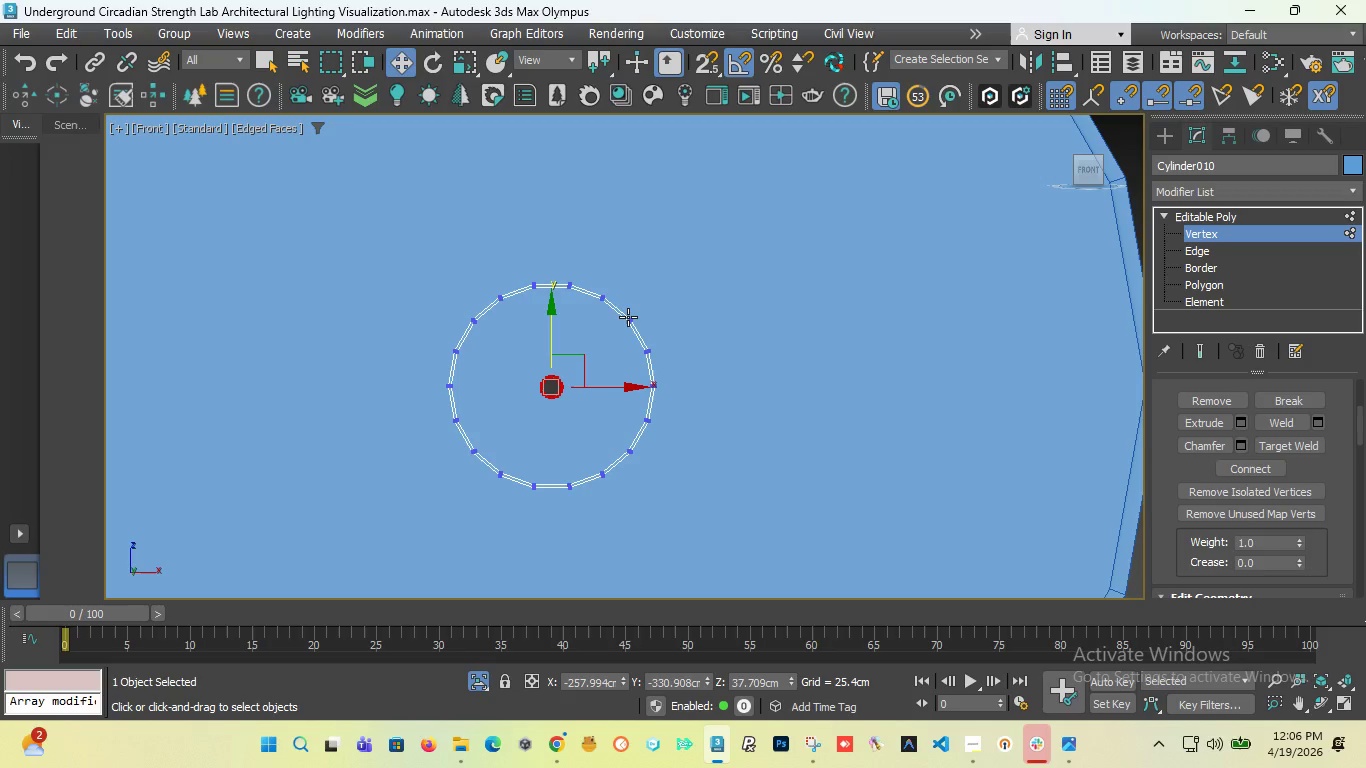 
key(F3)
 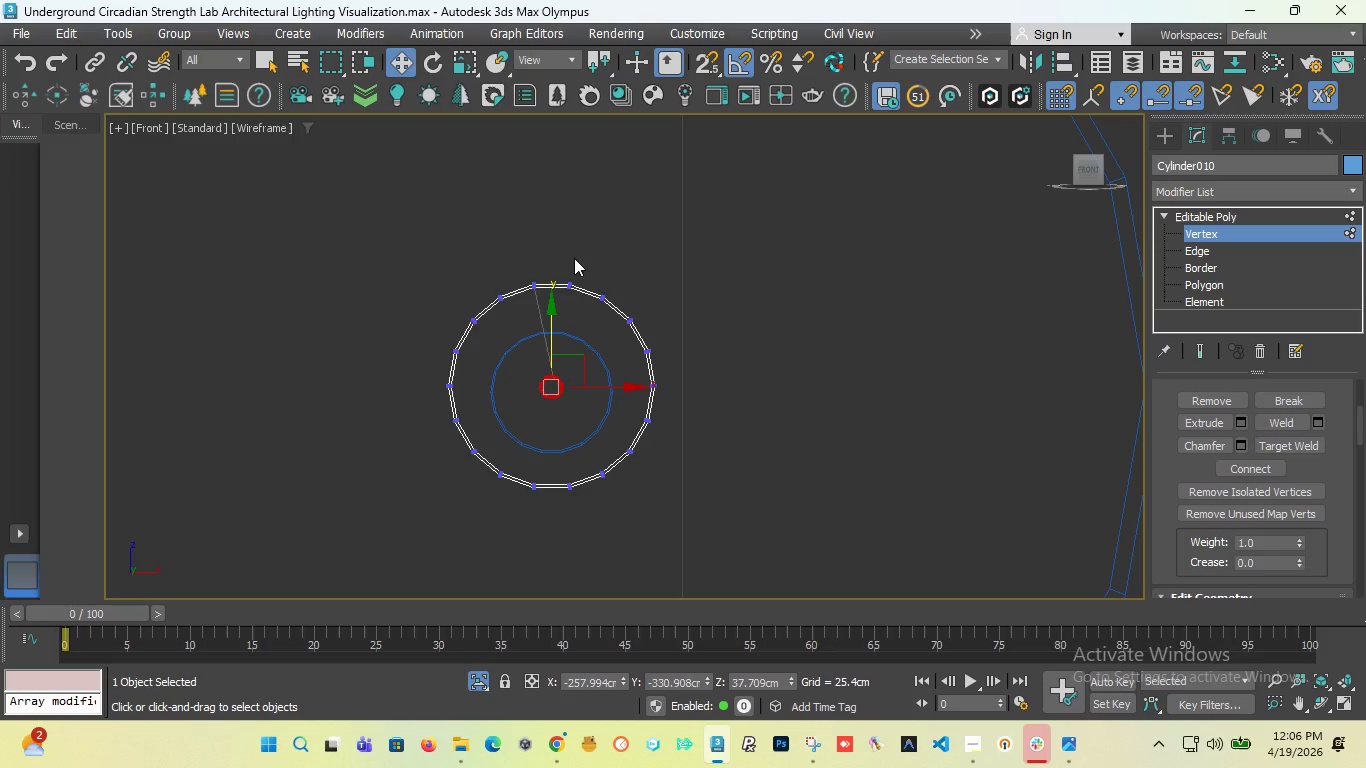 
scroll: coordinate [547, 264], scroll_direction: up, amount: 2.0
 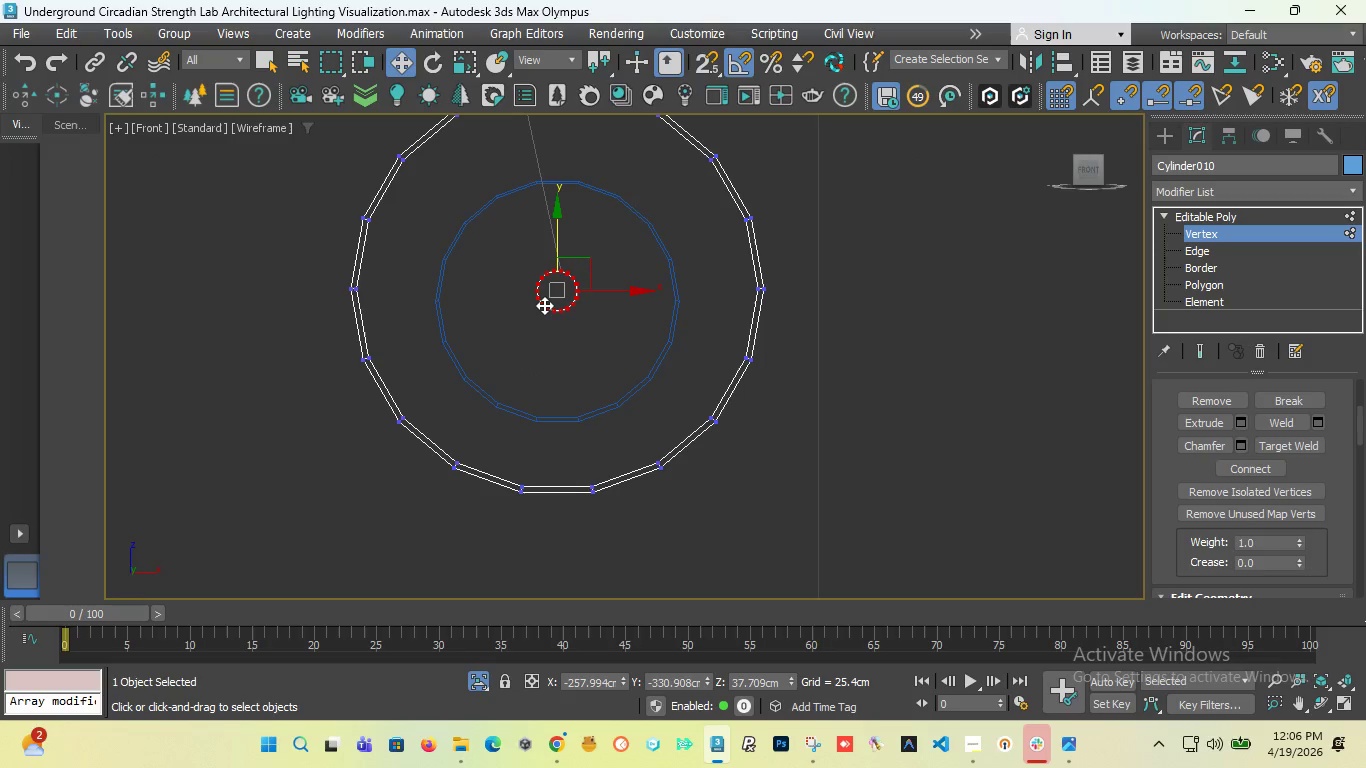 
scroll: coordinate [544, 317], scroll_direction: down, amount: 2.0
 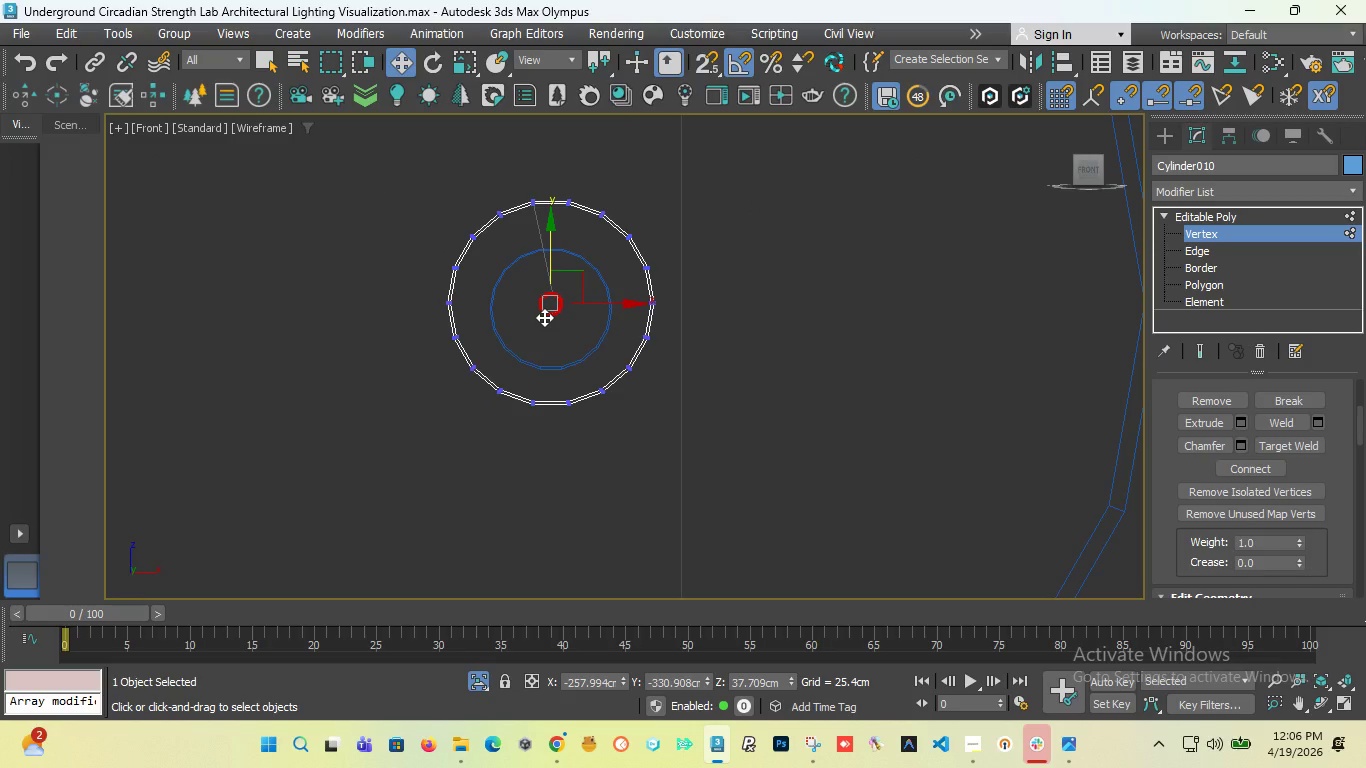 
scroll: coordinate [552, 283], scroll_direction: up, amount: 2.0
 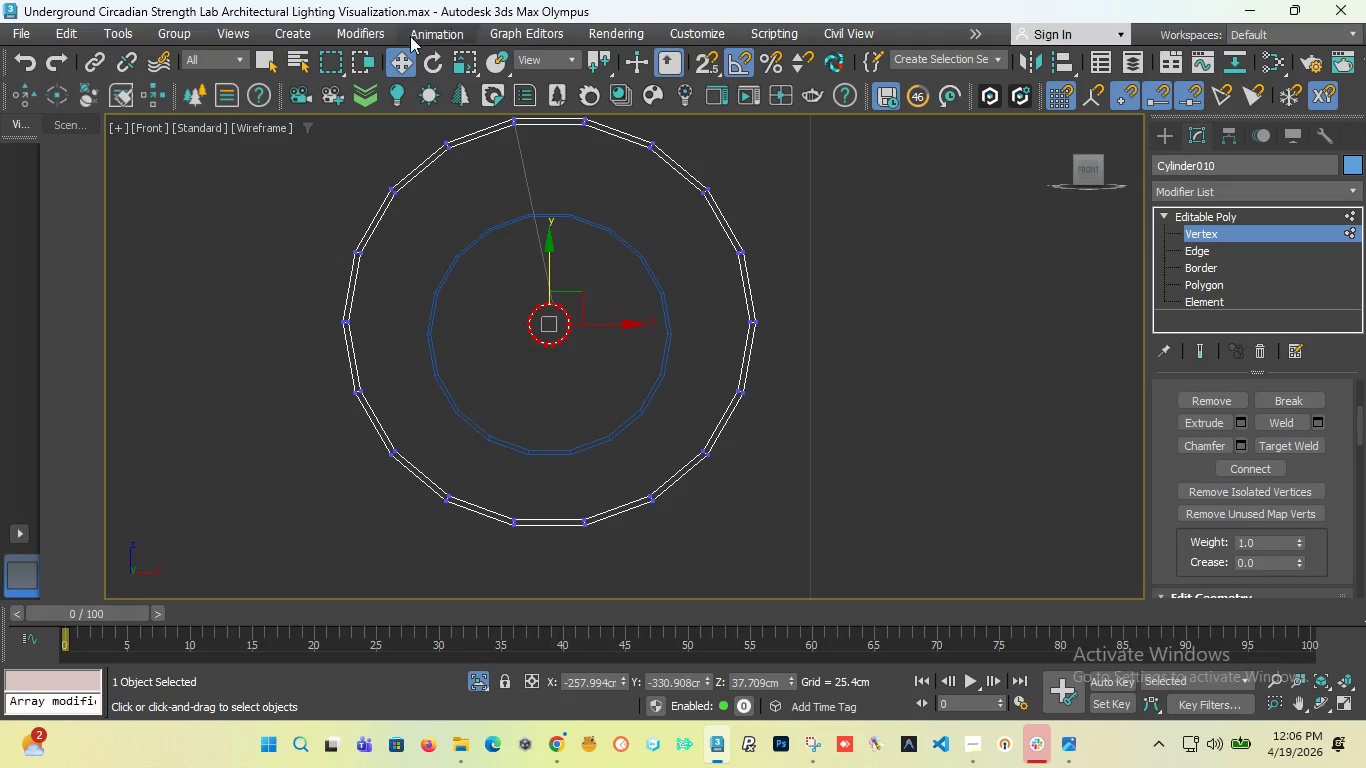 
left_click([471, 59])
 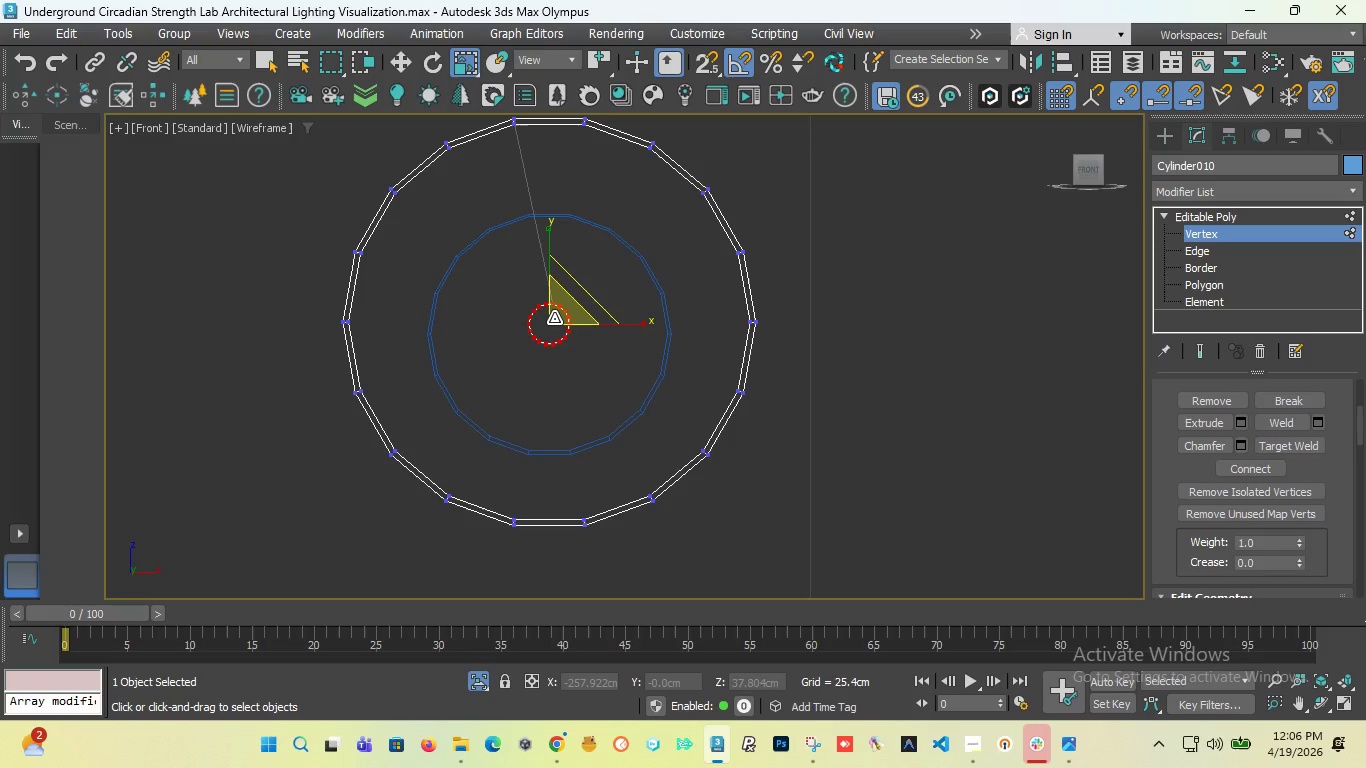 
left_click_drag(start_coordinate=[558, 312], to_coordinate=[615, 509])
 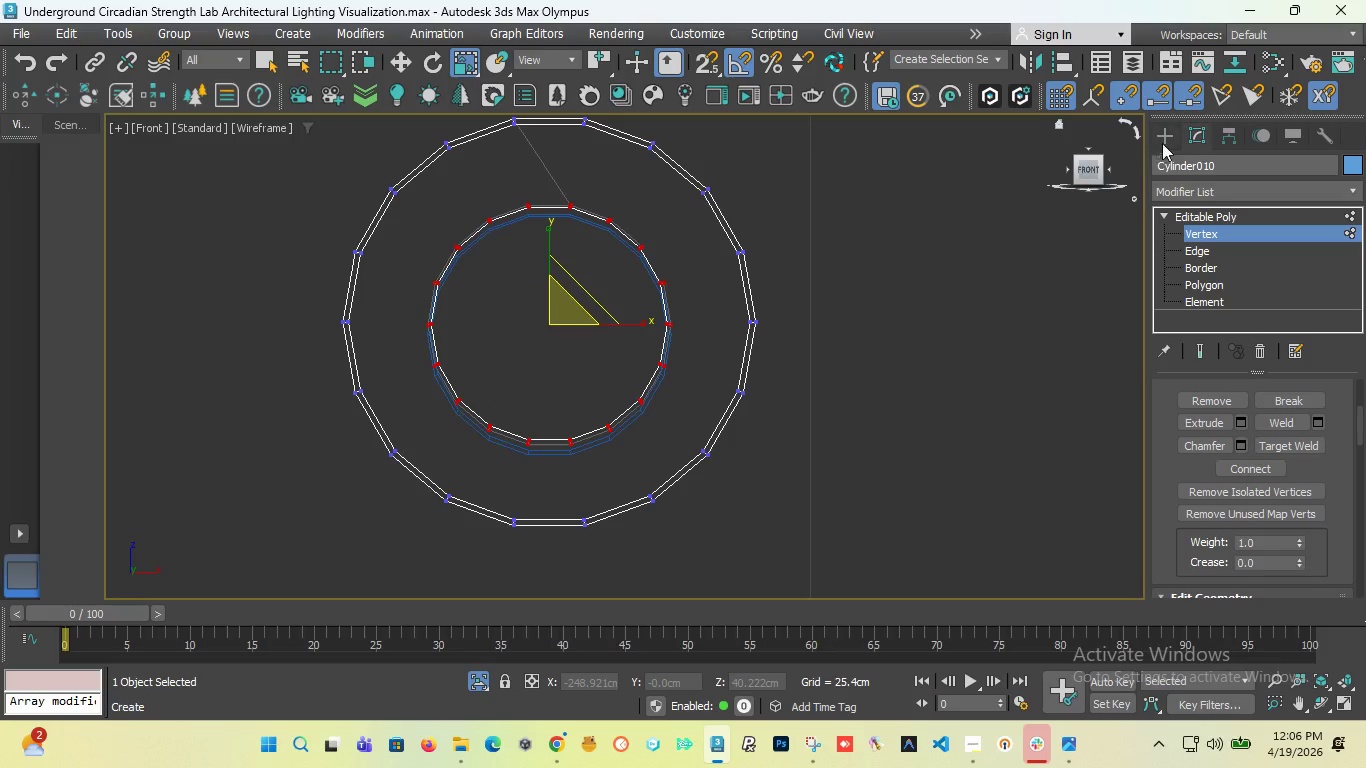 
left_click([1170, 137])
 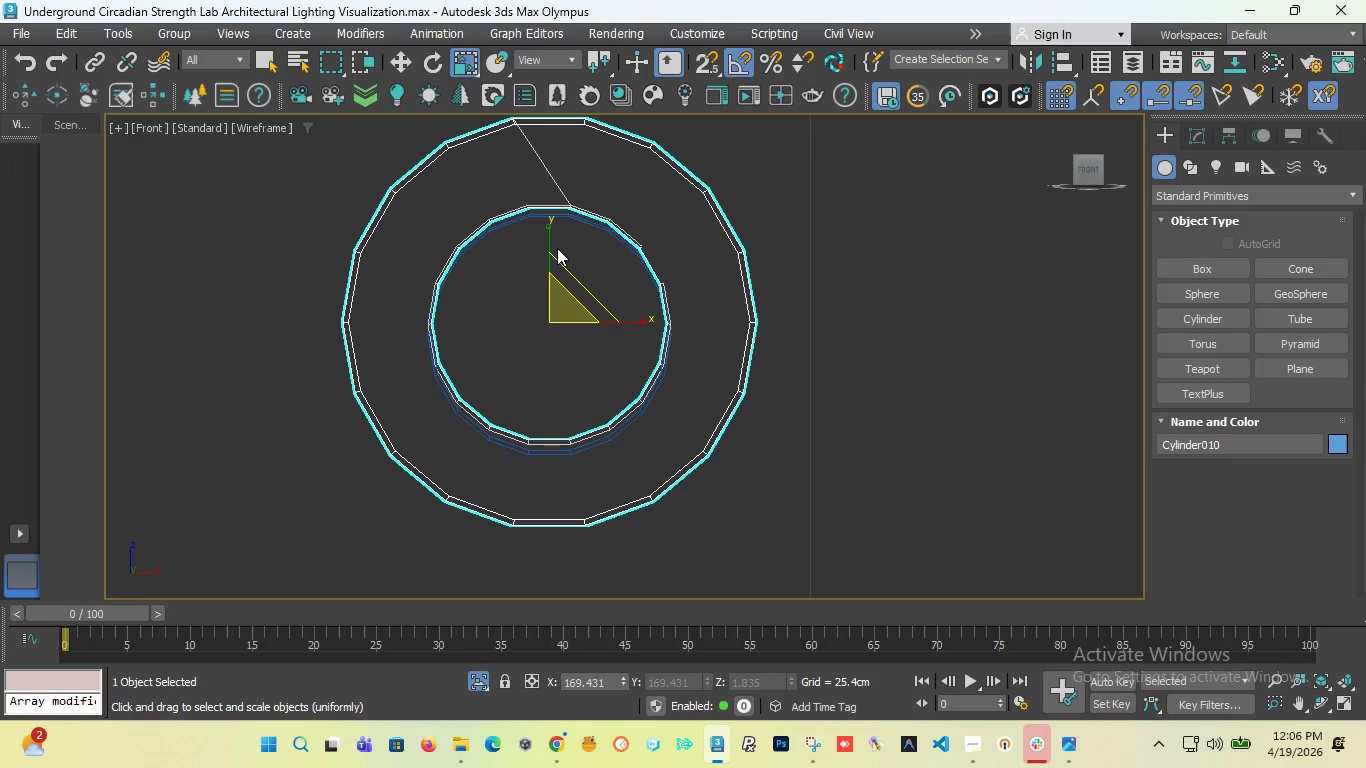 
key(W)
 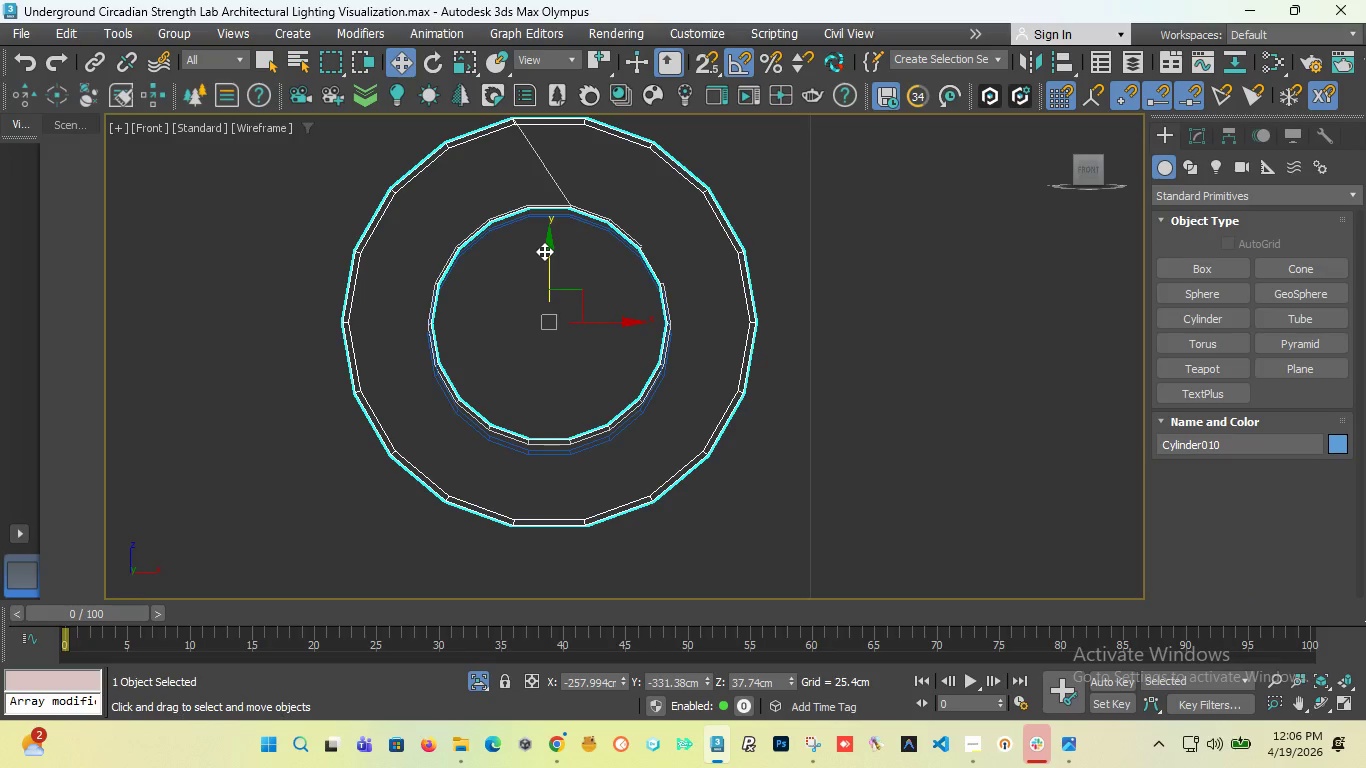 
left_click_drag(start_coordinate=[544, 251], to_coordinate=[546, 261])
 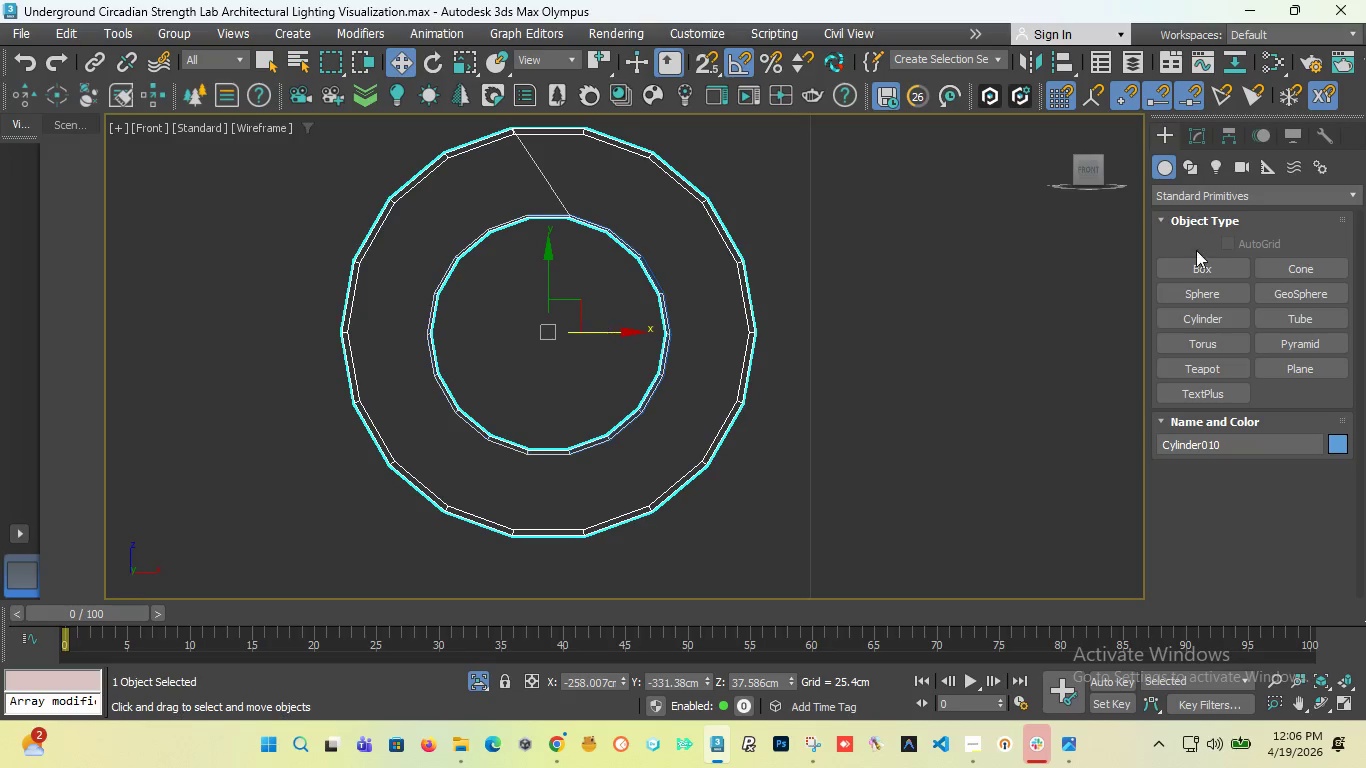 
scroll: coordinate [638, 320], scroll_direction: down, amount: 5.0
 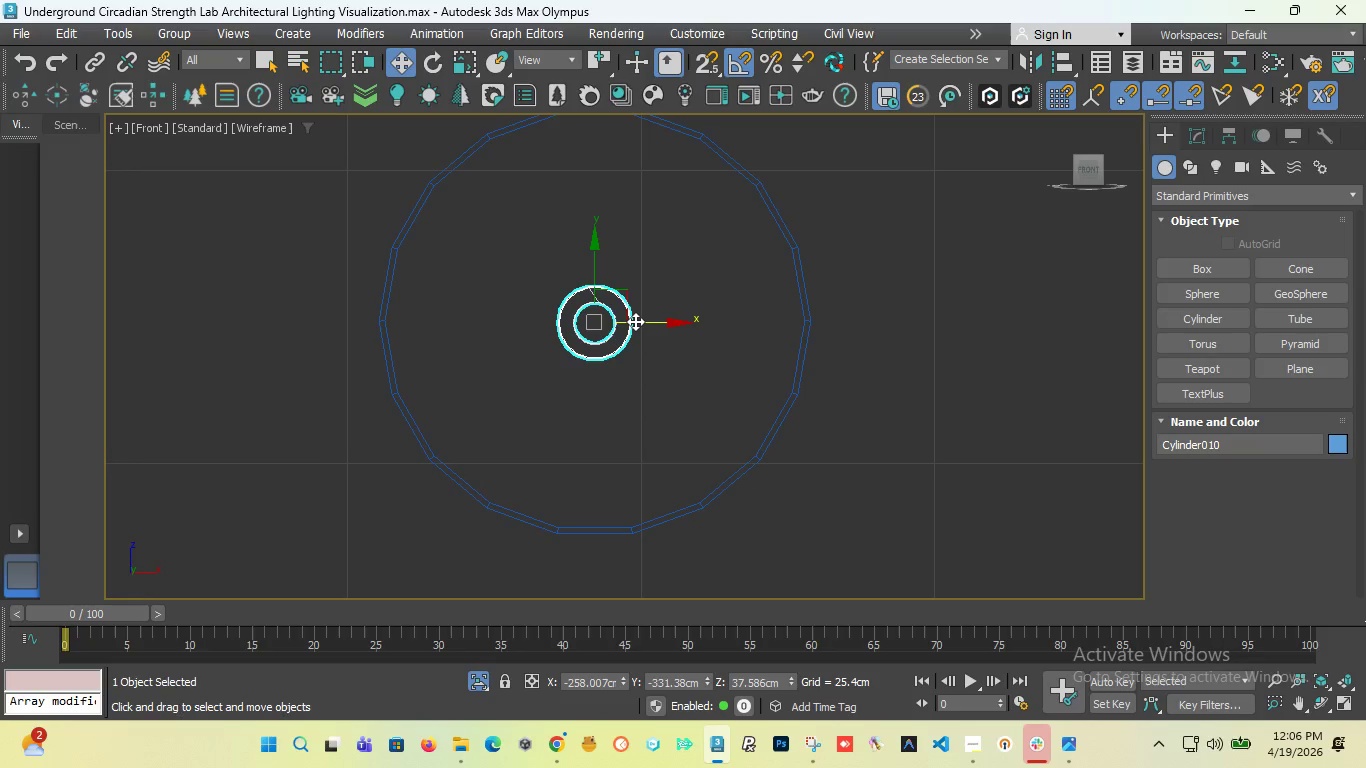 
key(T)
 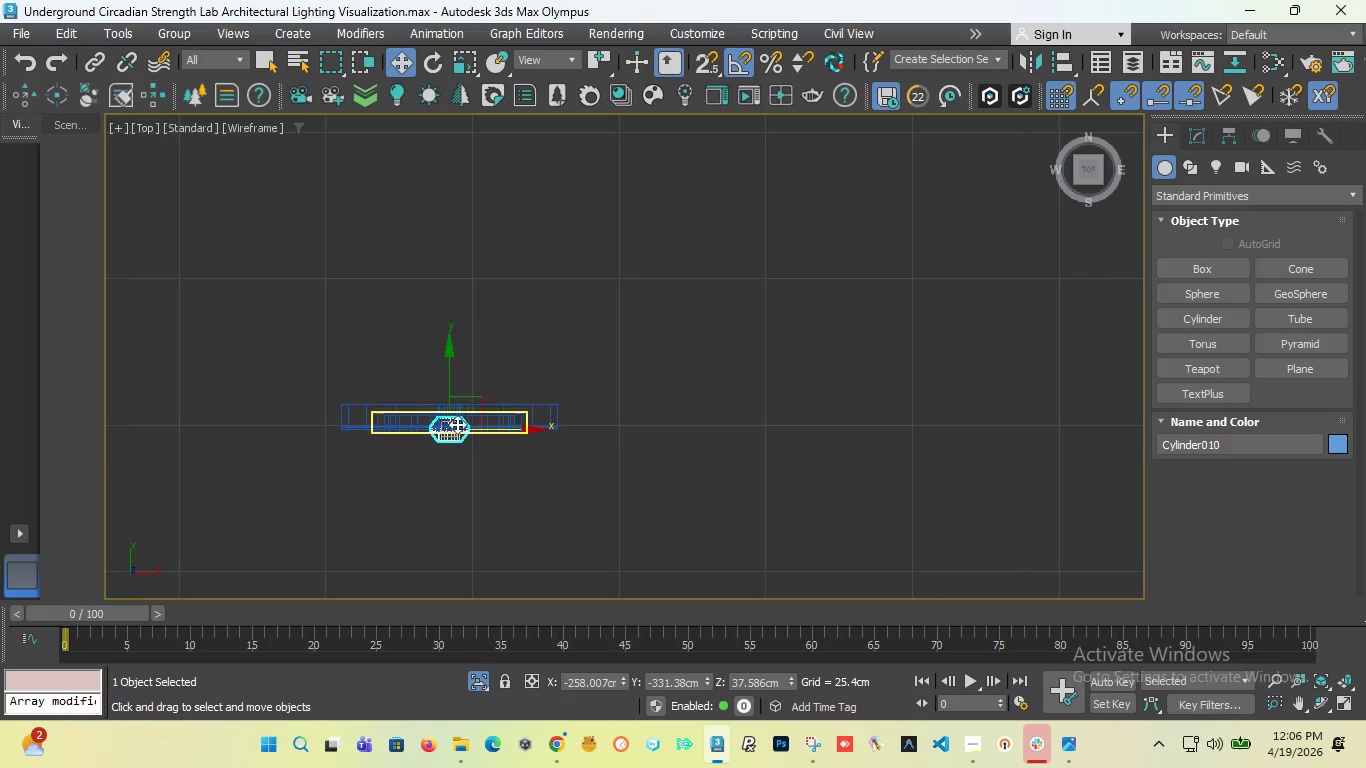 
scroll: coordinate [449, 430], scroll_direction: up, amount: 5.0
 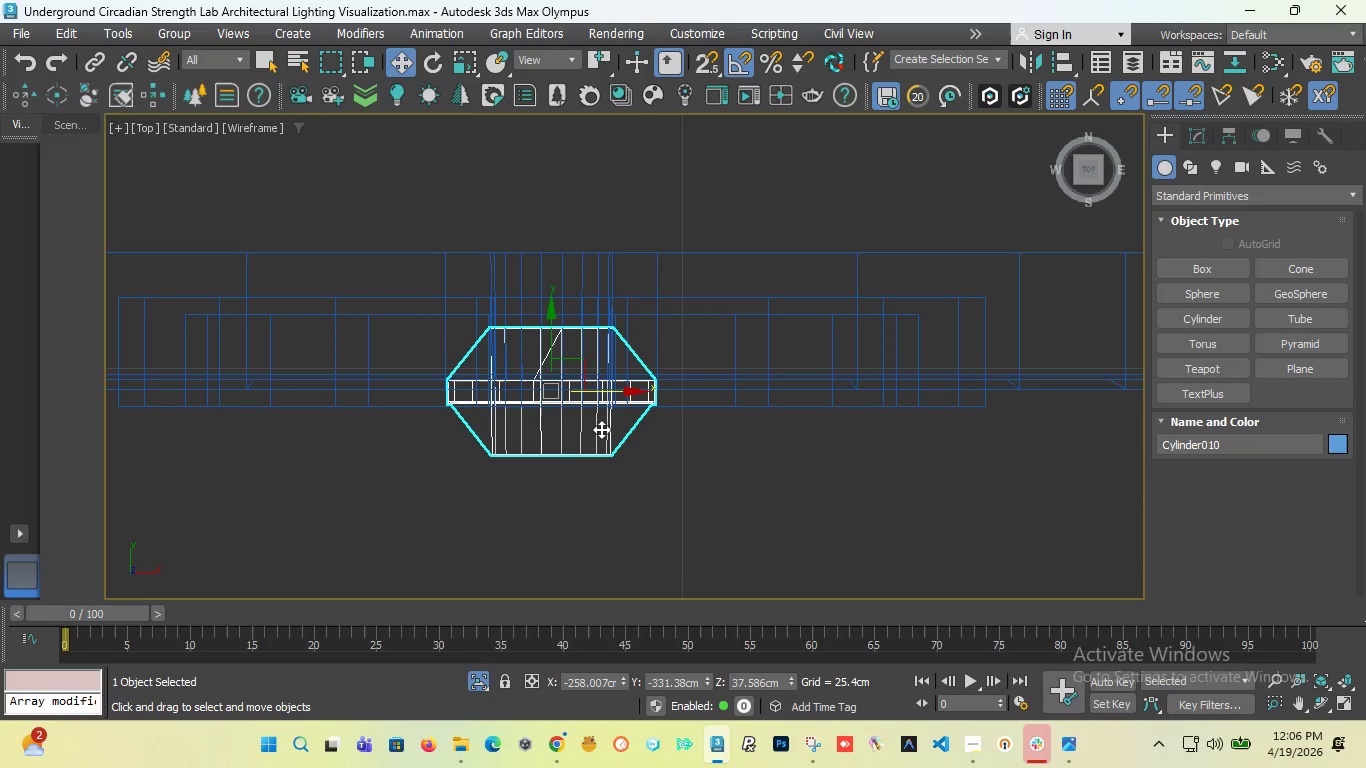 
key(Control+Z)
 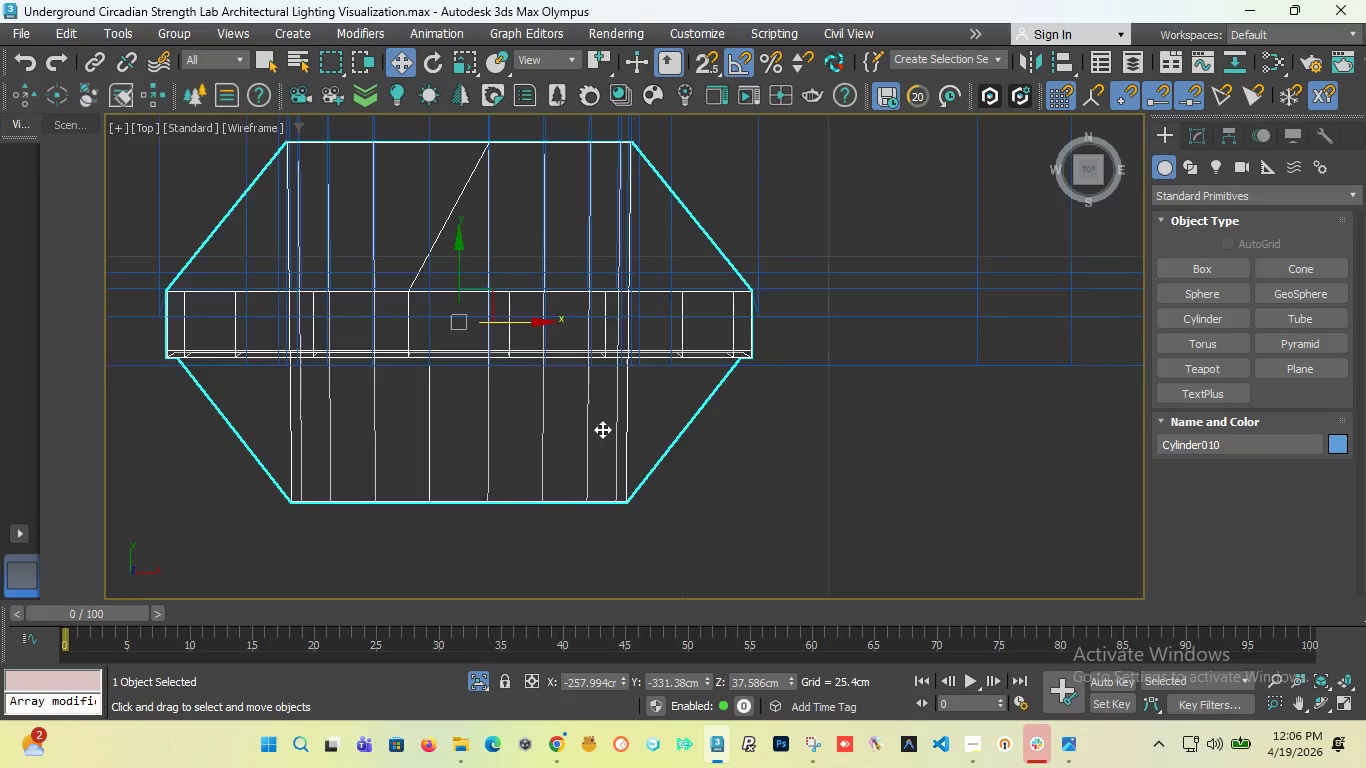 
key(Control+Z)
 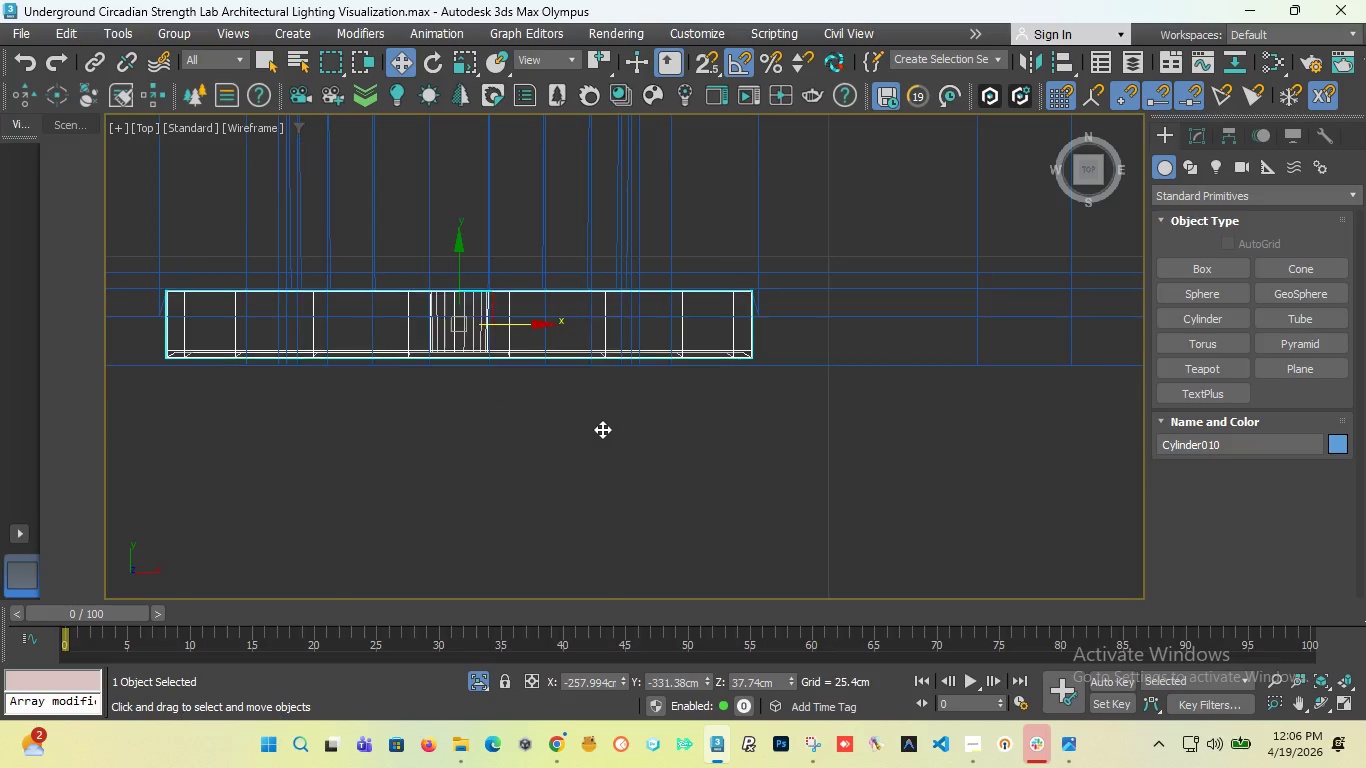 
scroll: coordinate [602, 429], scroll_direction: up, amount: 1.0
 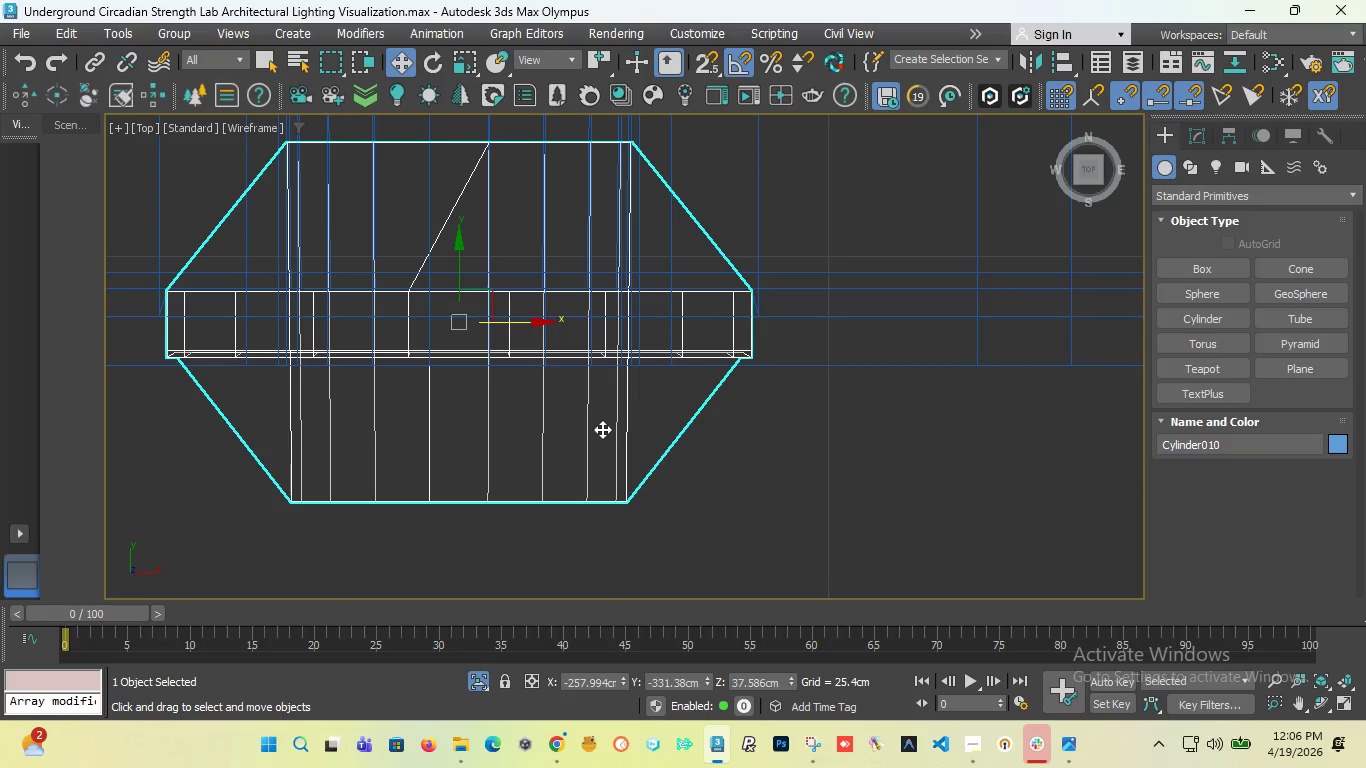 
key(Control+Z)
 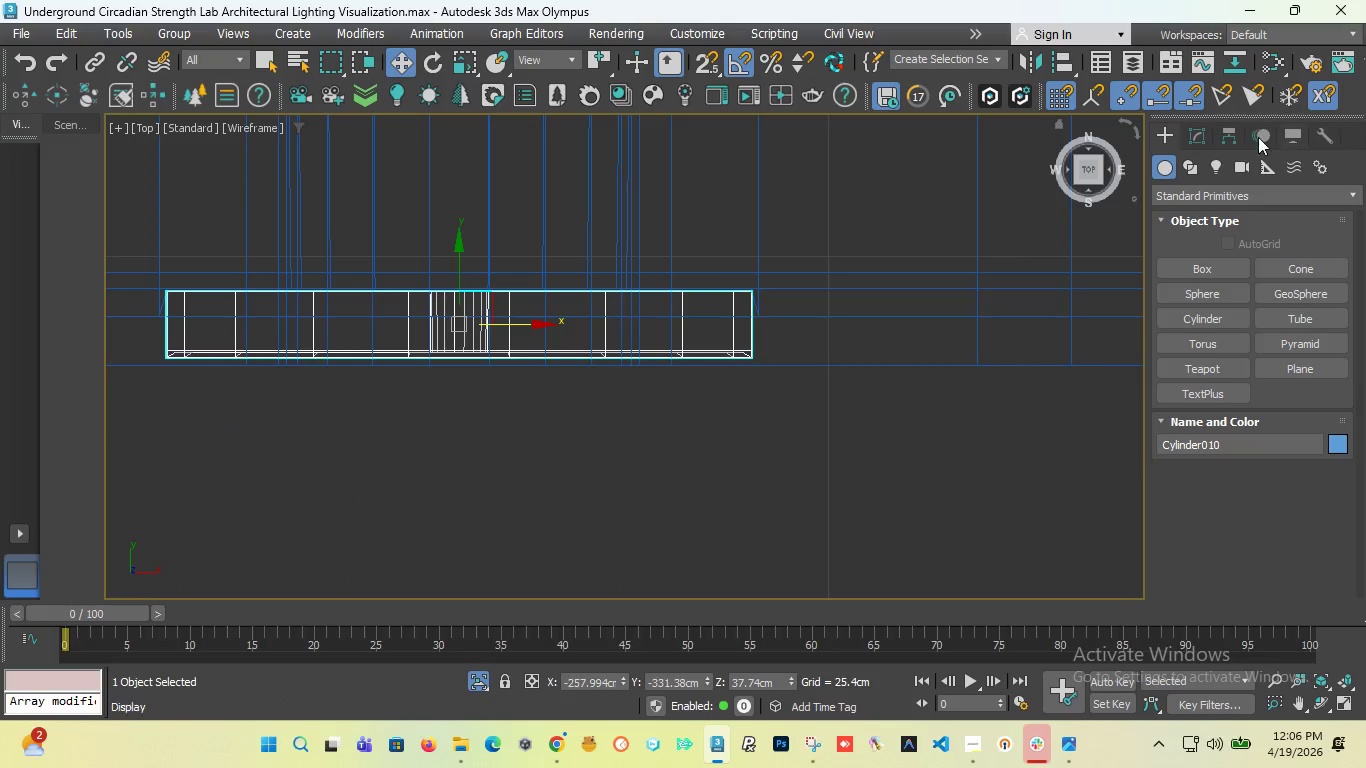 
left_click([1198, 135])
 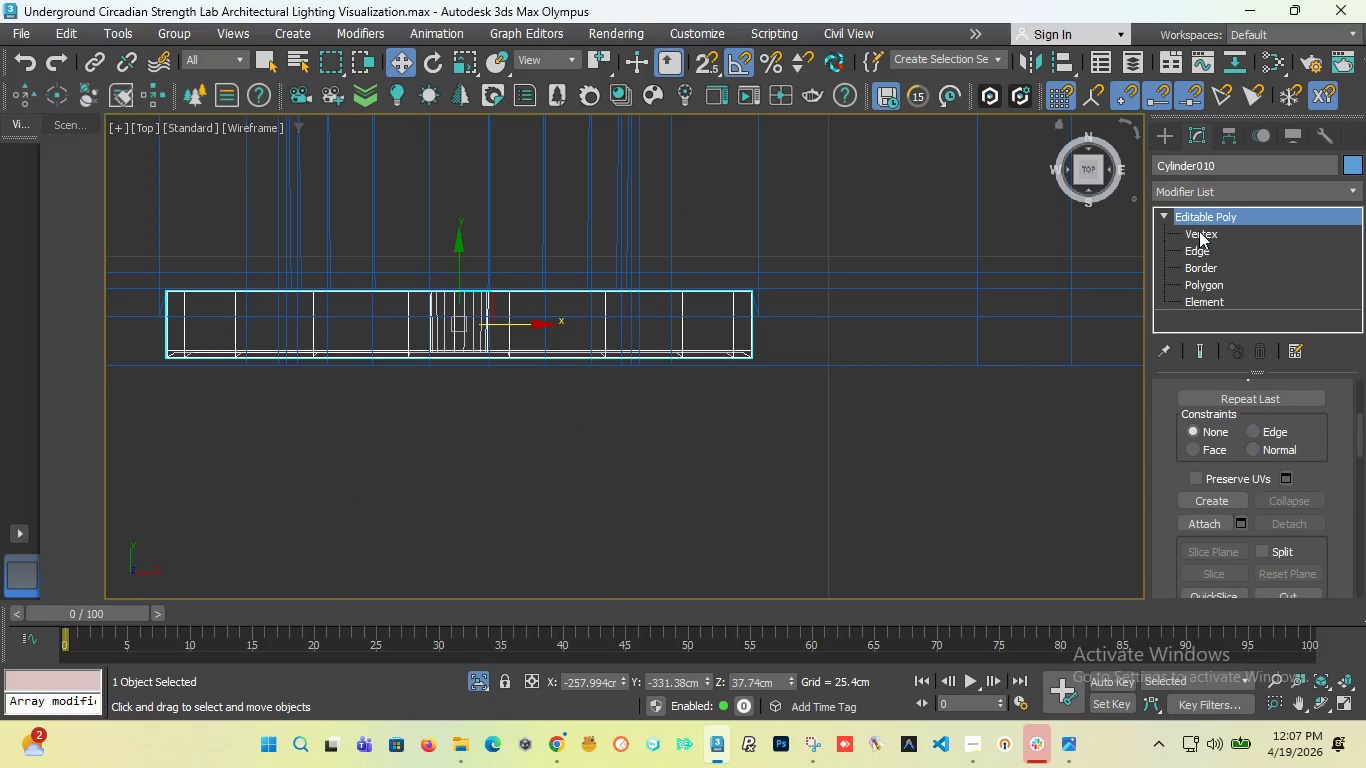 
left_click([1199, 231])
 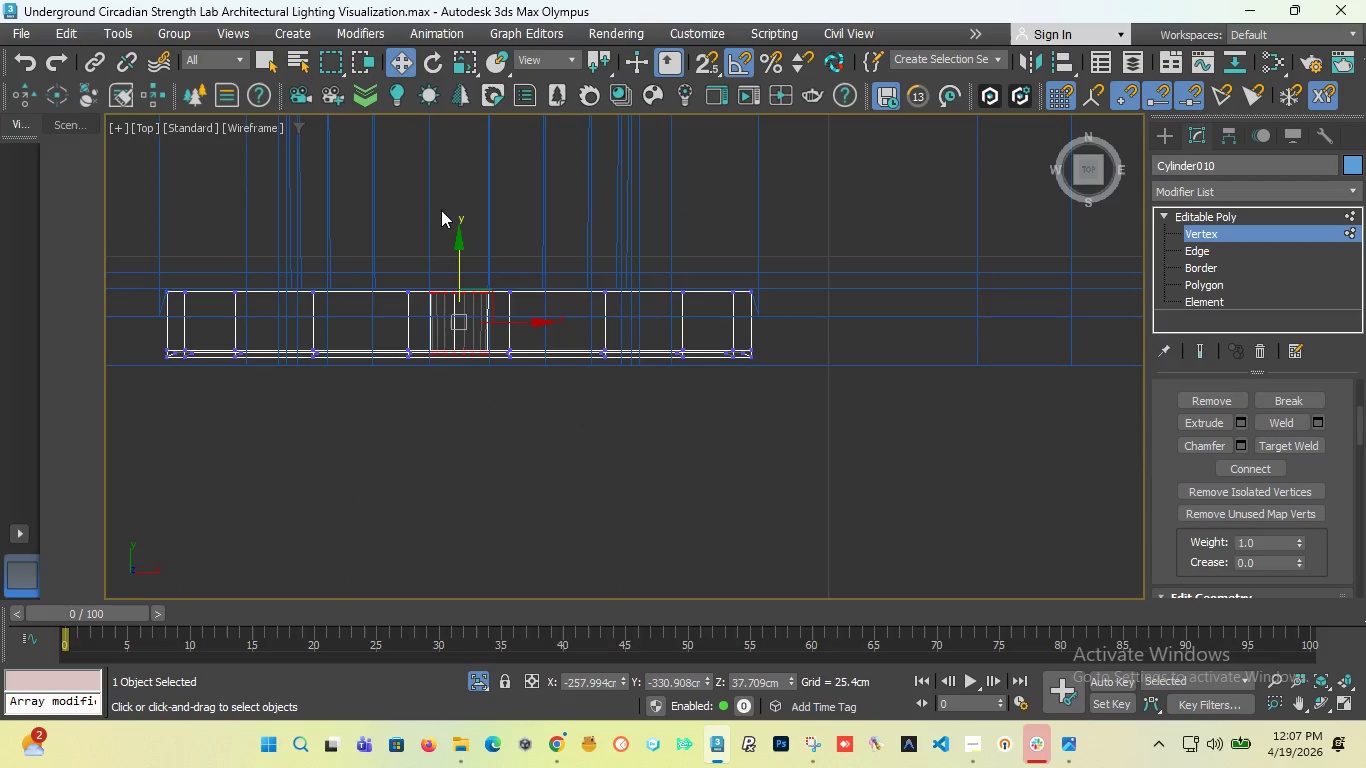 
left_click([462, 64])
 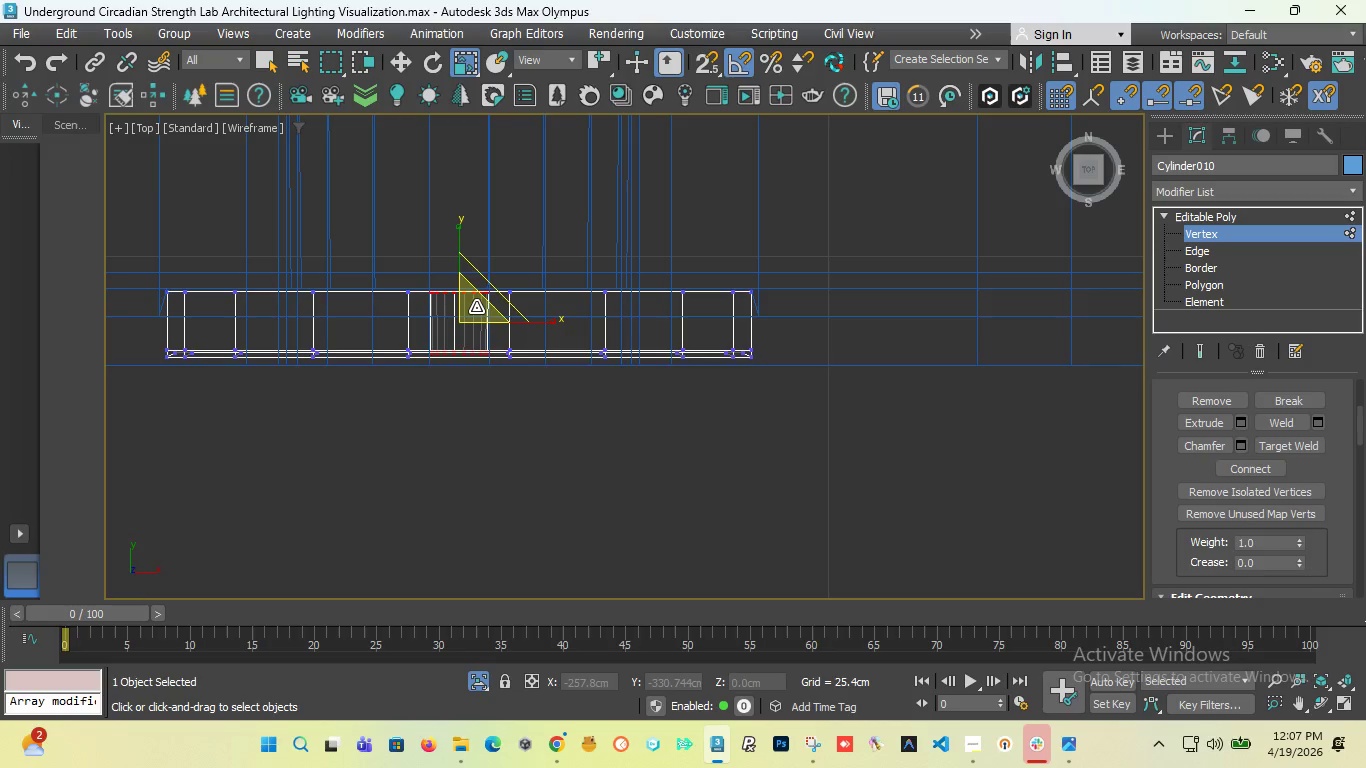 
left_click_drag(start_coordinate=[475, 307], to_coordinate=[522, 75])
 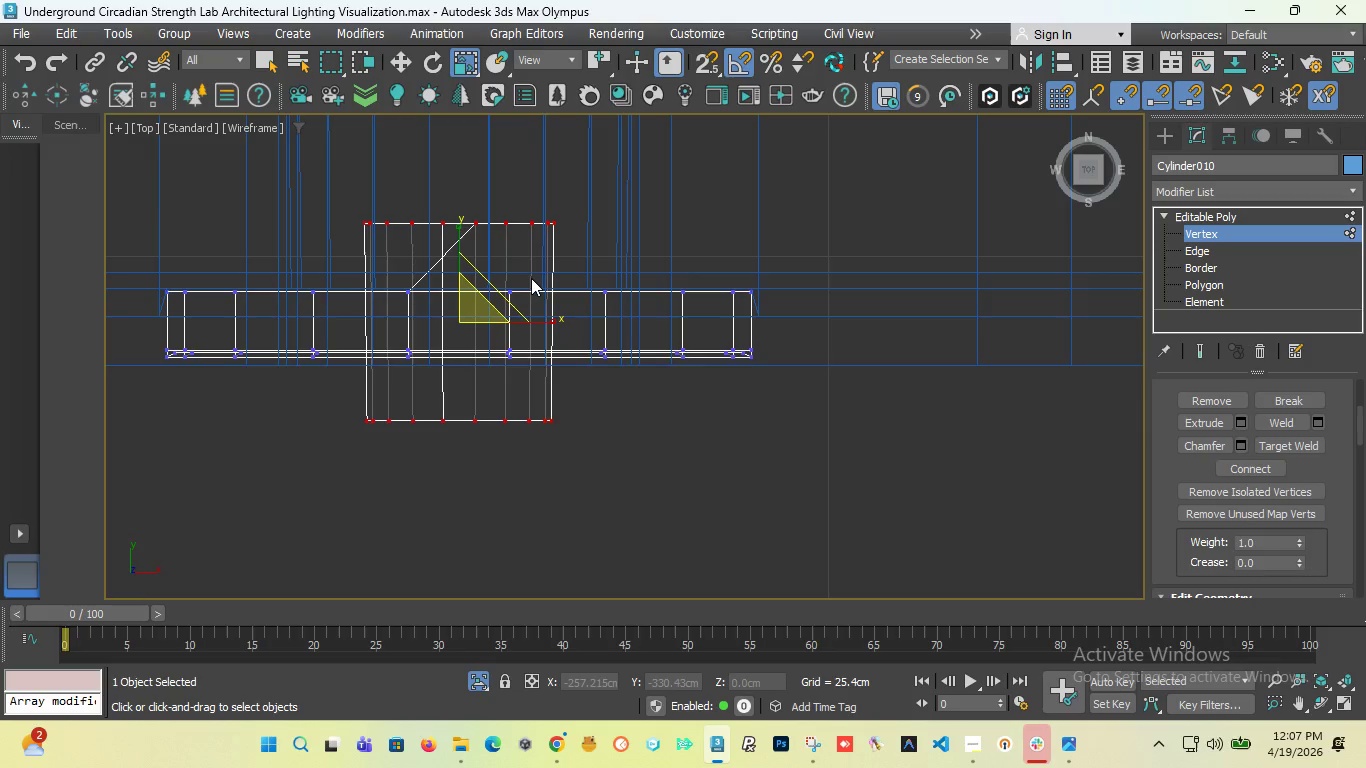 
key(F)
 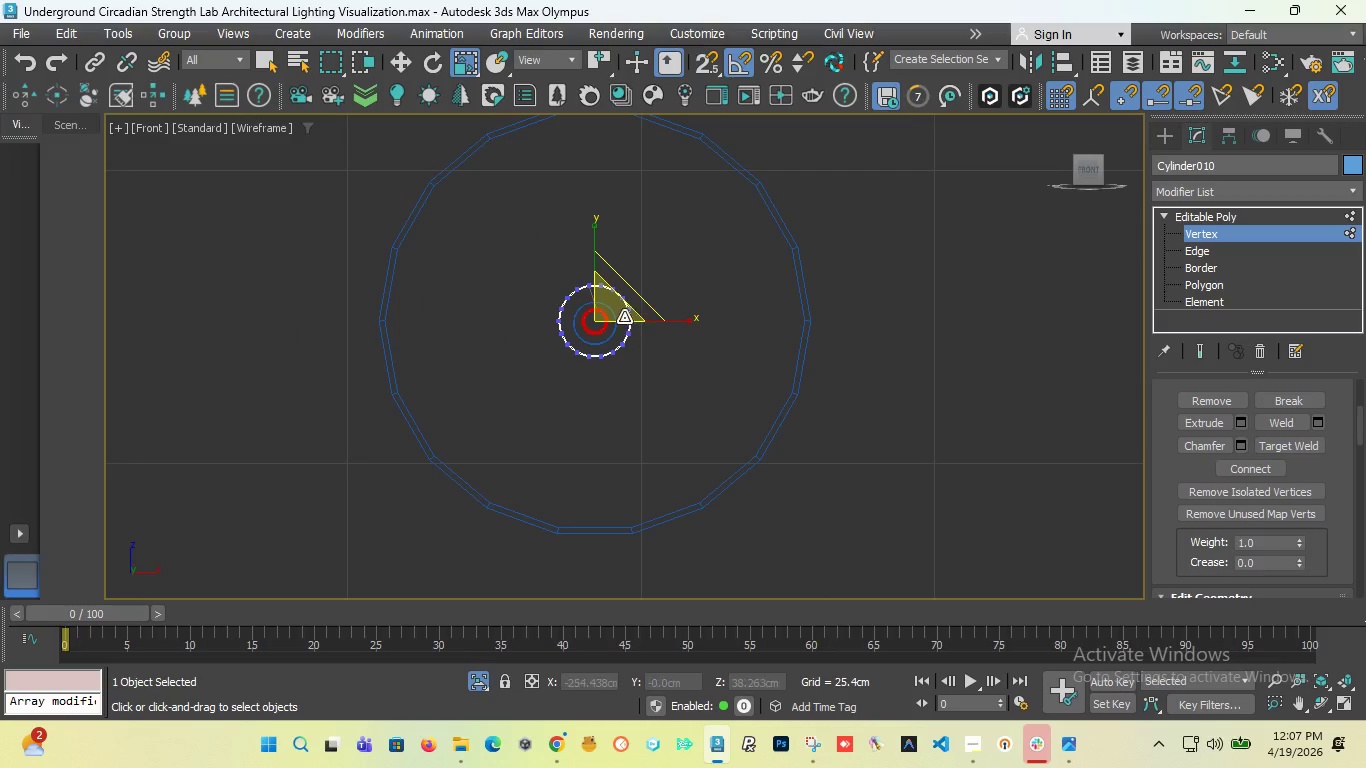 
scroll: coordinate [596, 321], scroll_direction: up, amount: 3.0
 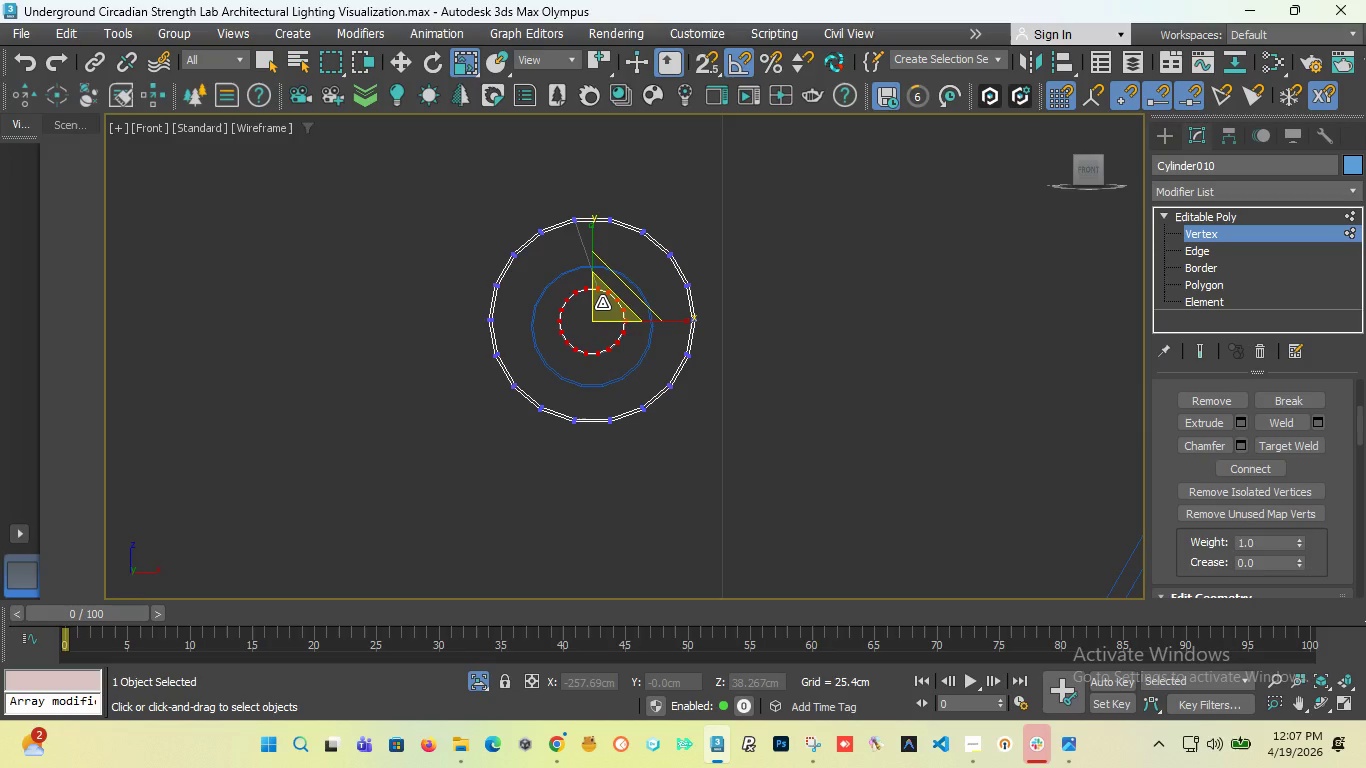 
left_click_drag(start_coordinate=[602, 303], to_coordinate=[616, 213])
 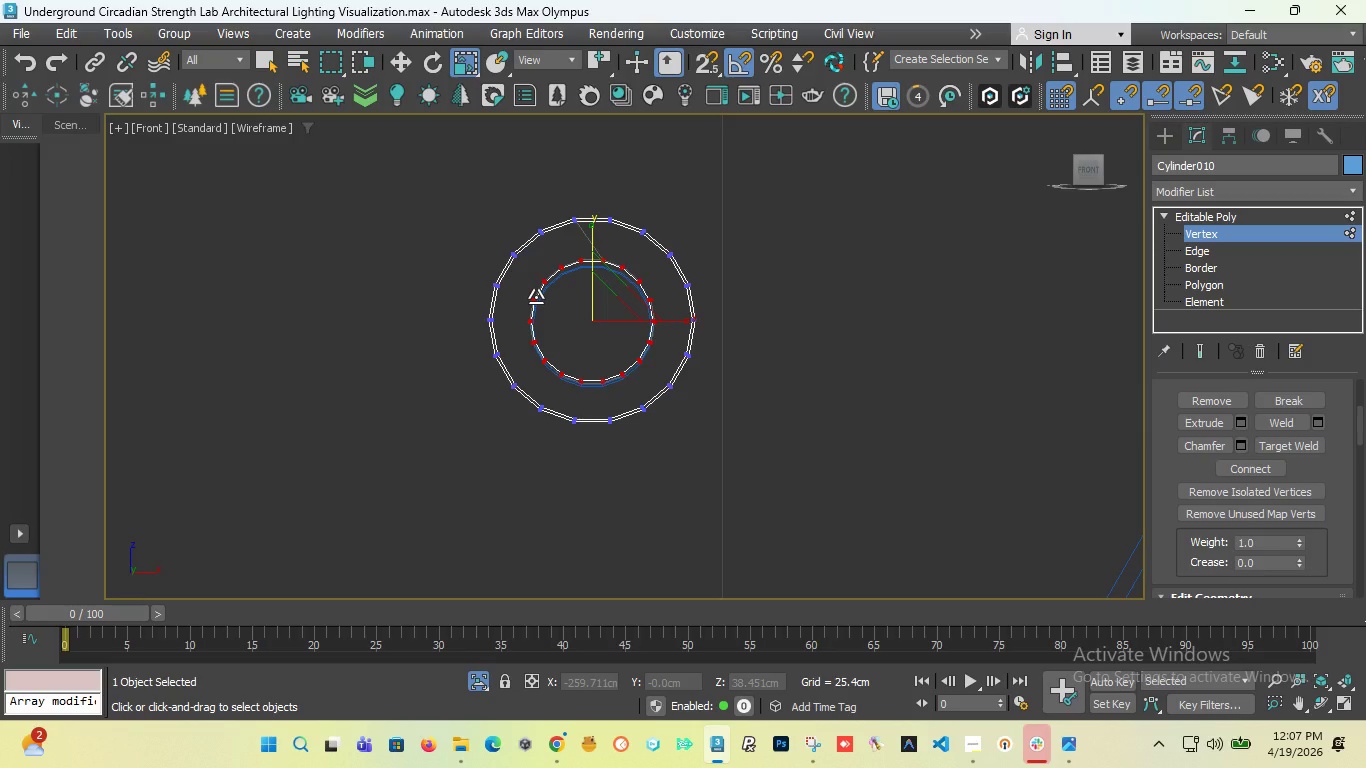 
key(T)
 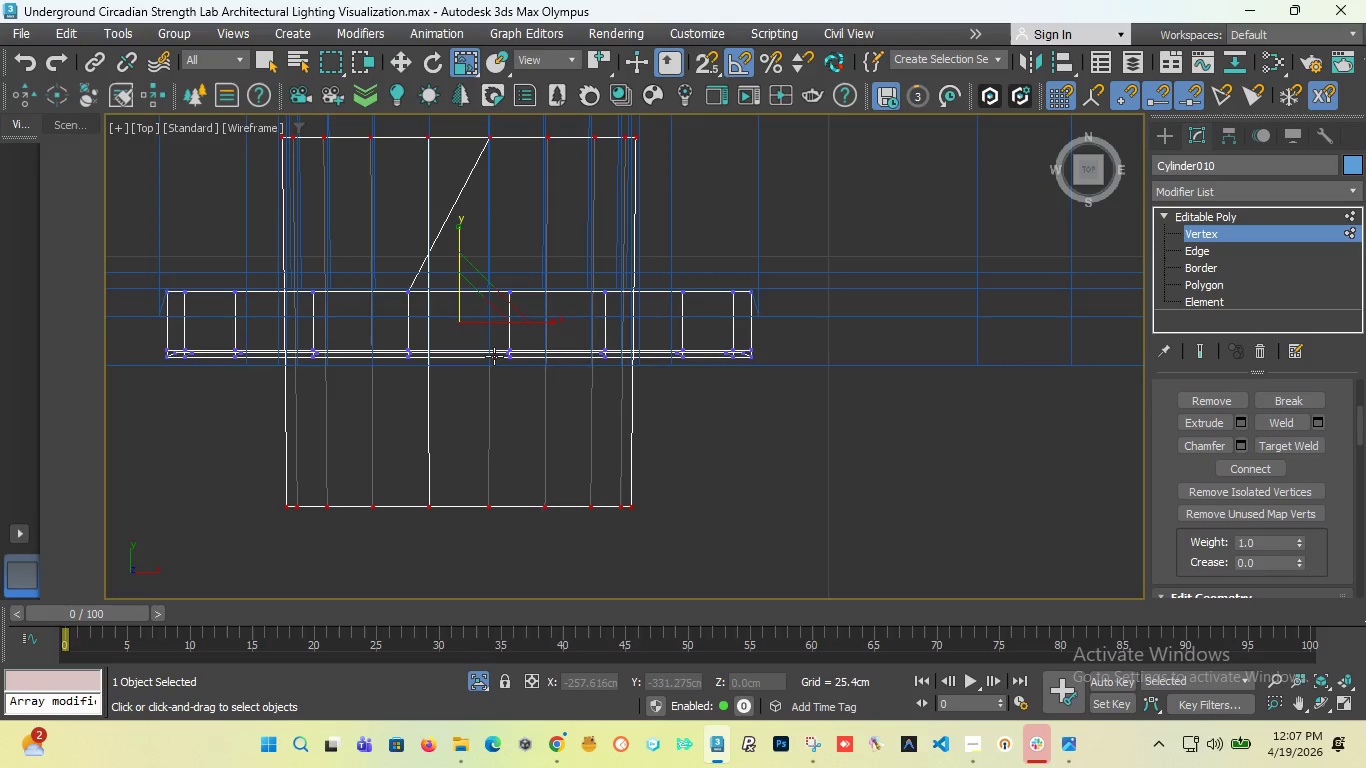 
scroll: coordinate [496, 362], scroll_direction: down, amount: 2.0
 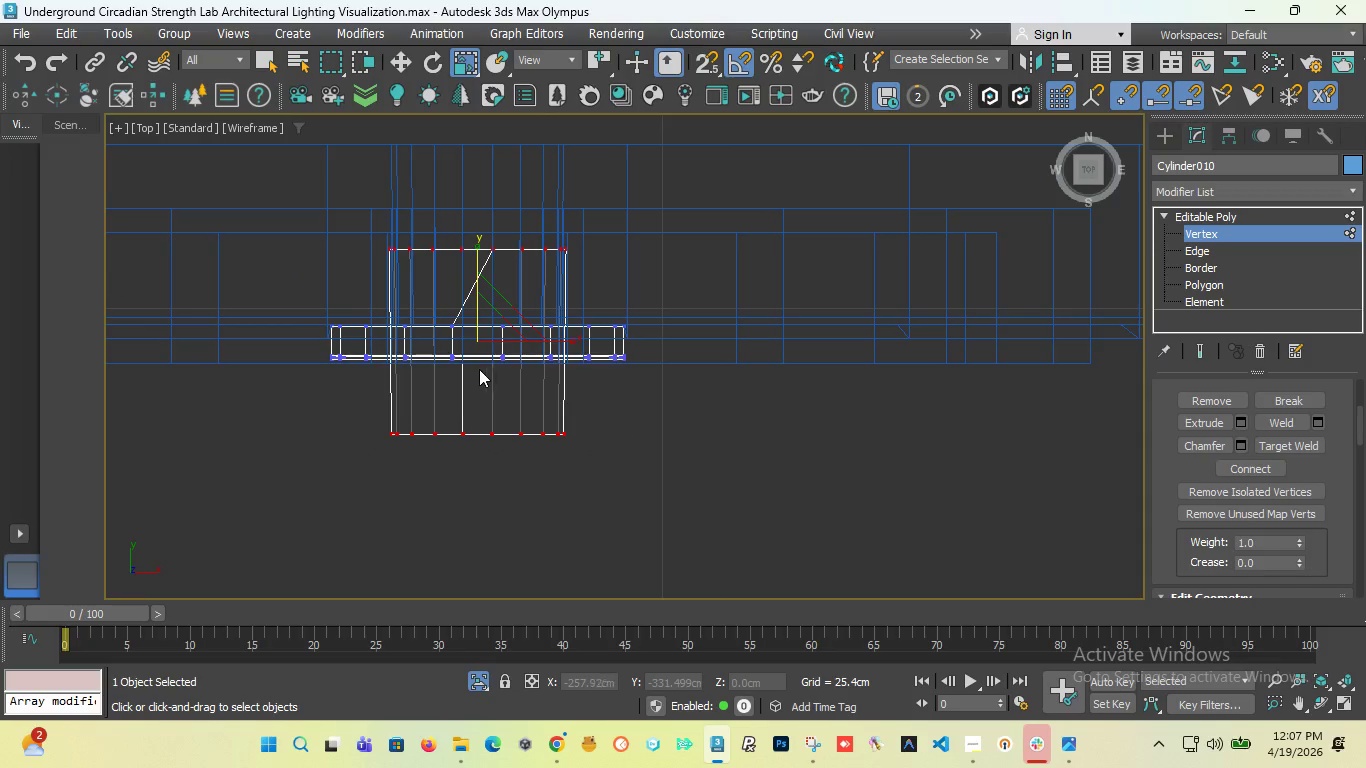 
scroll: coordinate [457, 356], scroll_direction: up, amount: 3.0
 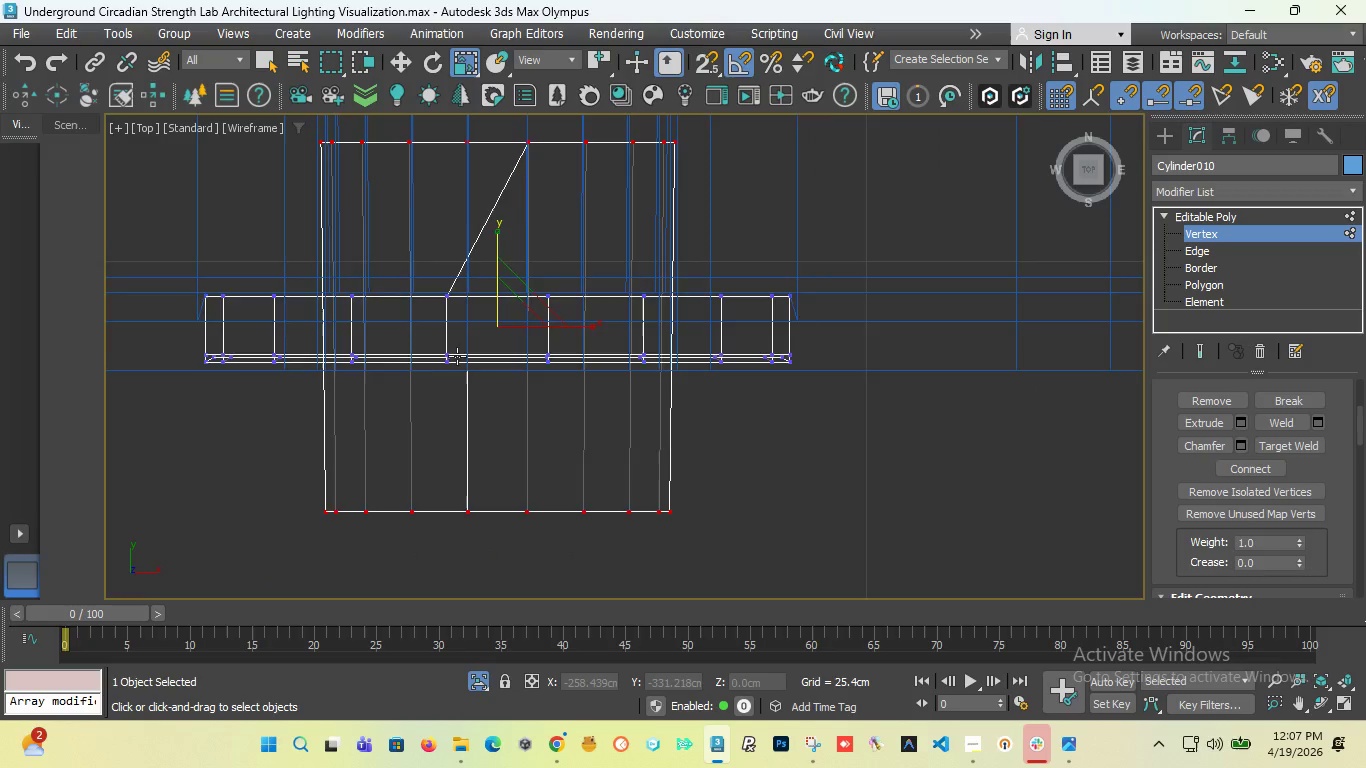 
scroll: coordinate [457, 356], scroll_direction: down, amount: 3.0
 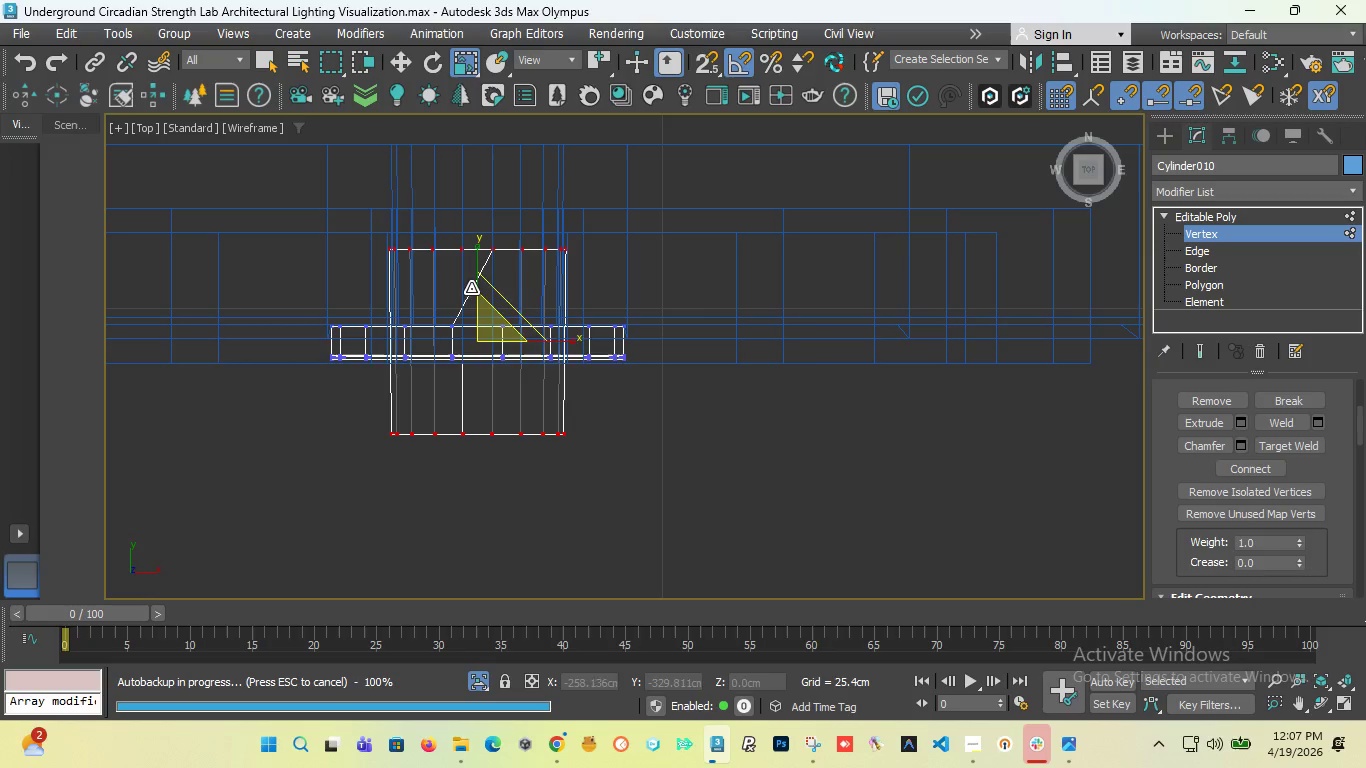 
left_click_drag(start_coordinate=[478, 271], to_coordinate=[465, 408])
 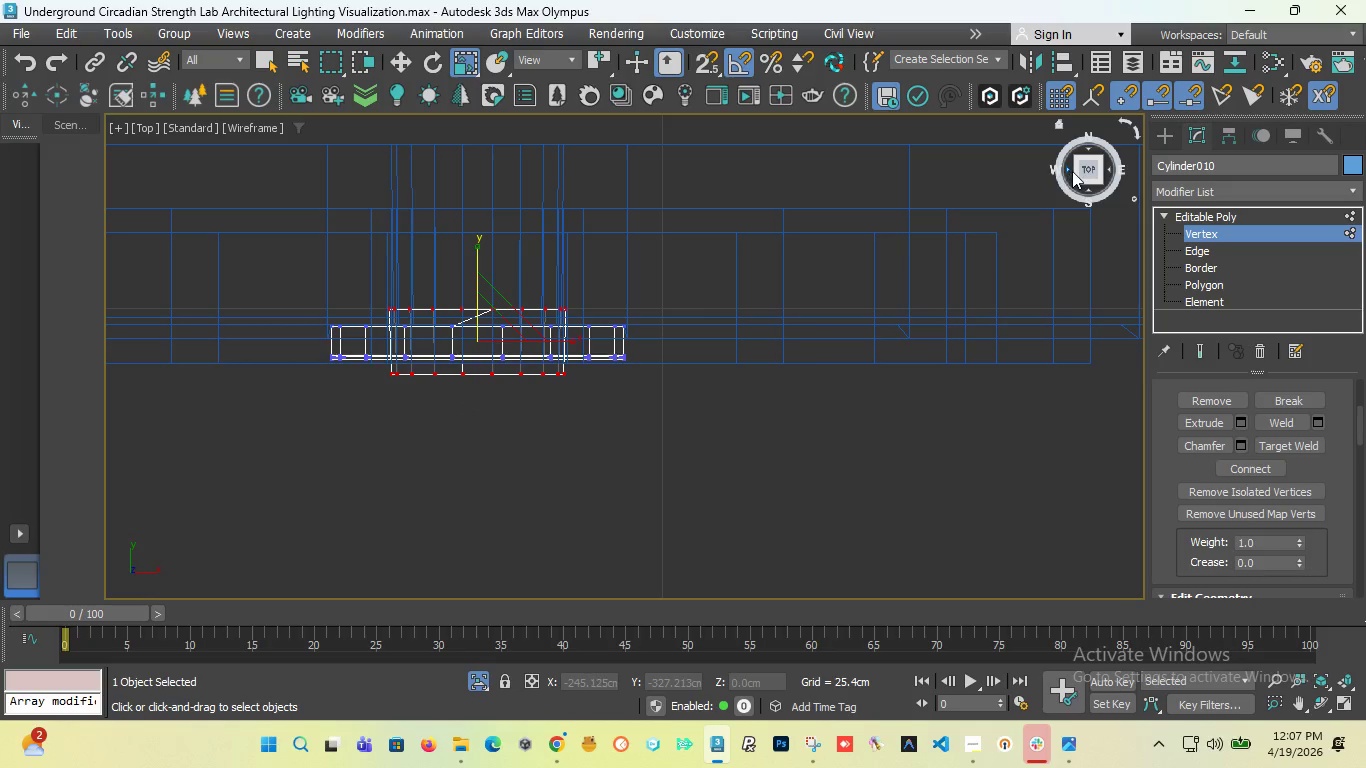 
left_click_drag(start_coordinate=[1072, 171], to_coordinate=[1049, 163])
 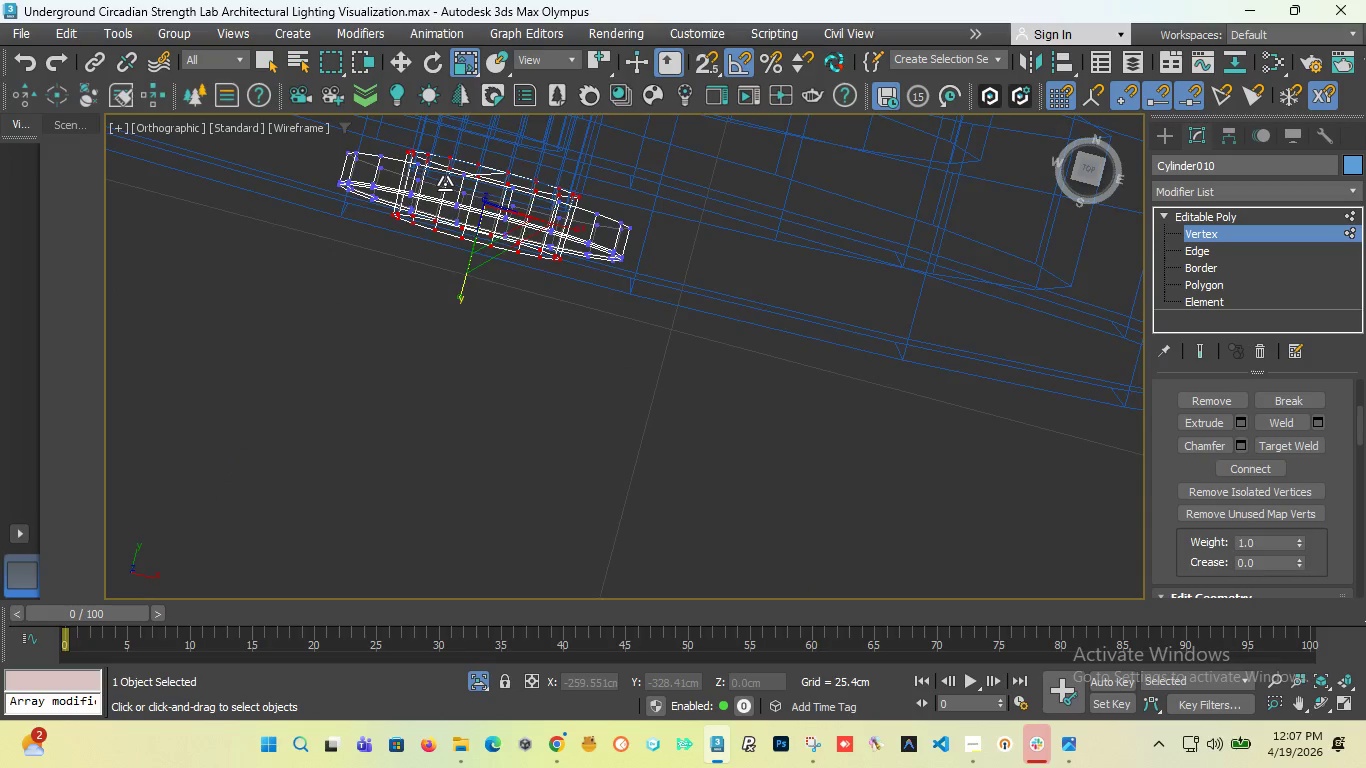 
scroll: coordinate [444, 236], scroll_direction: down, amount: 1.0
 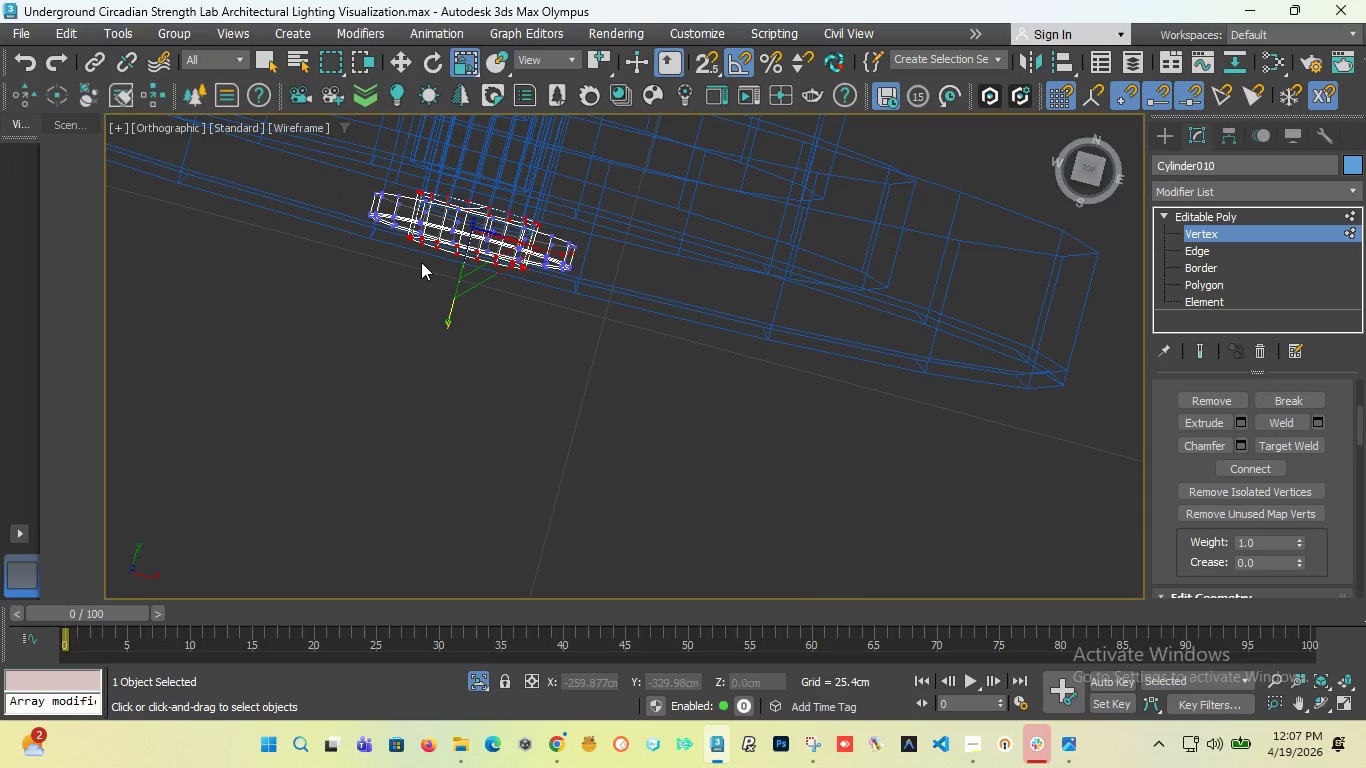 
key(F)
 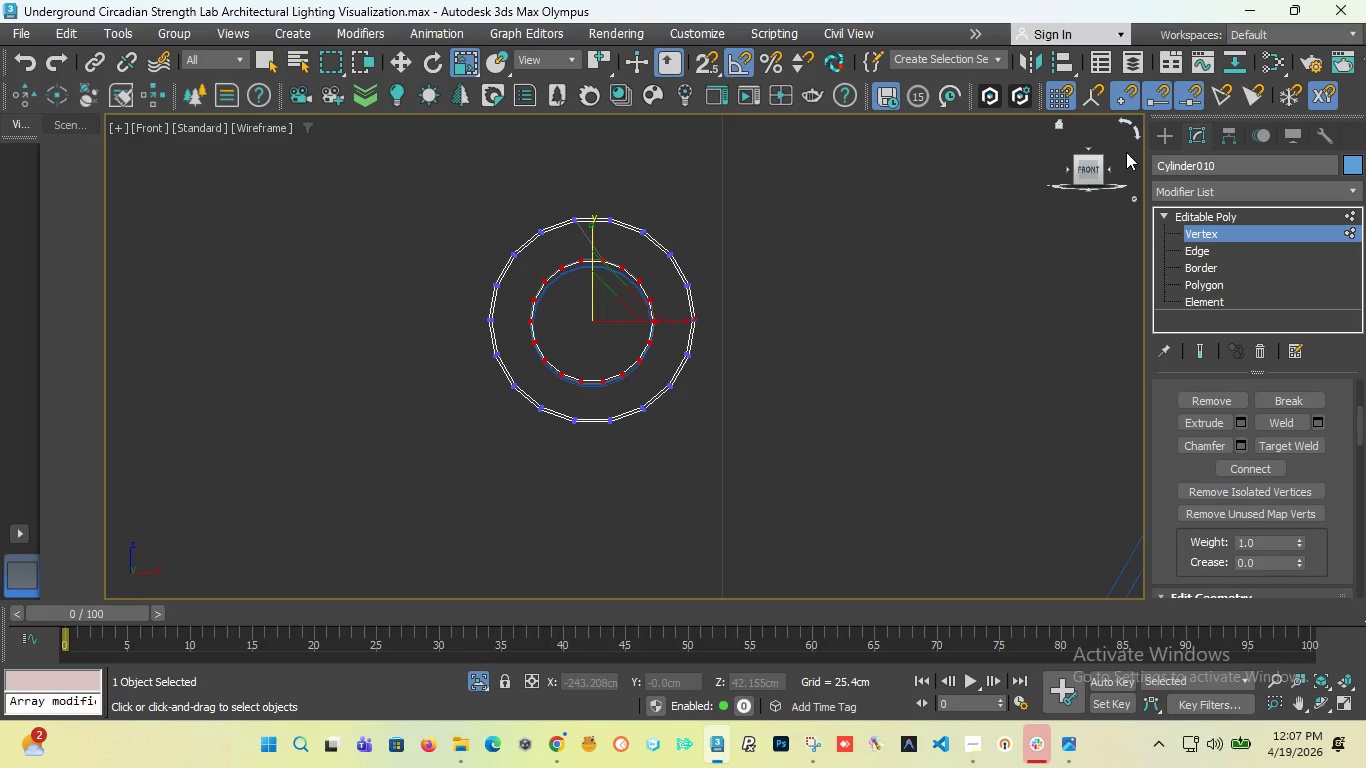 
left_click_drag(start_coordinate=[1087, 171], to_coordinate=[1049, 192])
 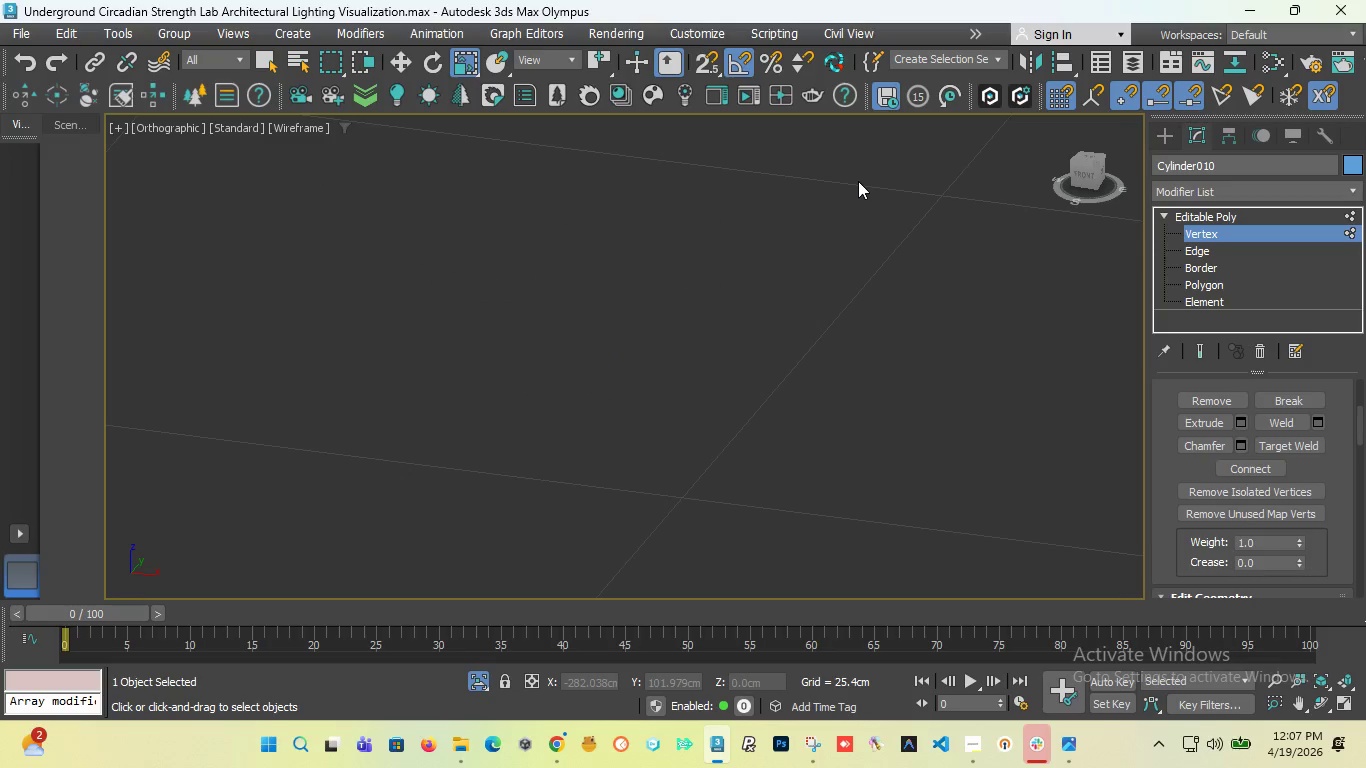 
key(Z)
 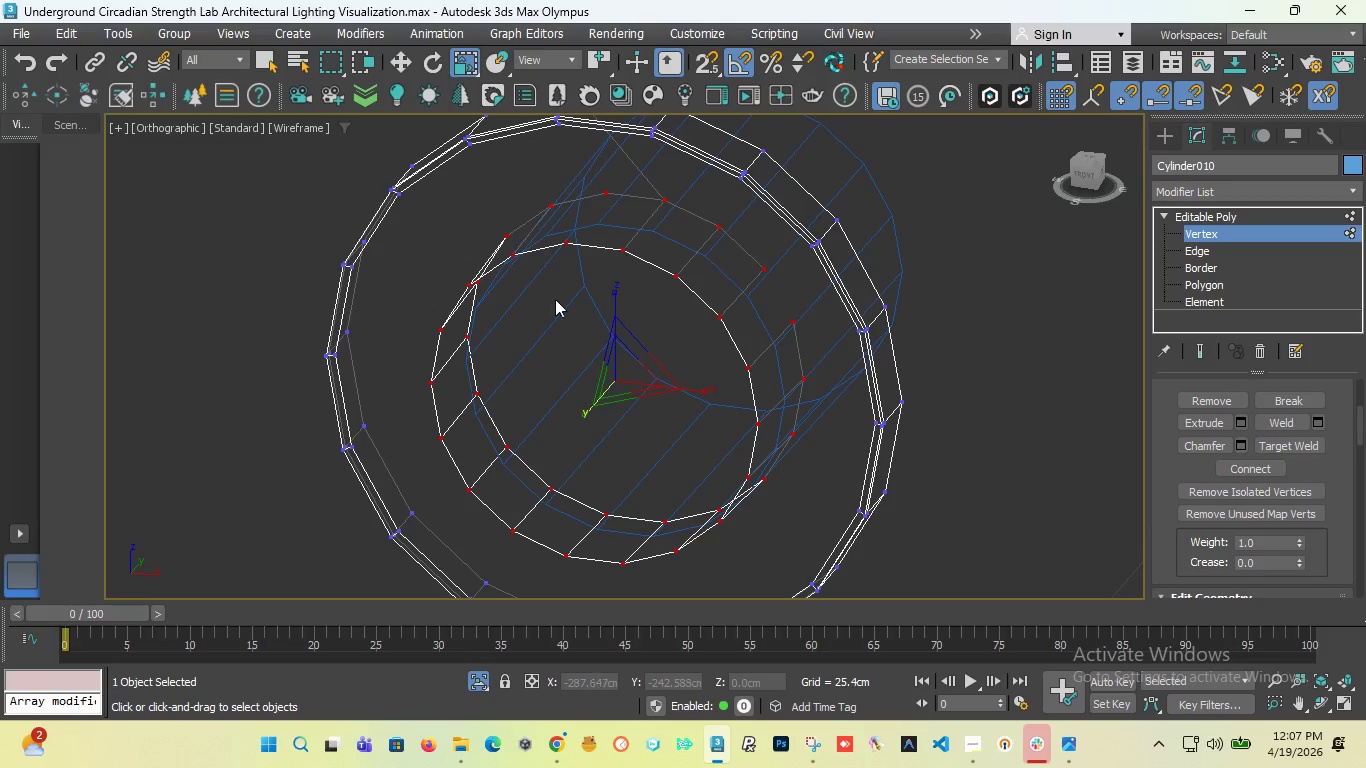 
scroll: coordinate [511, 306], scroll_direction: down, amount: 3.0
 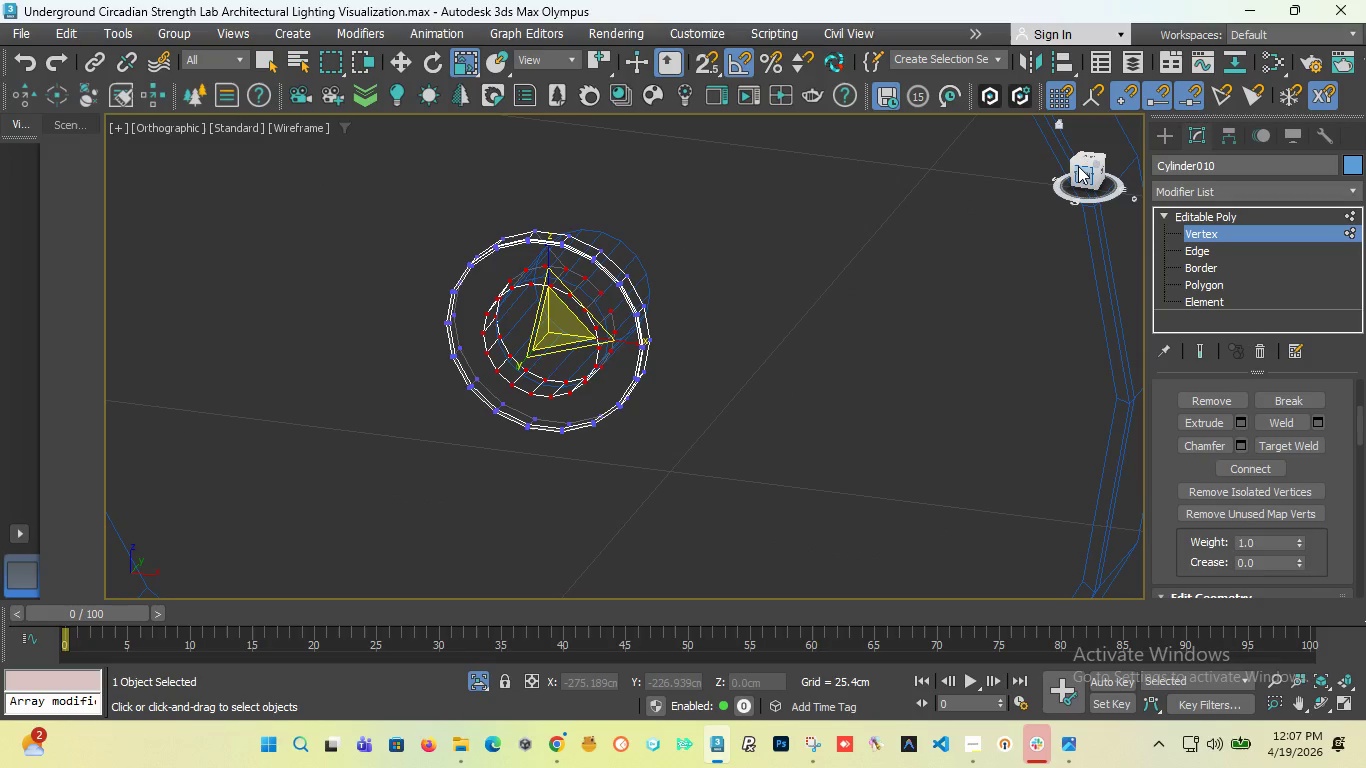 
left_click_drag(start_coordinate=[1078, 166], to_coordinate=[1065, 177])
 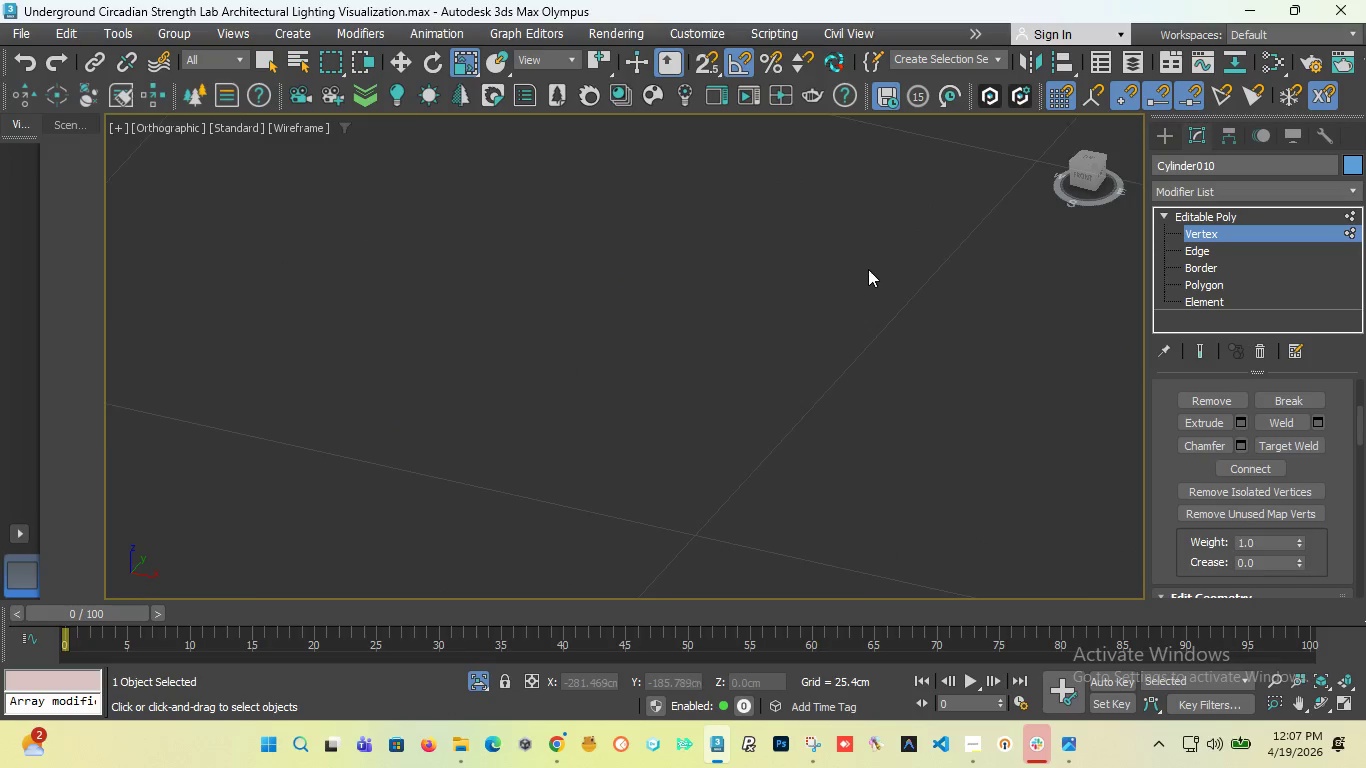 
scroll: coordinate [867, 272], scroll_direction: down, amount: 6.0
 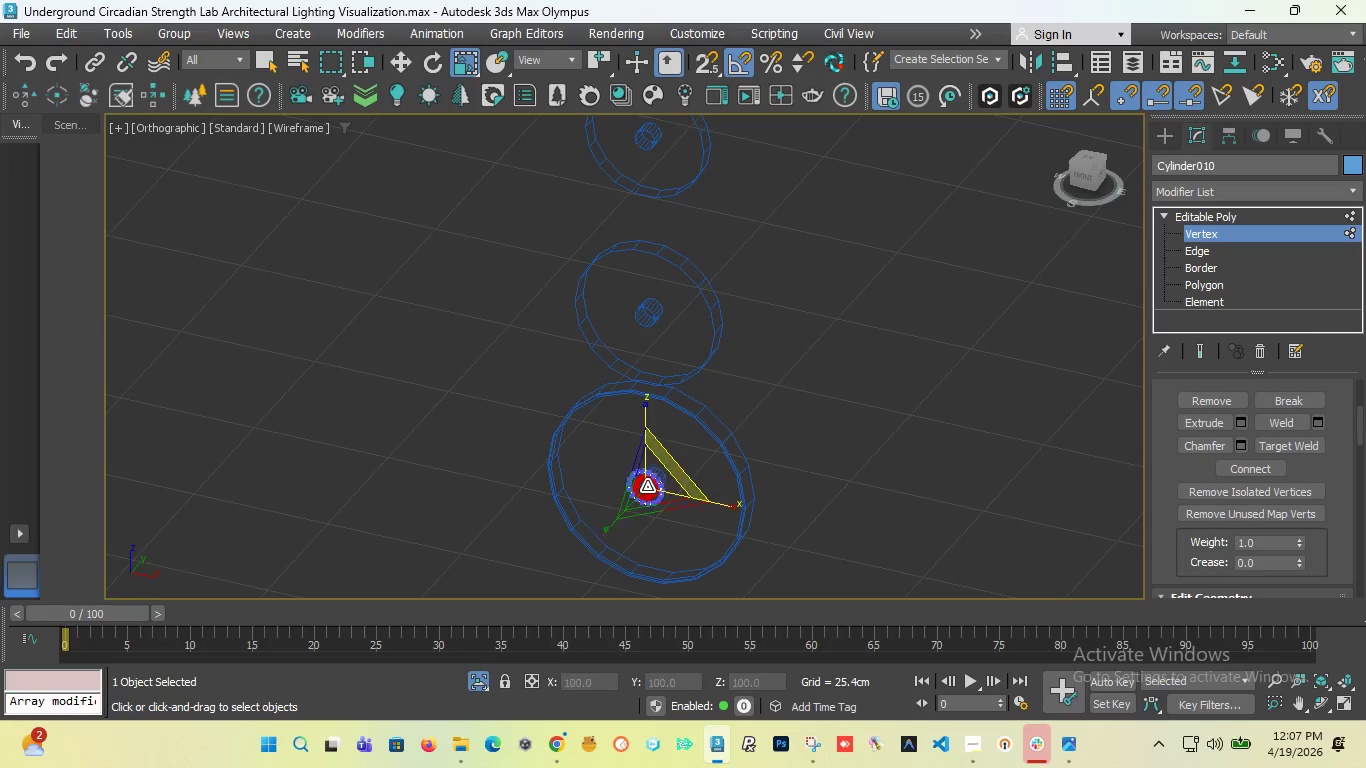 
scroll: coordinate [648, 504], scroll_direction: up, amount: 6.0
 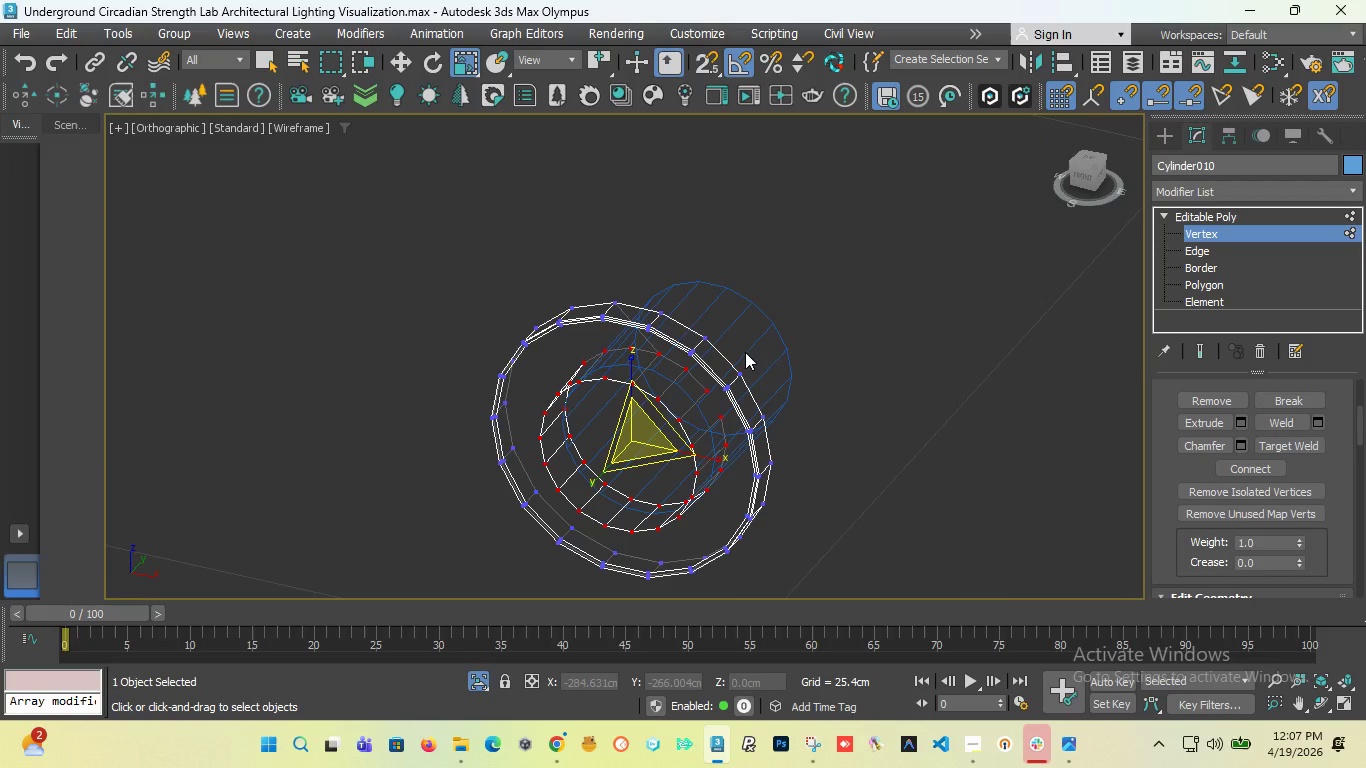 
key(F3)
 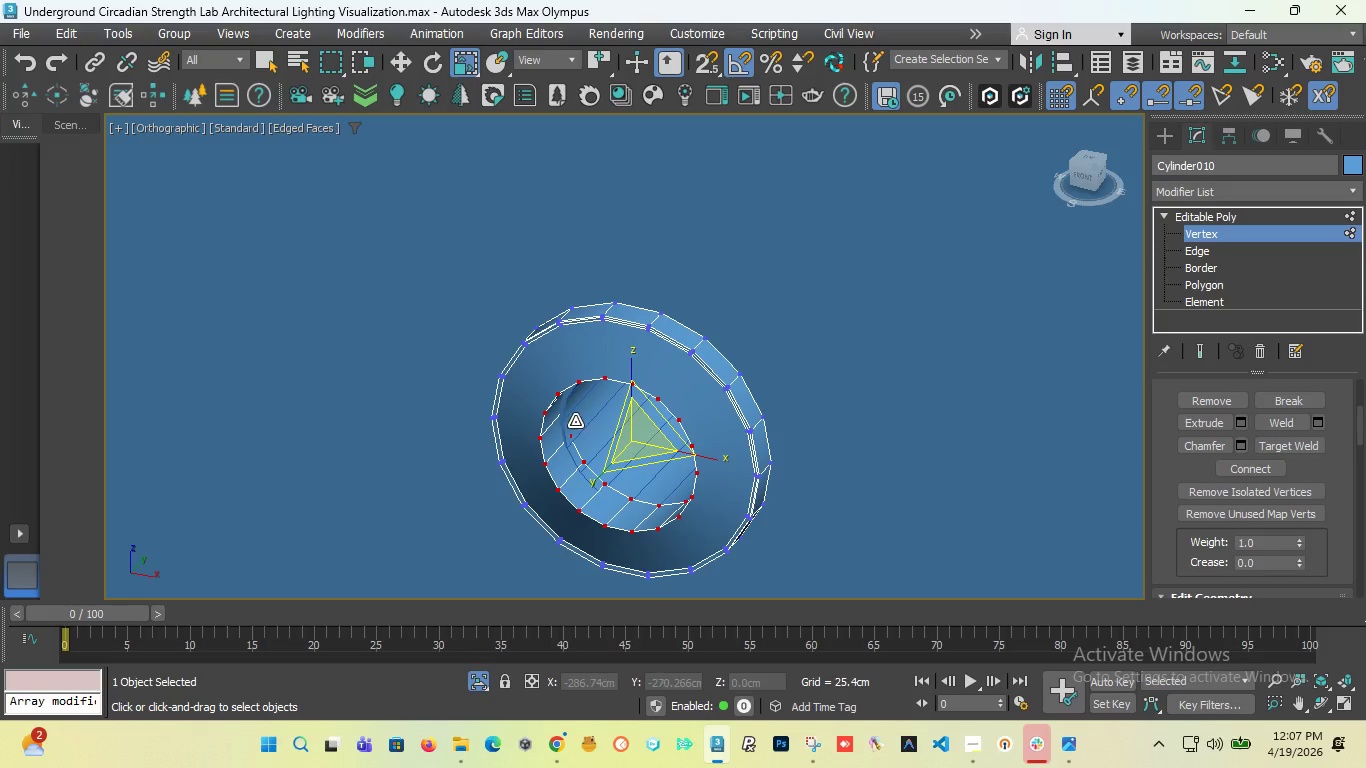 
scroll: coordinate [617, 362], scroll_direction: down, amount: 3.0
 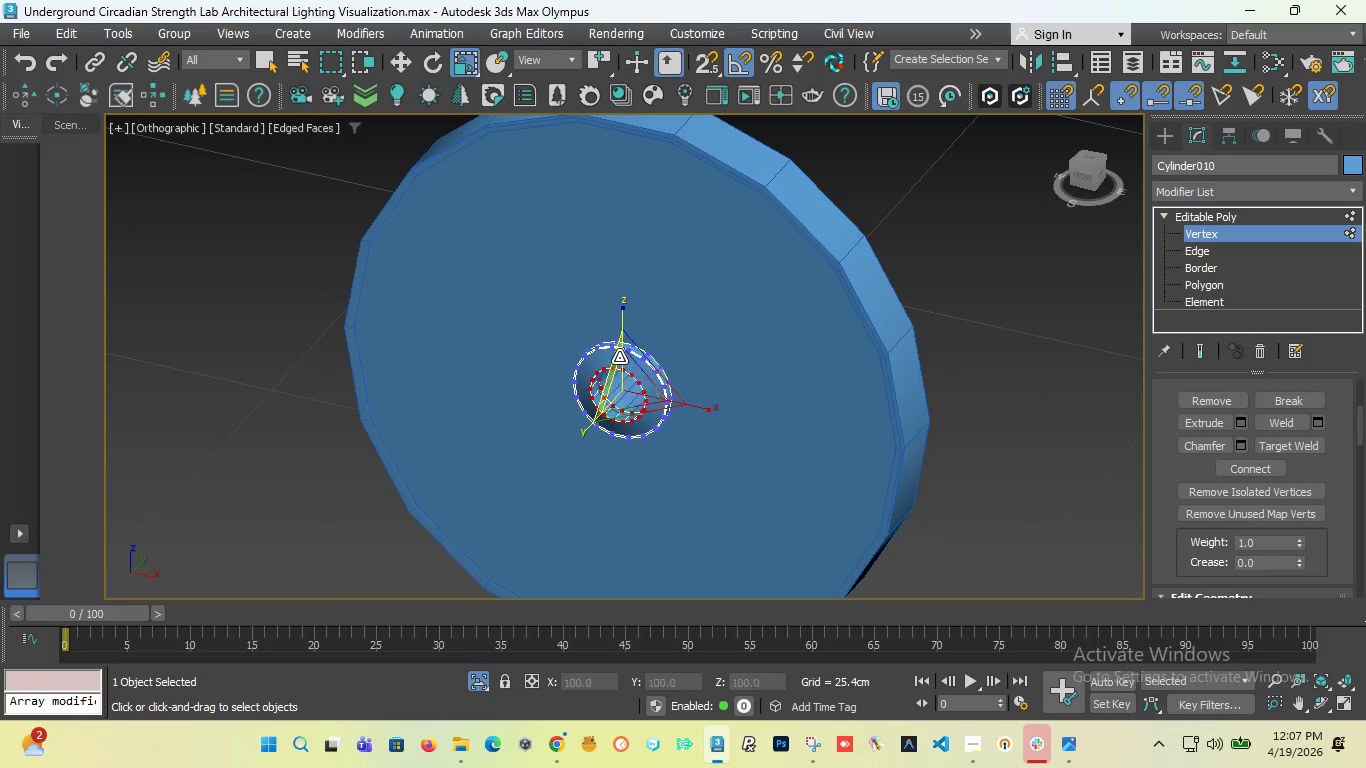 
scroll: coordinate [596, 416], scroll_direction: up, amount: 5.0
 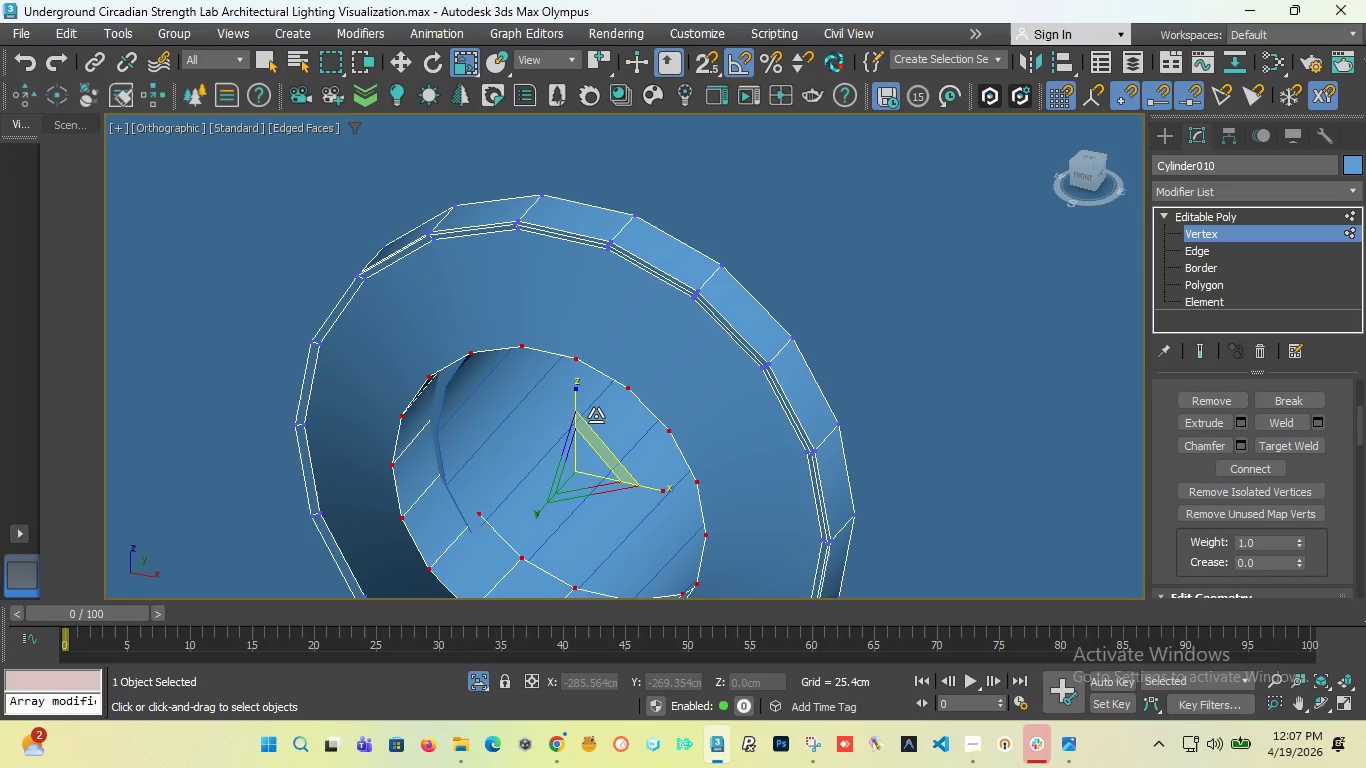 
scroll: coordinate [596, 413], scroll_direction: down, amount: 2.0
 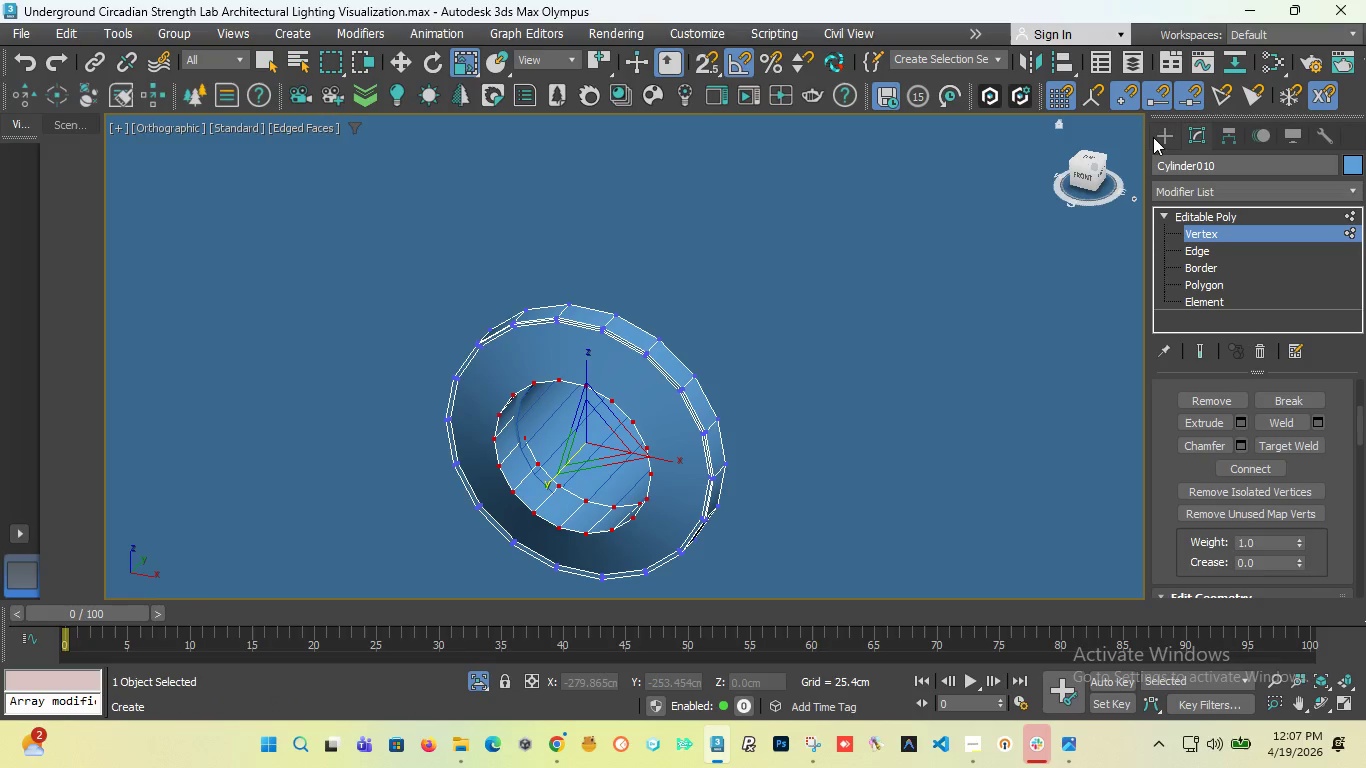 
left_click([1159, 132])
 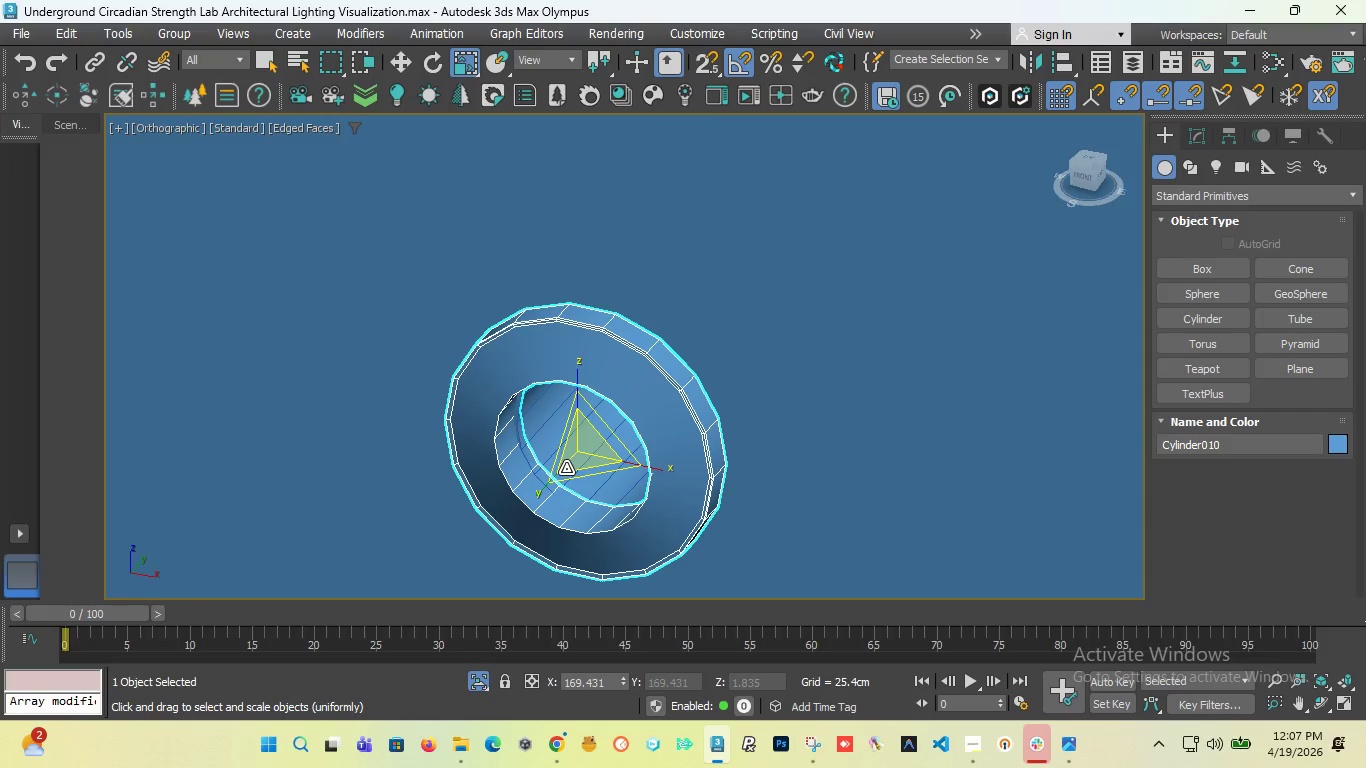 
key(W)
 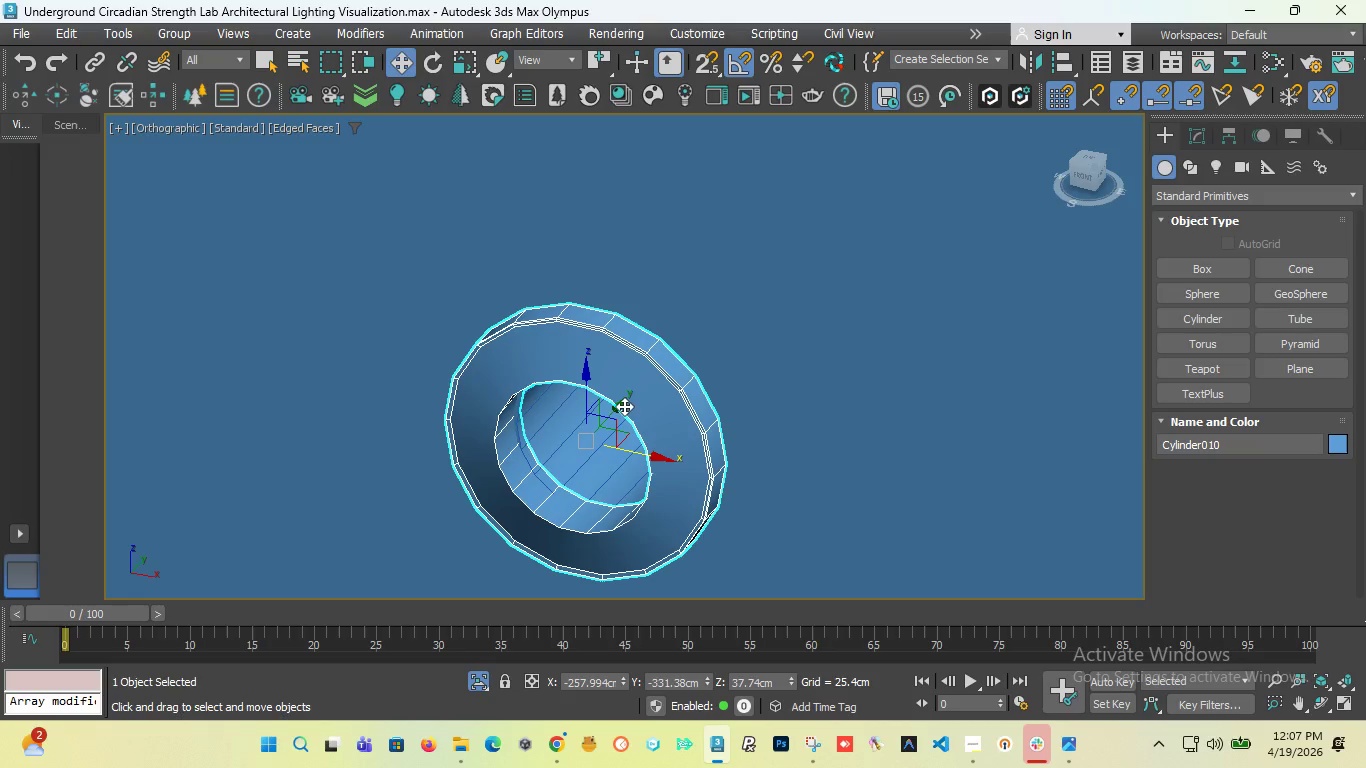 
left_click_drag(start_coordinate=[624, 404], to_coordinate=[633, 491])
 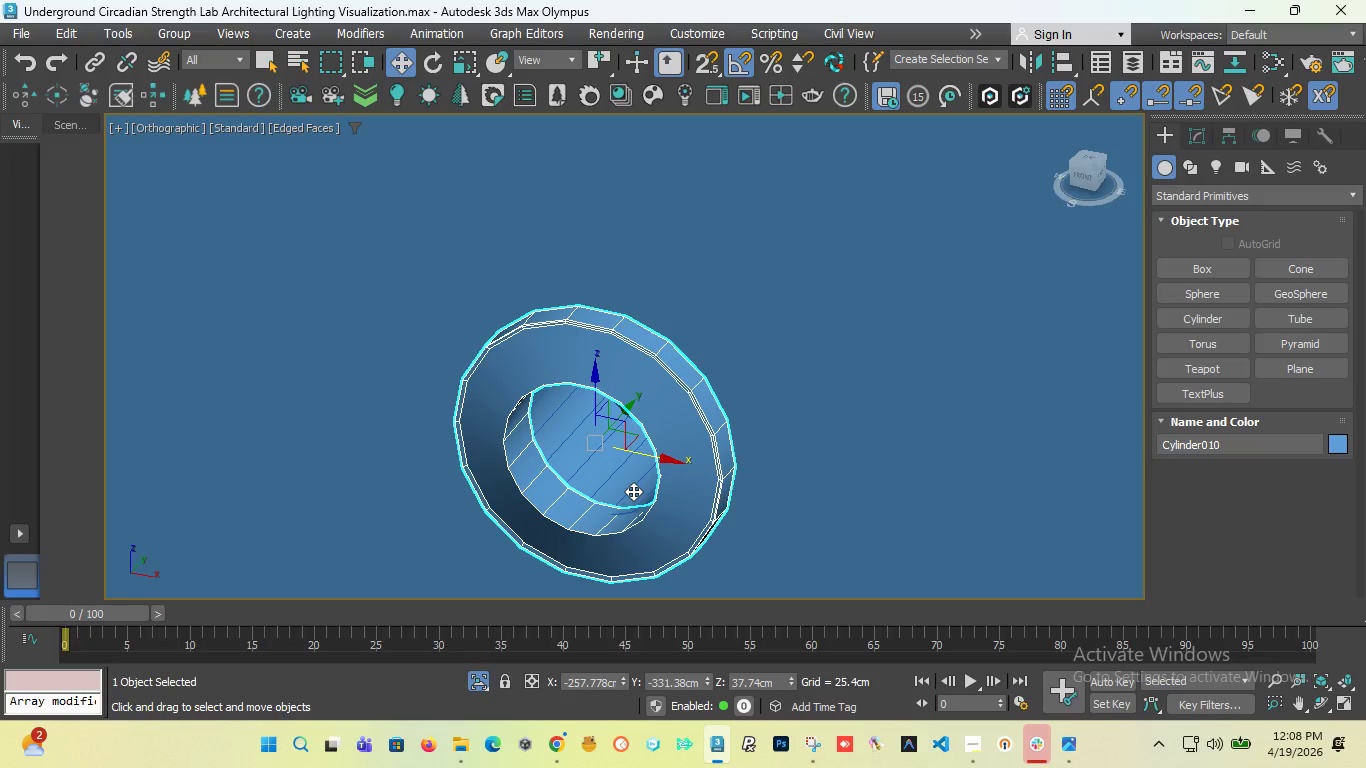 
key(Control+Z)
 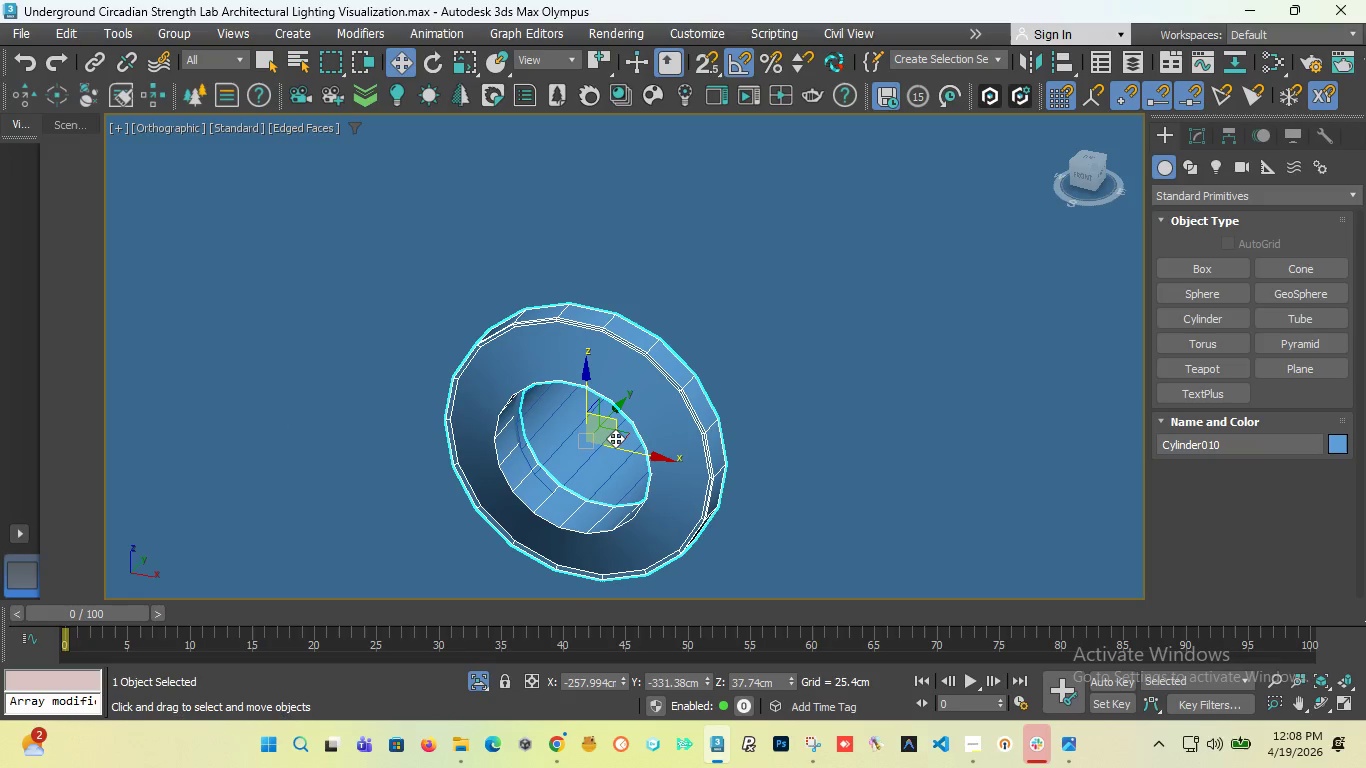 
key(T)
 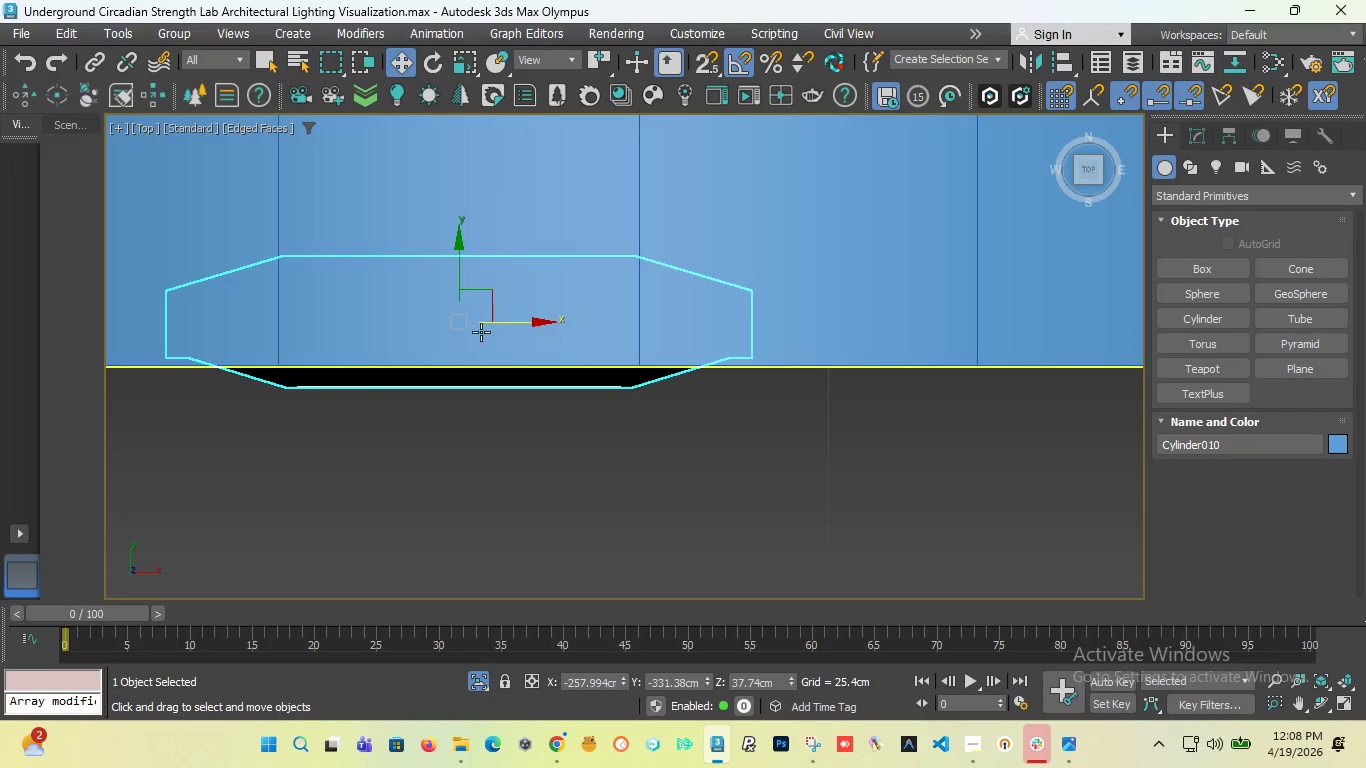 
scroll: coordinate [487, 341], scroll_direction: down, amount: 3.0
 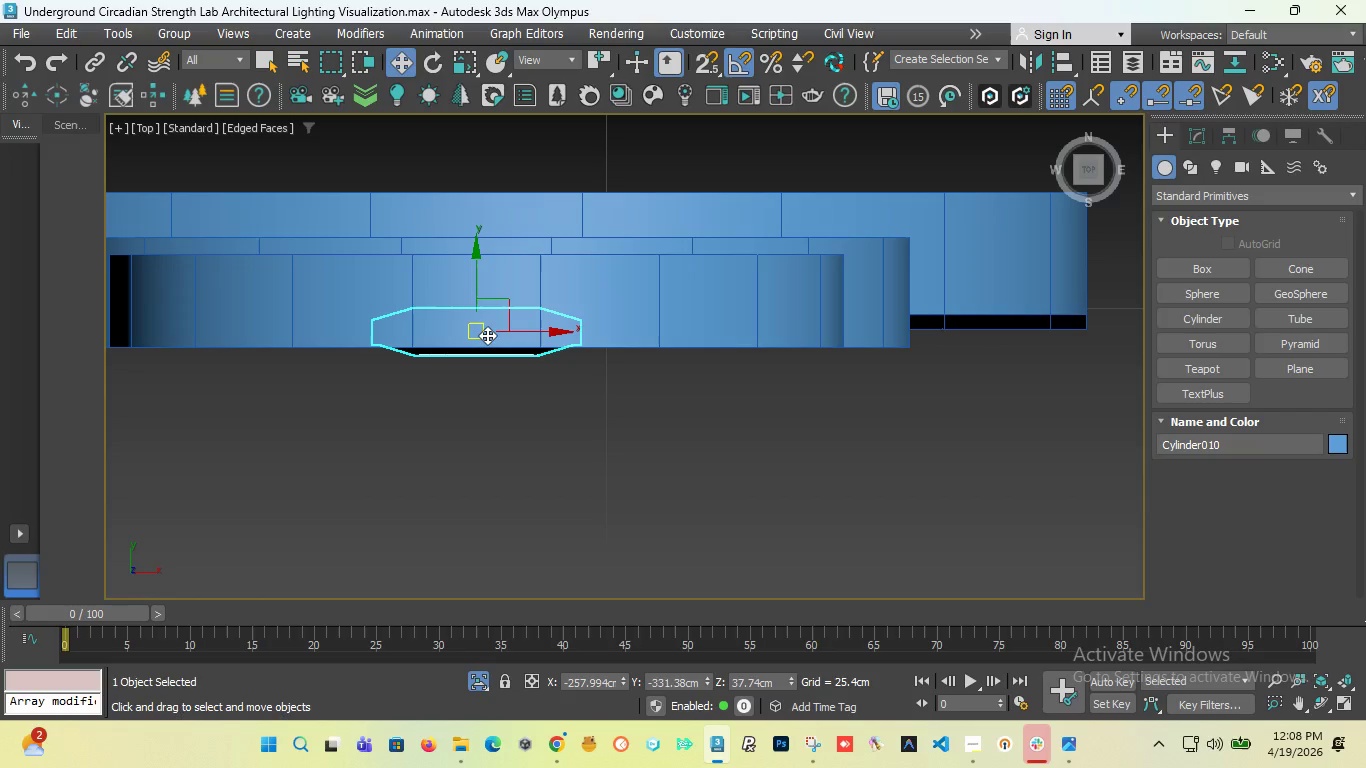 
key(F3)
 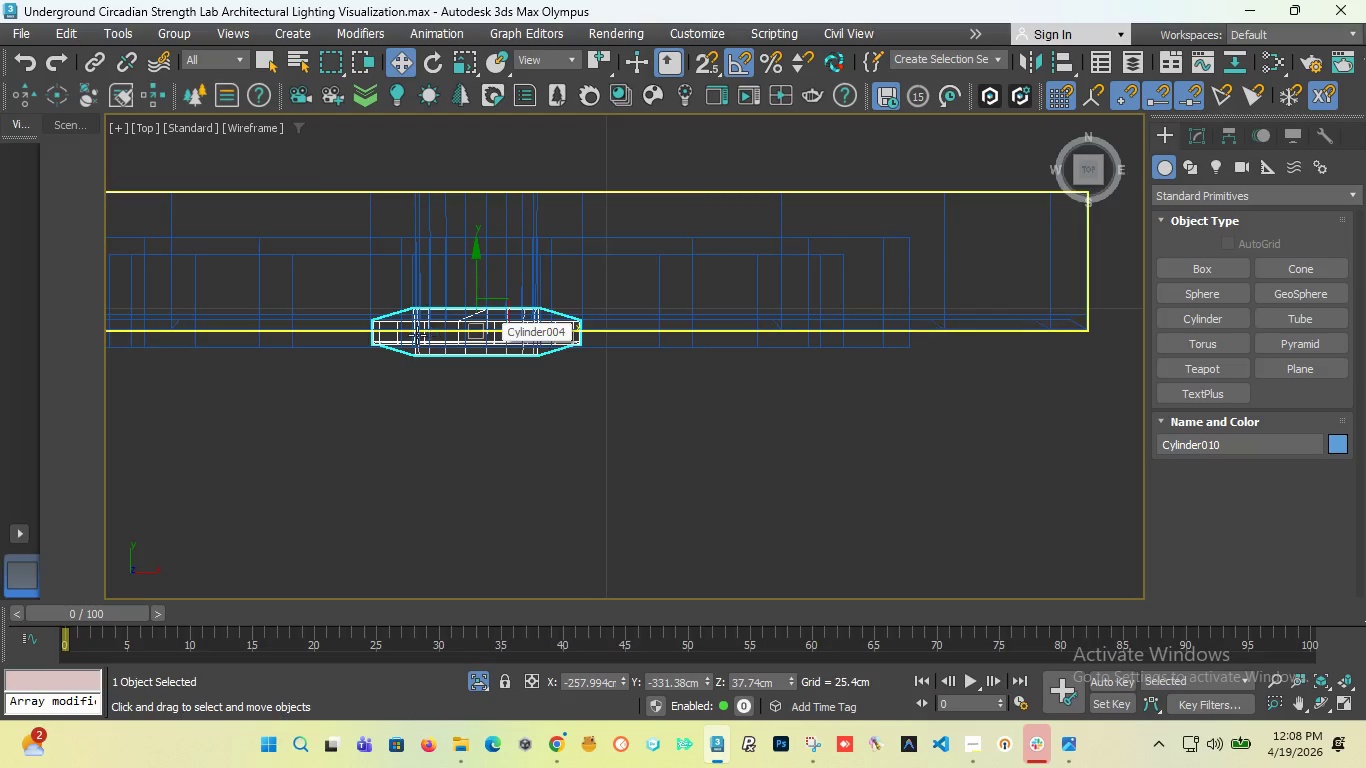 
scroll: coordinate [416, 335], scroll_direction: up, amount: 3.0
 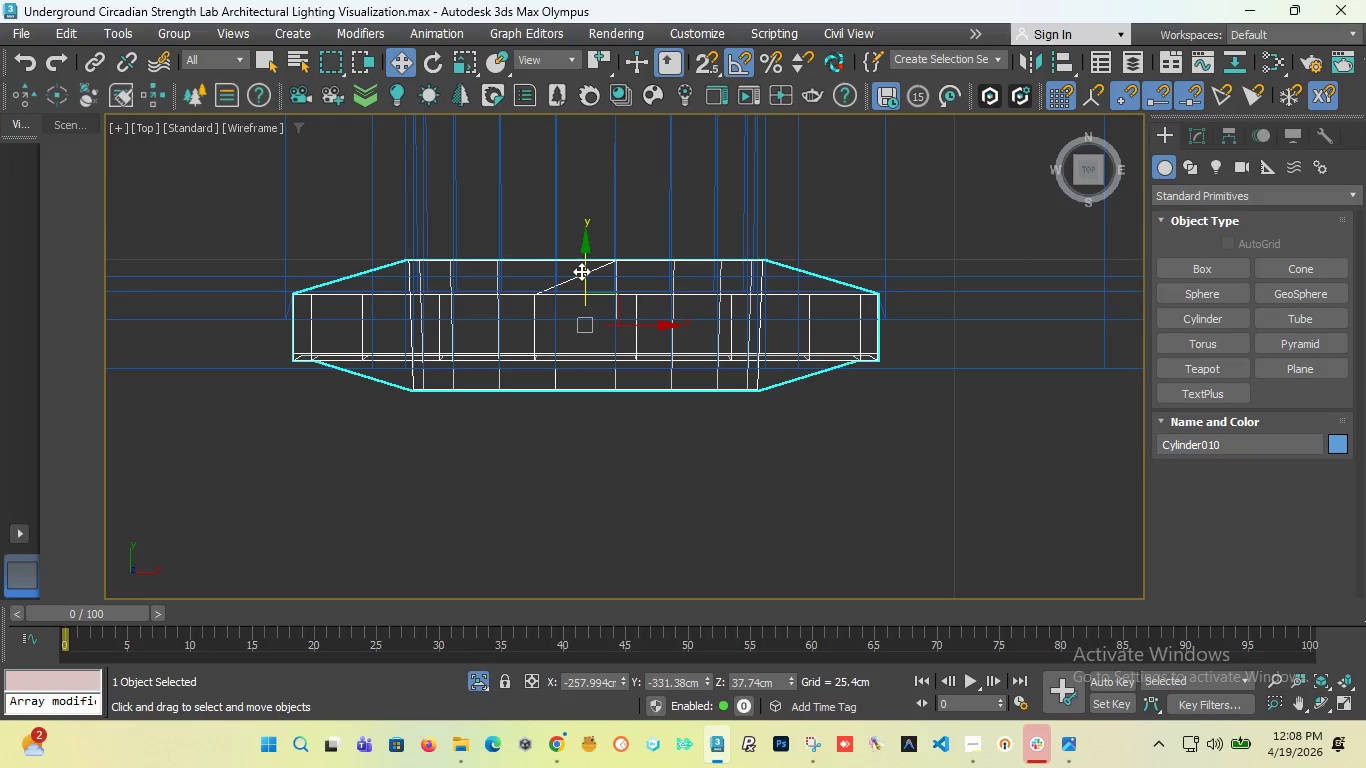 
scroll: coordinate [581, 301], scroll_direction: none, amount: 0.0
 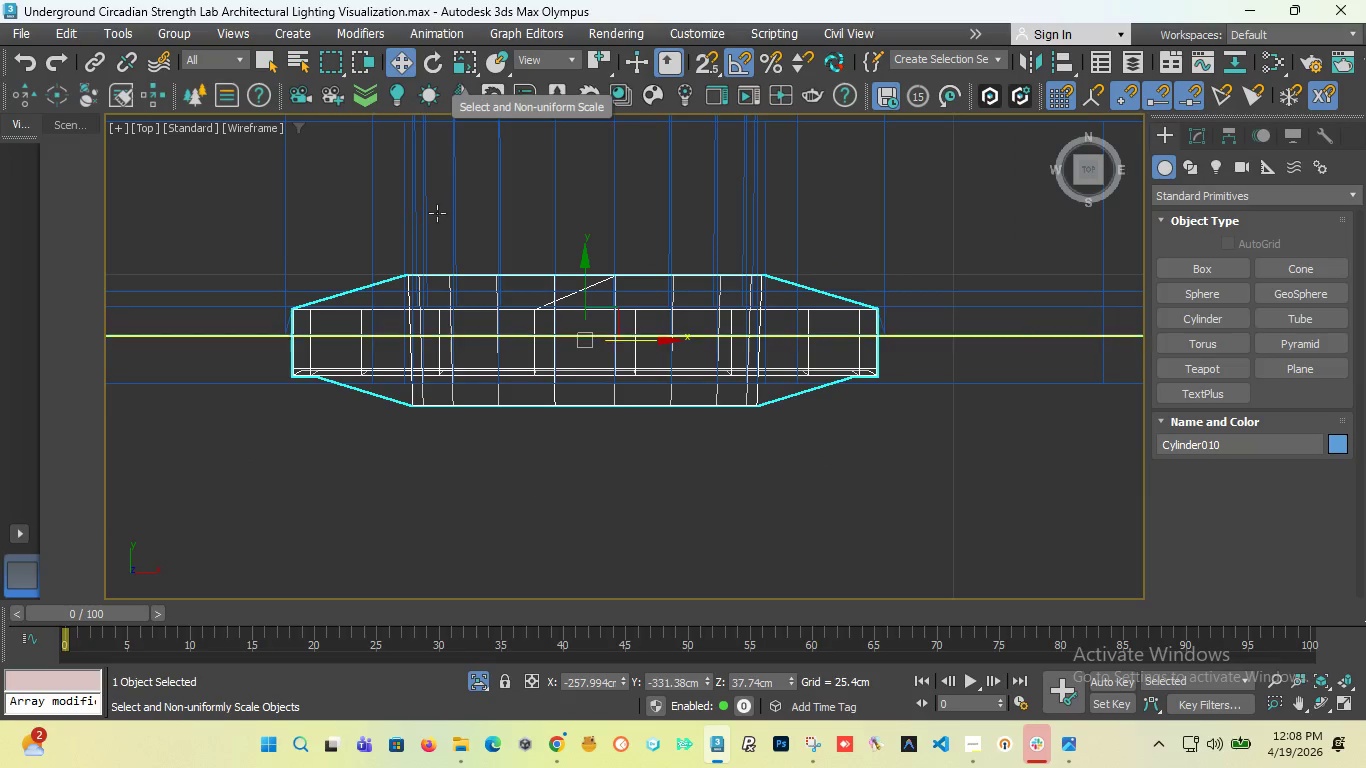 
key(F)
 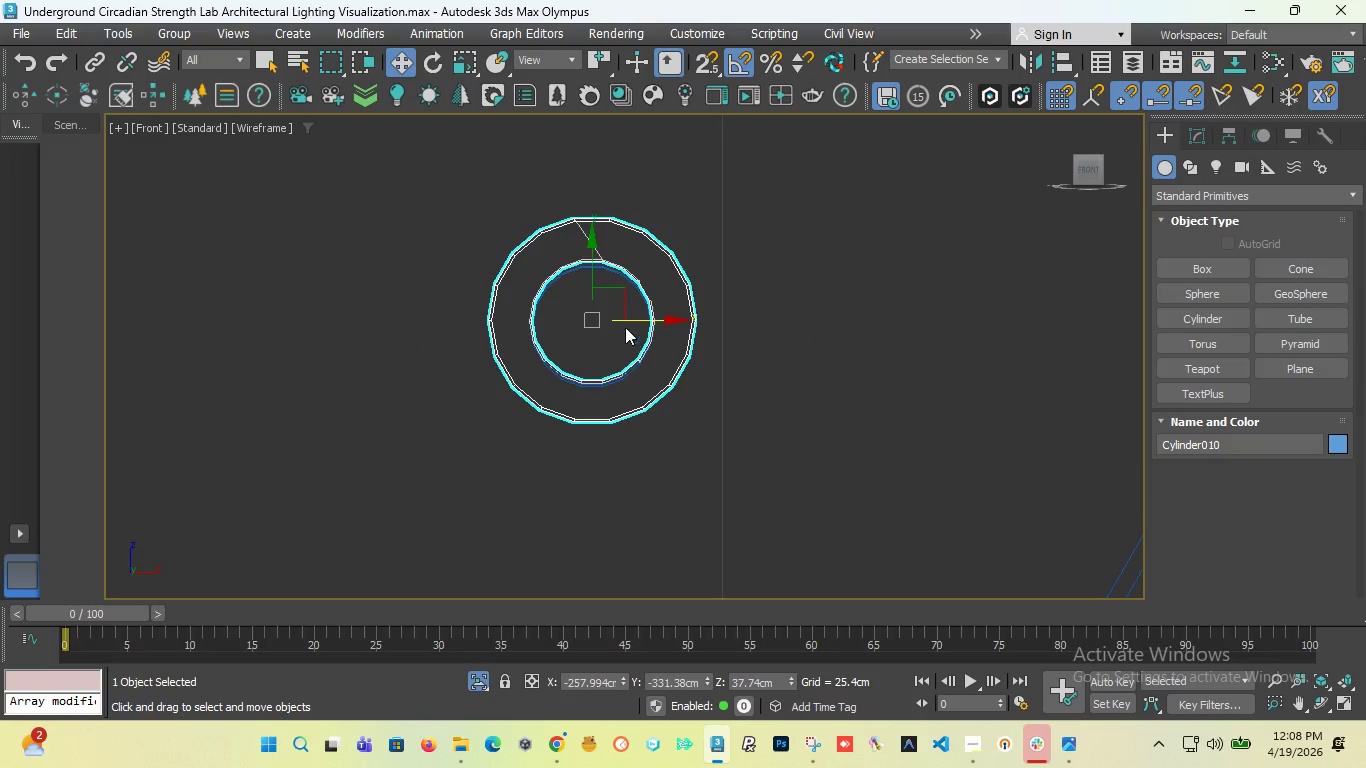 
scroll: coordinate [609, 281], scroll_direction: up, amount: 2.0
 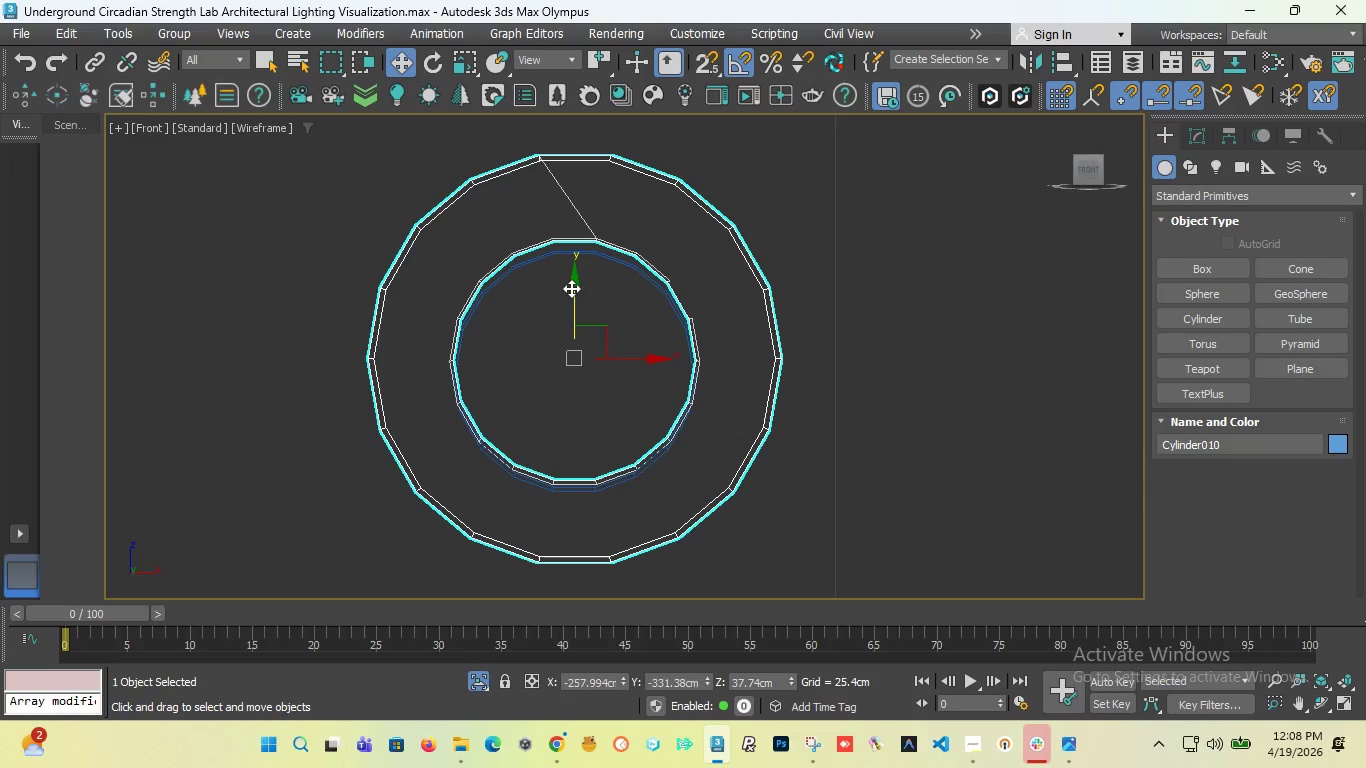 
left_click_drag(start_coordinate=[571, 284], to_coordinate=[571, 294])
 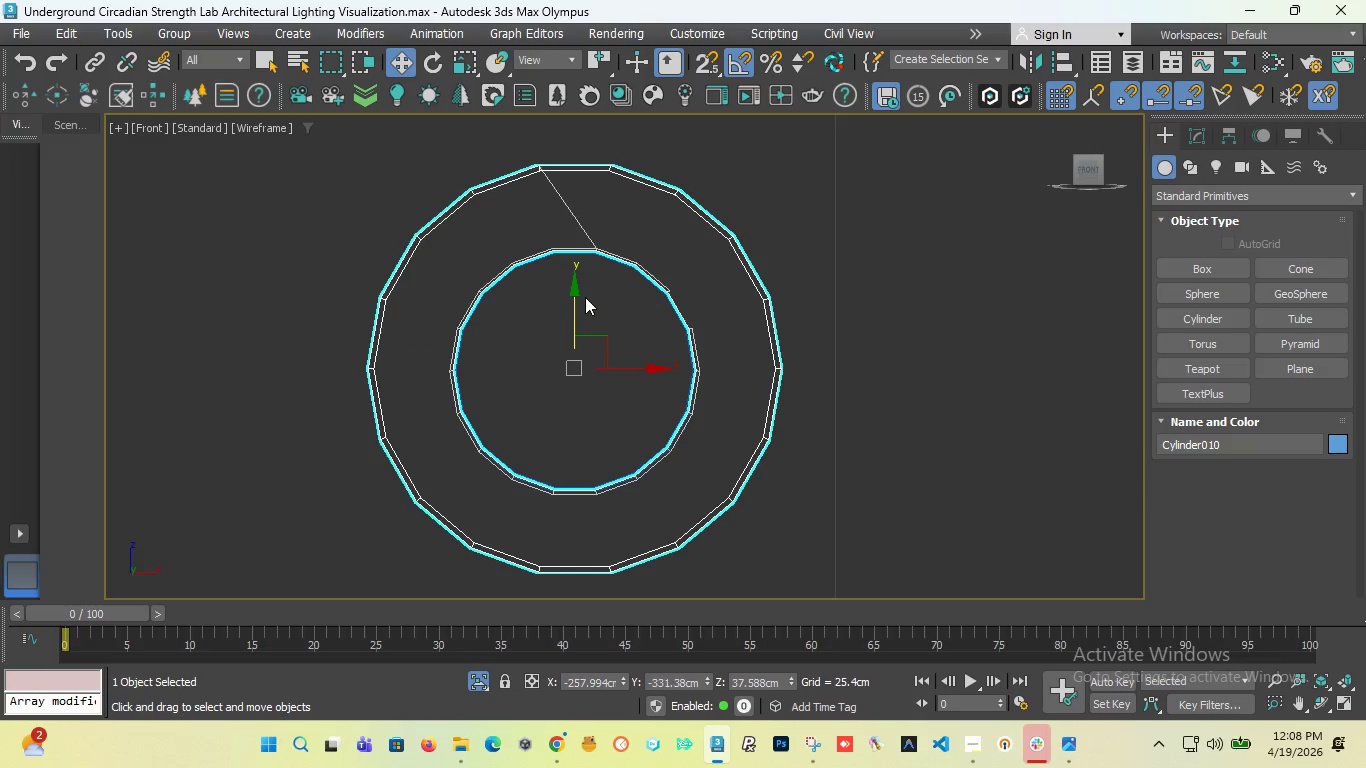 
key(T)
 